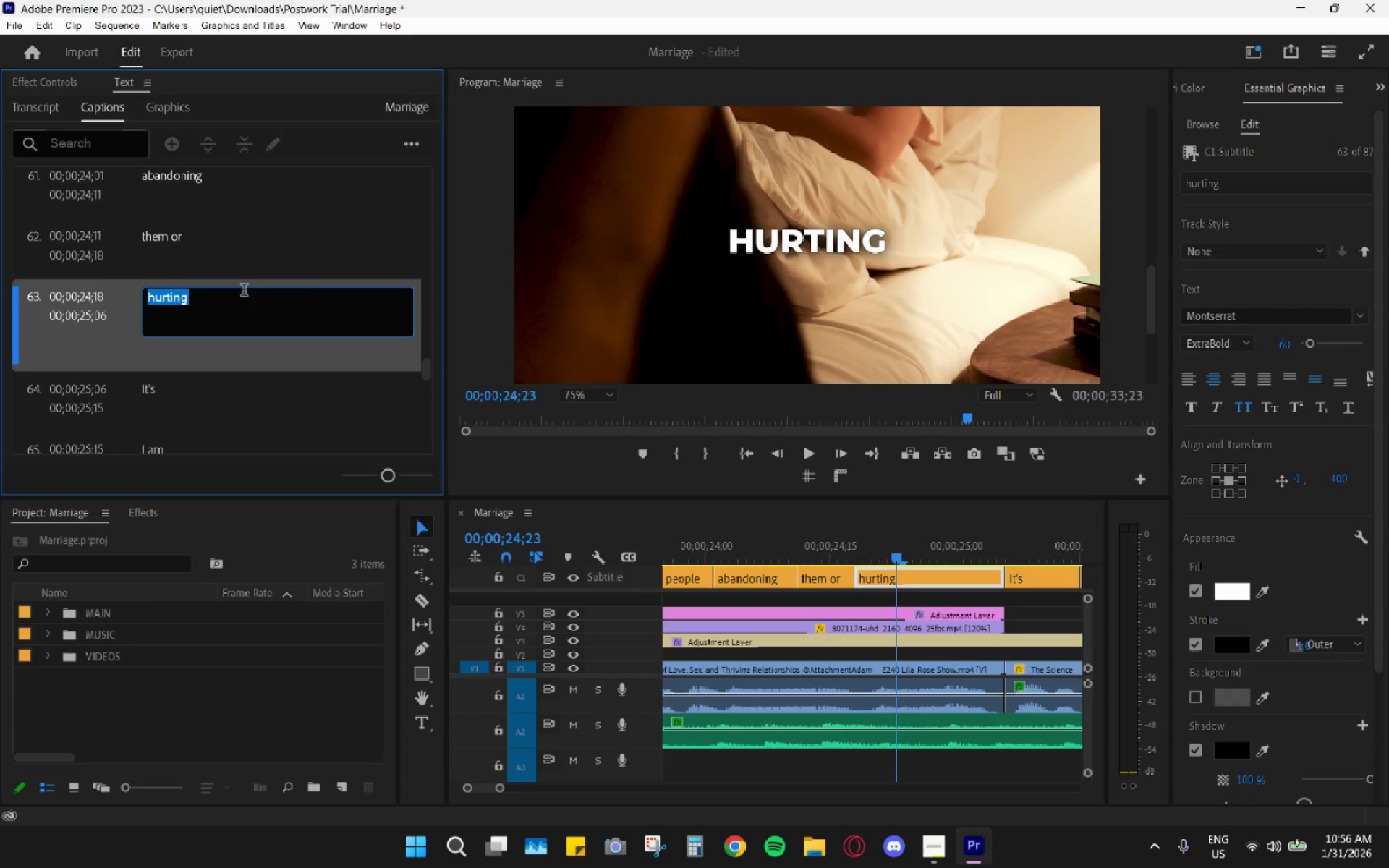 
double_click([244, 292])
 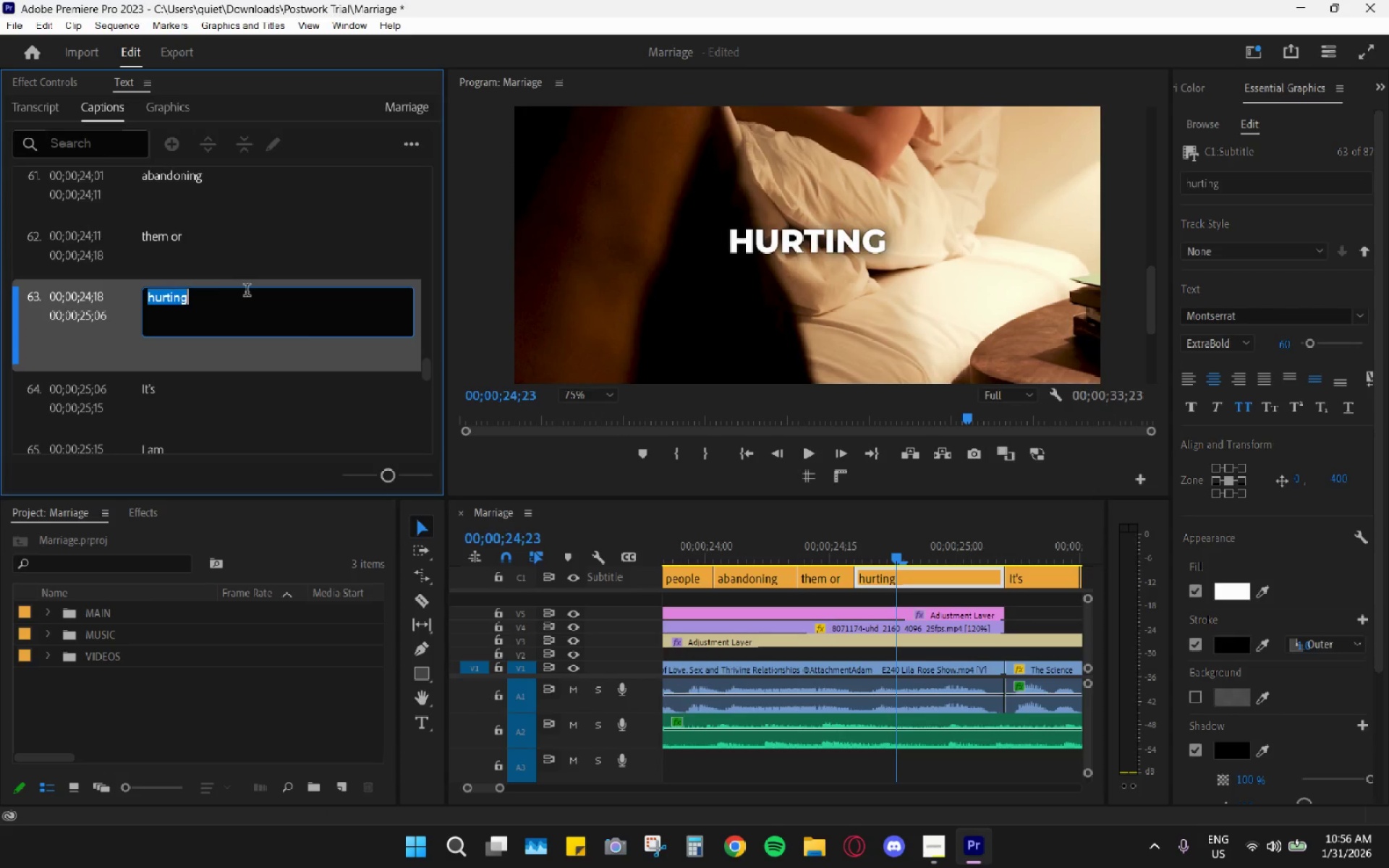 
triple_click([247, 292])
 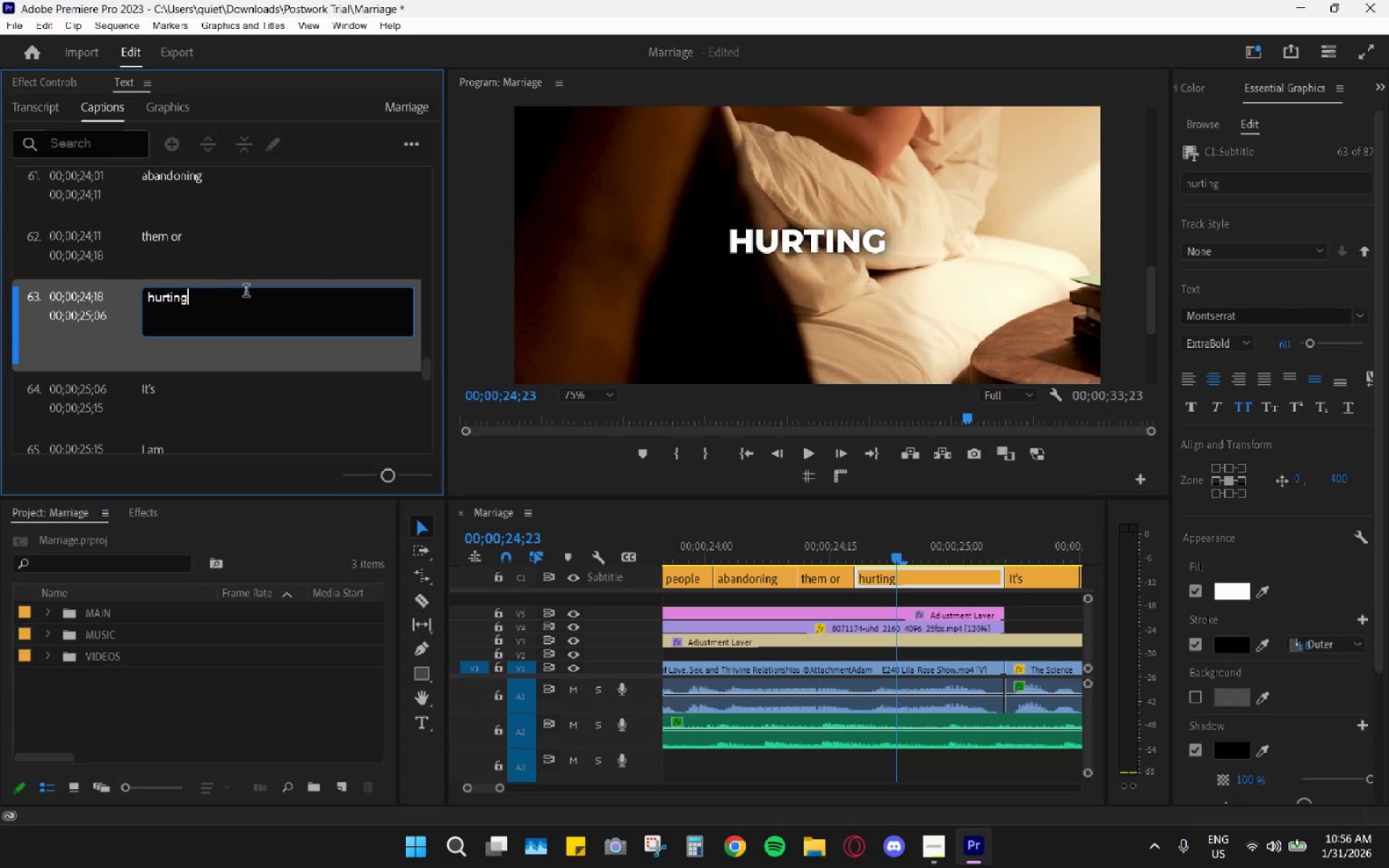 
type( them)
 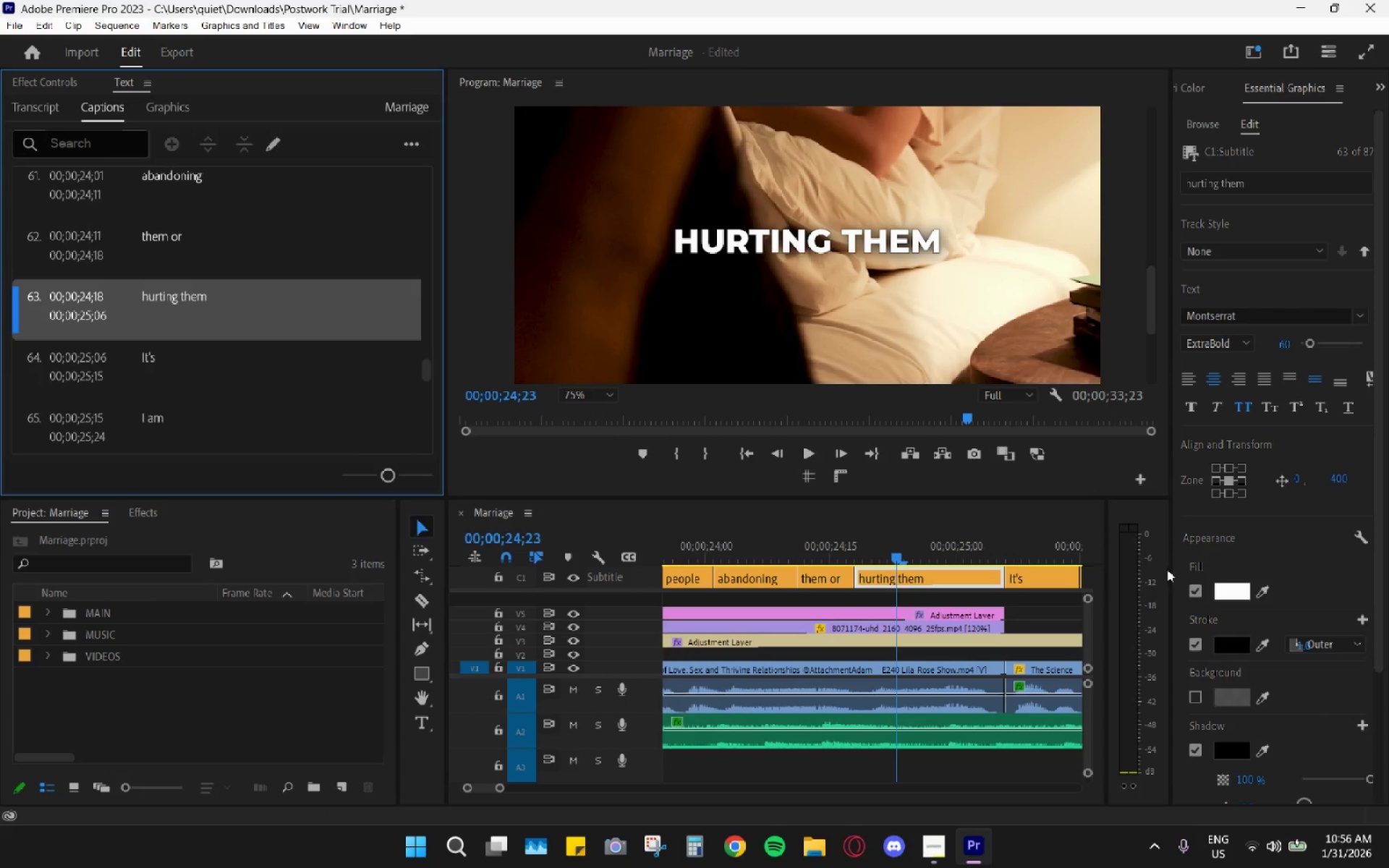 
scroll: coordinate [854, 576], scroll_direction: up, amount: 4.0
 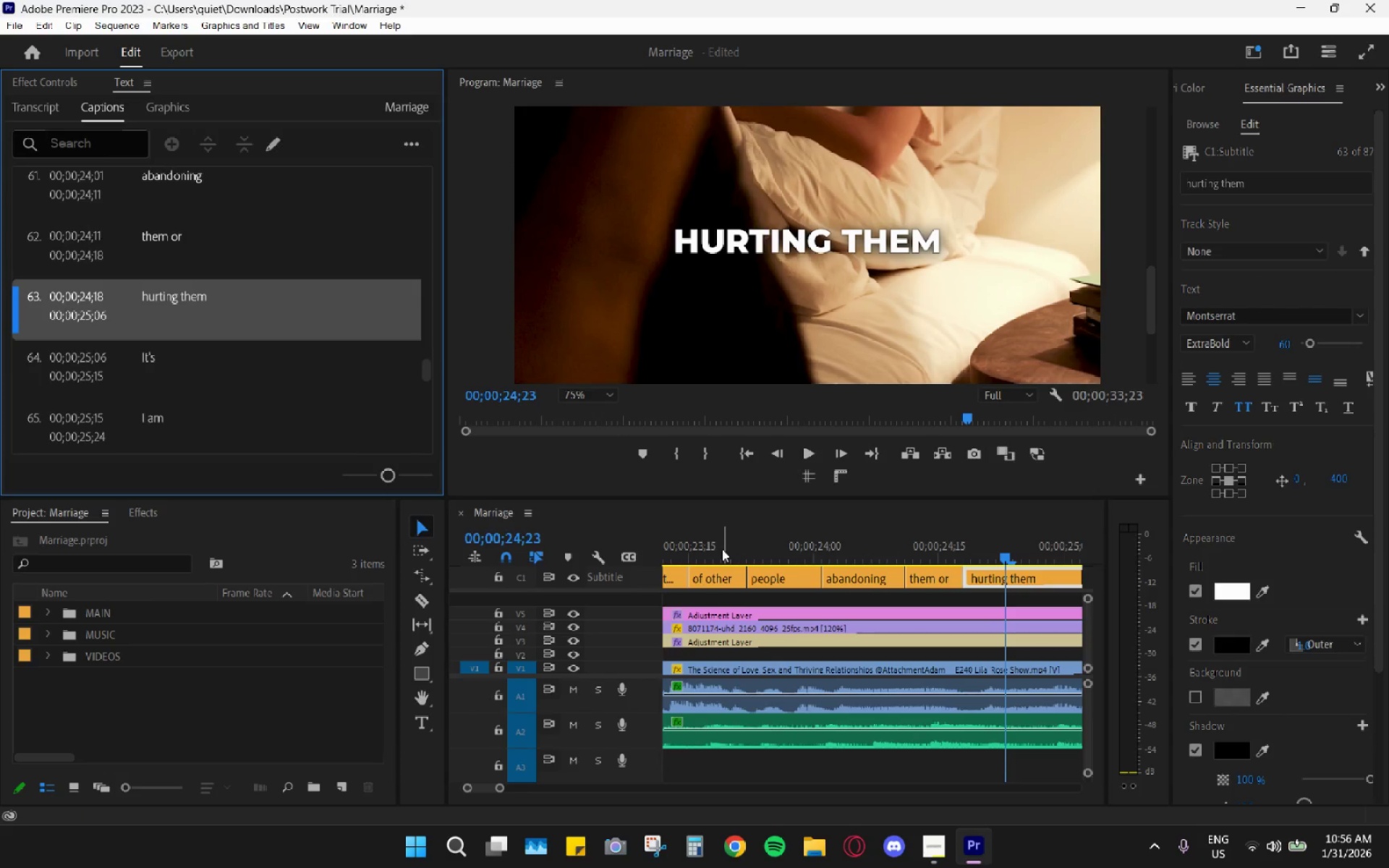 
left_click_drag(start_coordinate=[718, 548], to_coordinate=[710, 545])
 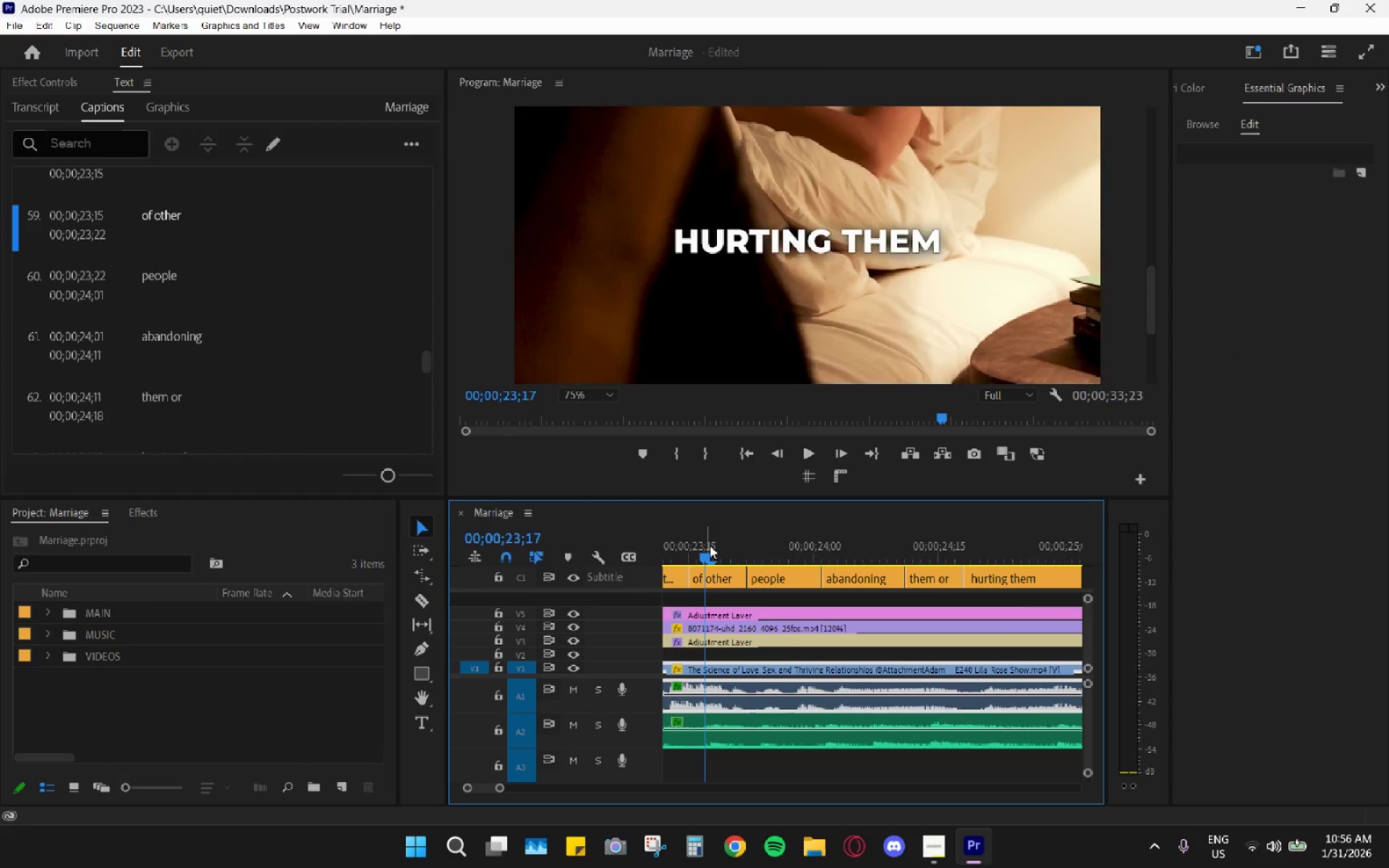 
key(Space)
 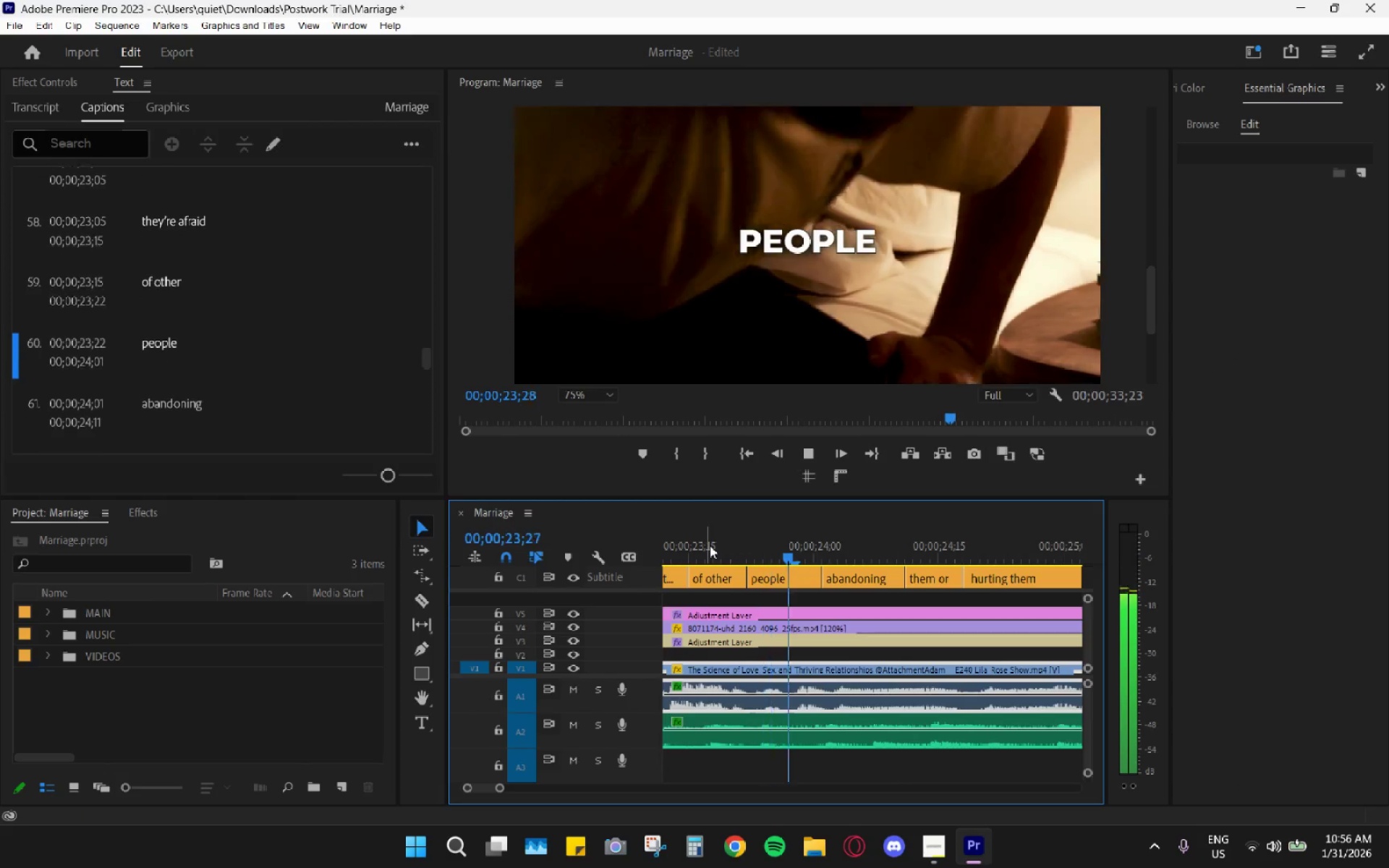 
key(Space)
 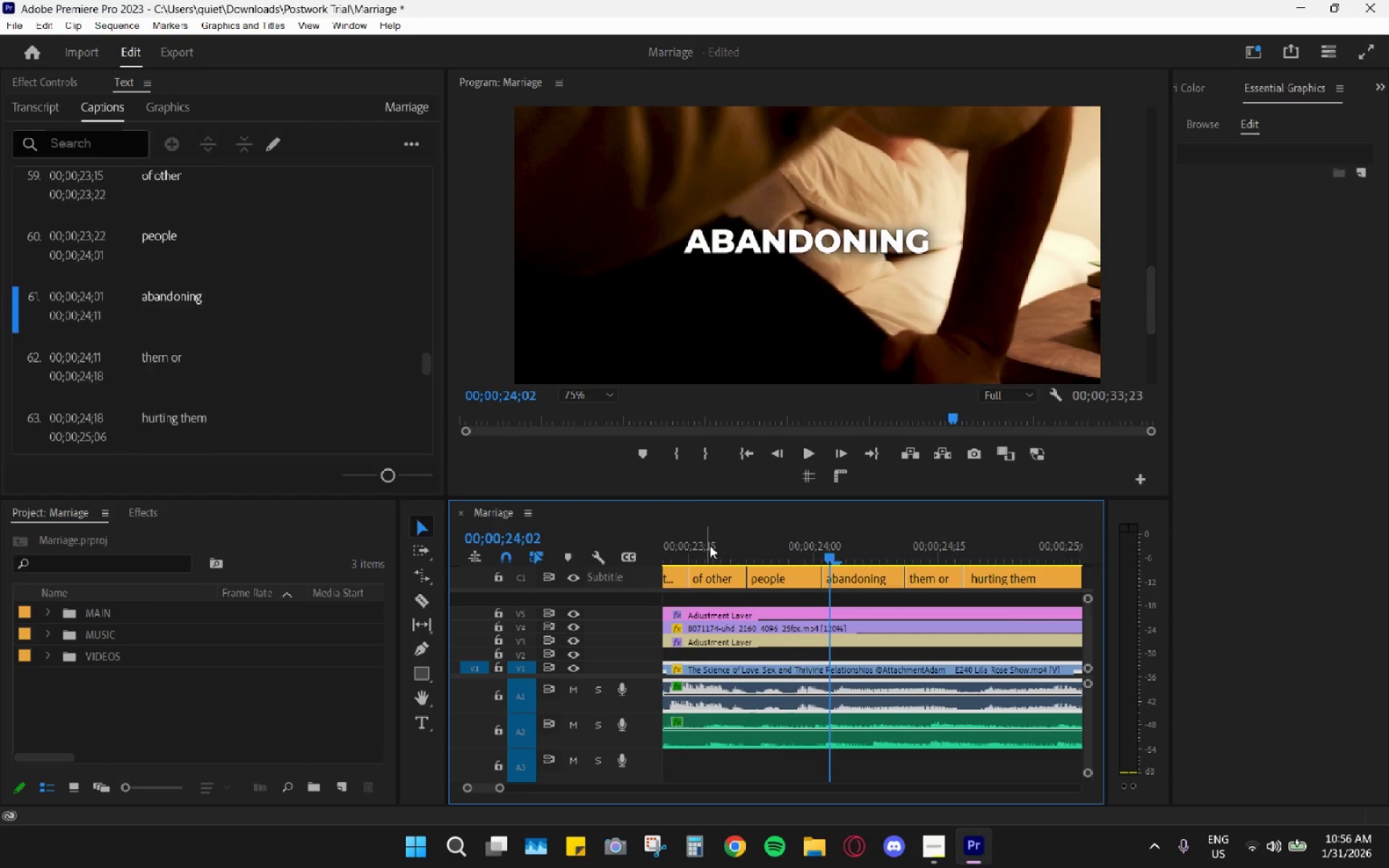 
key(Space)
 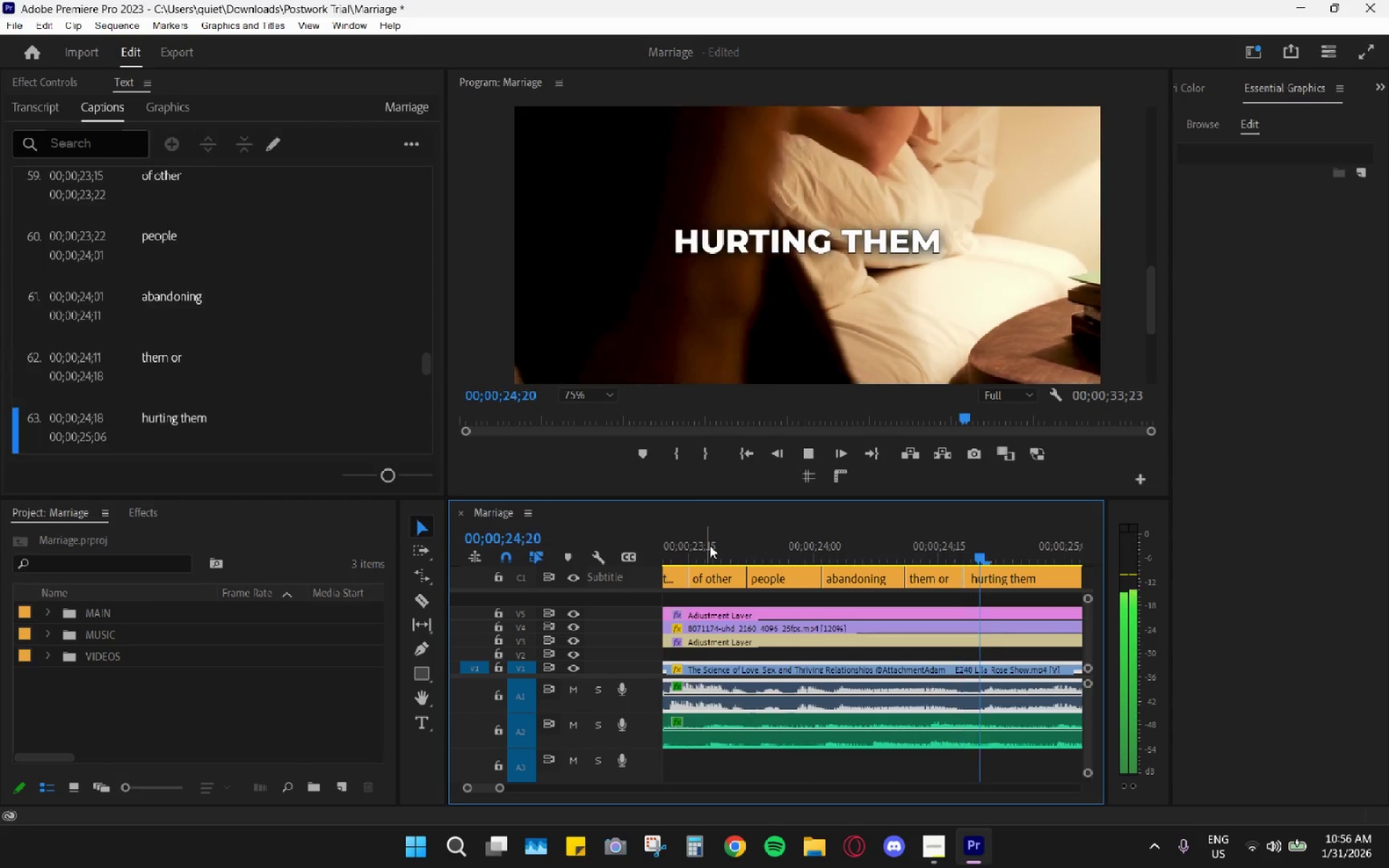 
key(Space)
 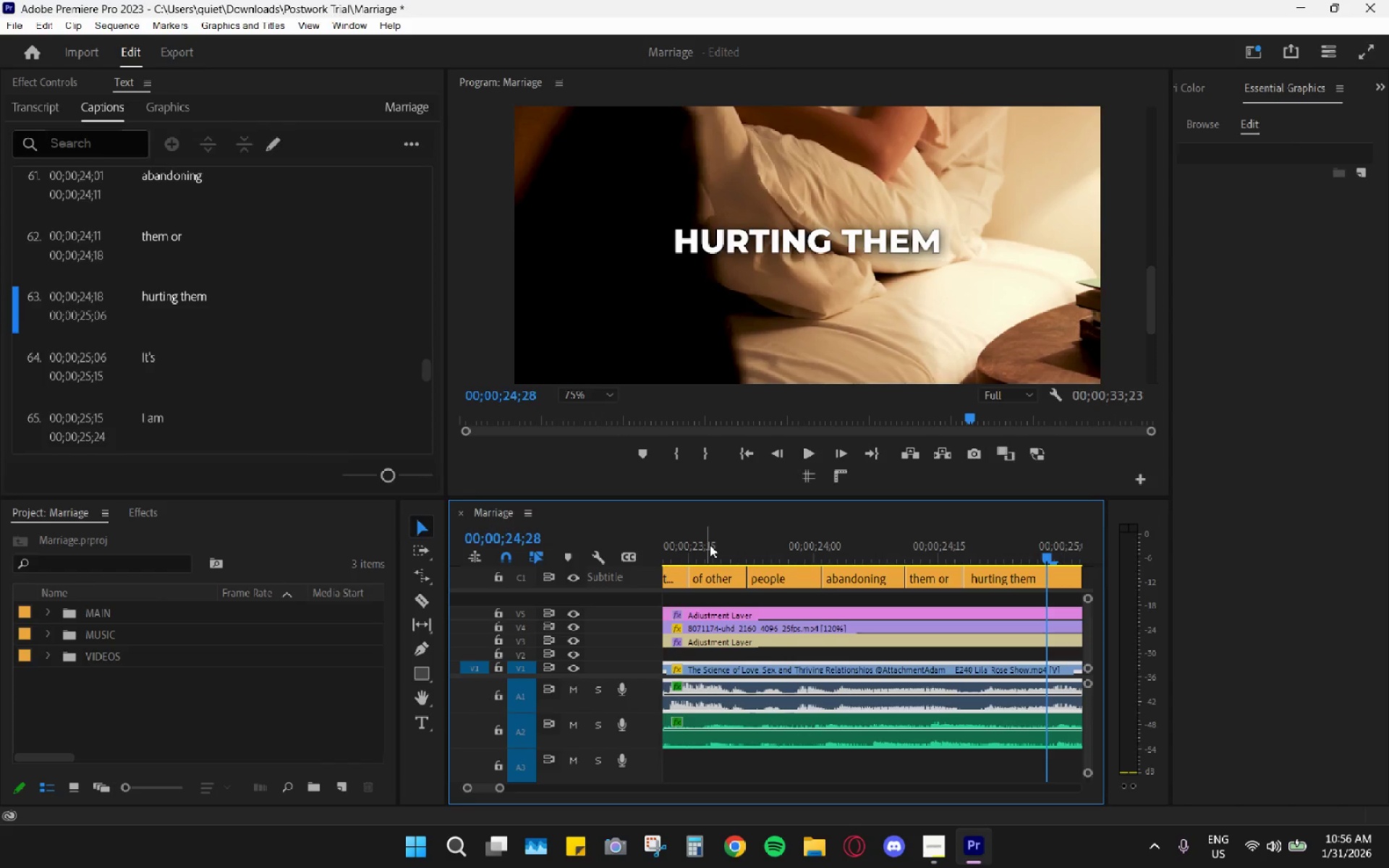 
left_click_drag(start_coordinate=[706, 545], to_coordinate=[697, 546])
 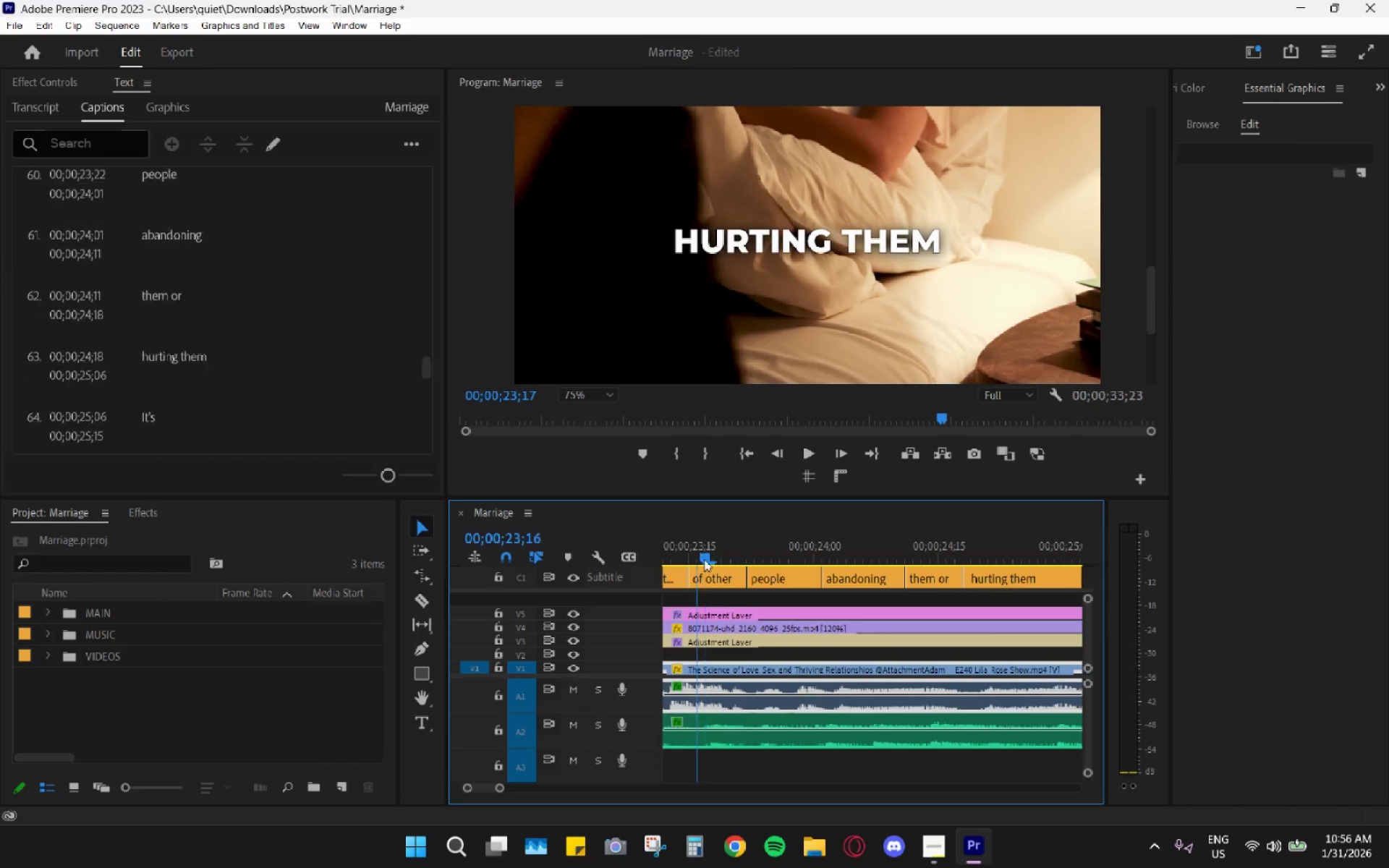 
scroll: coordinate [717, 590], scroll_direction: up, amount: 8.0
 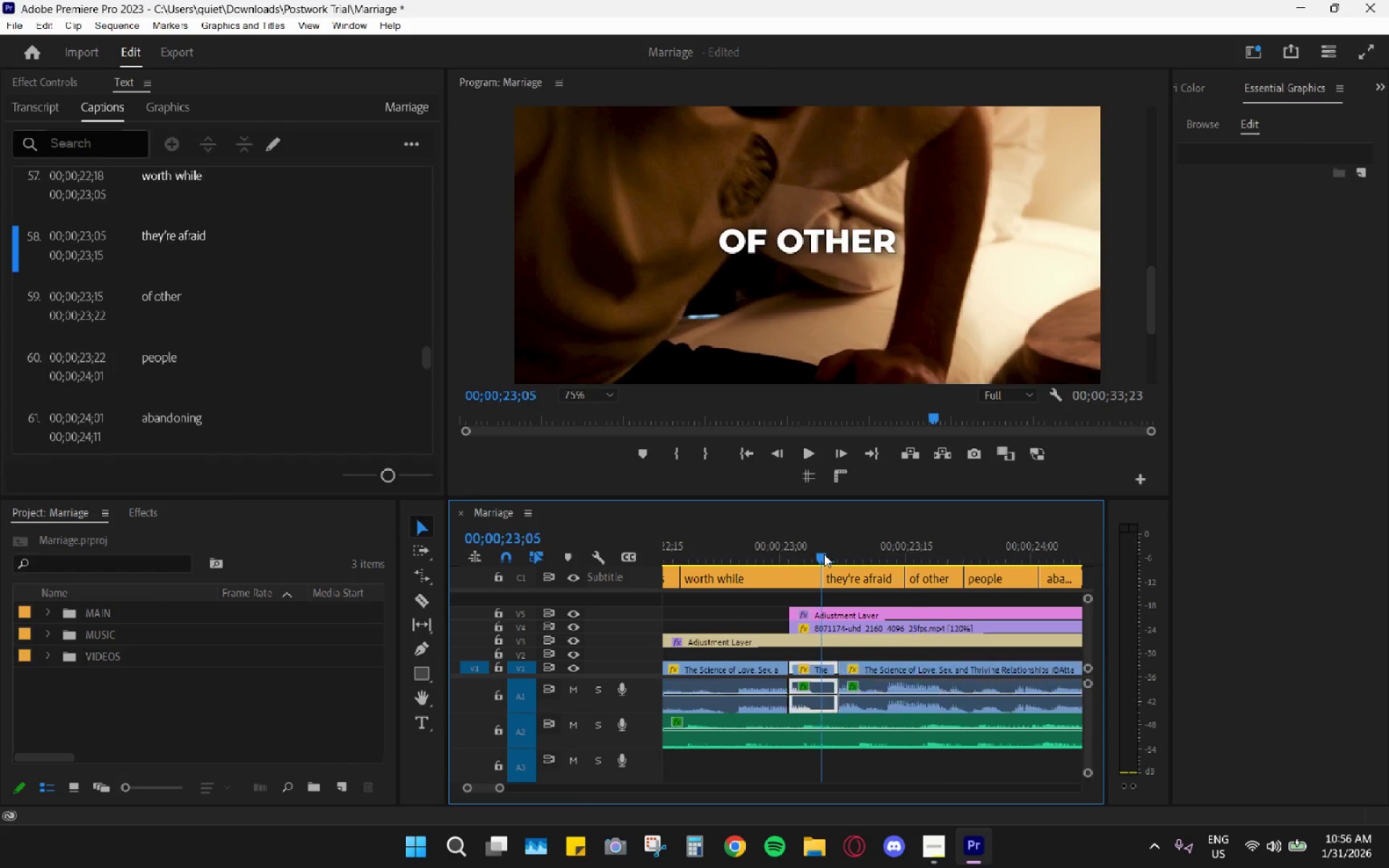 
key(Space)
 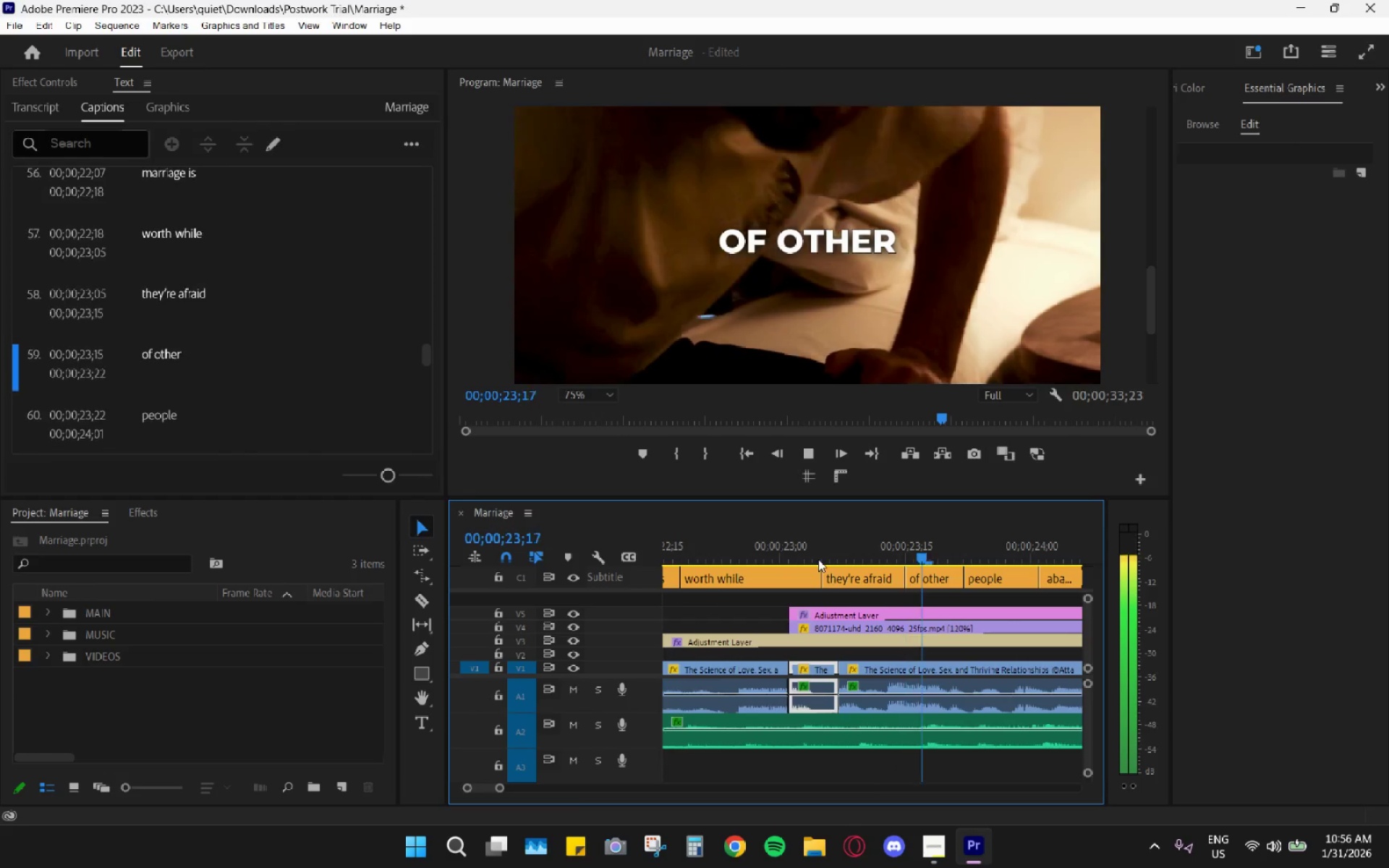 
key(Space)
 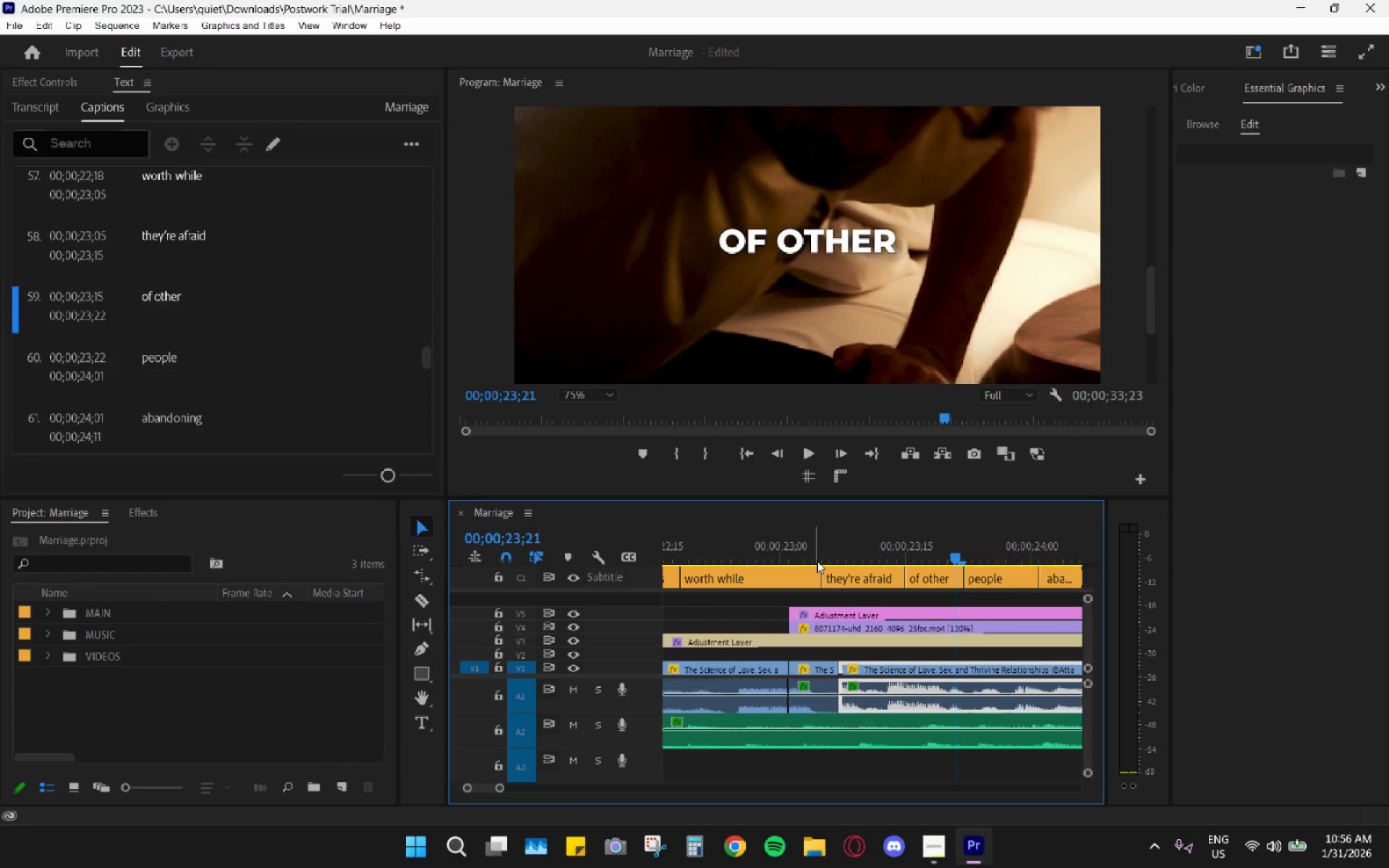 
left_click_drag(start_coordinate=[817, 561], to_coordinate=[824, 561])
 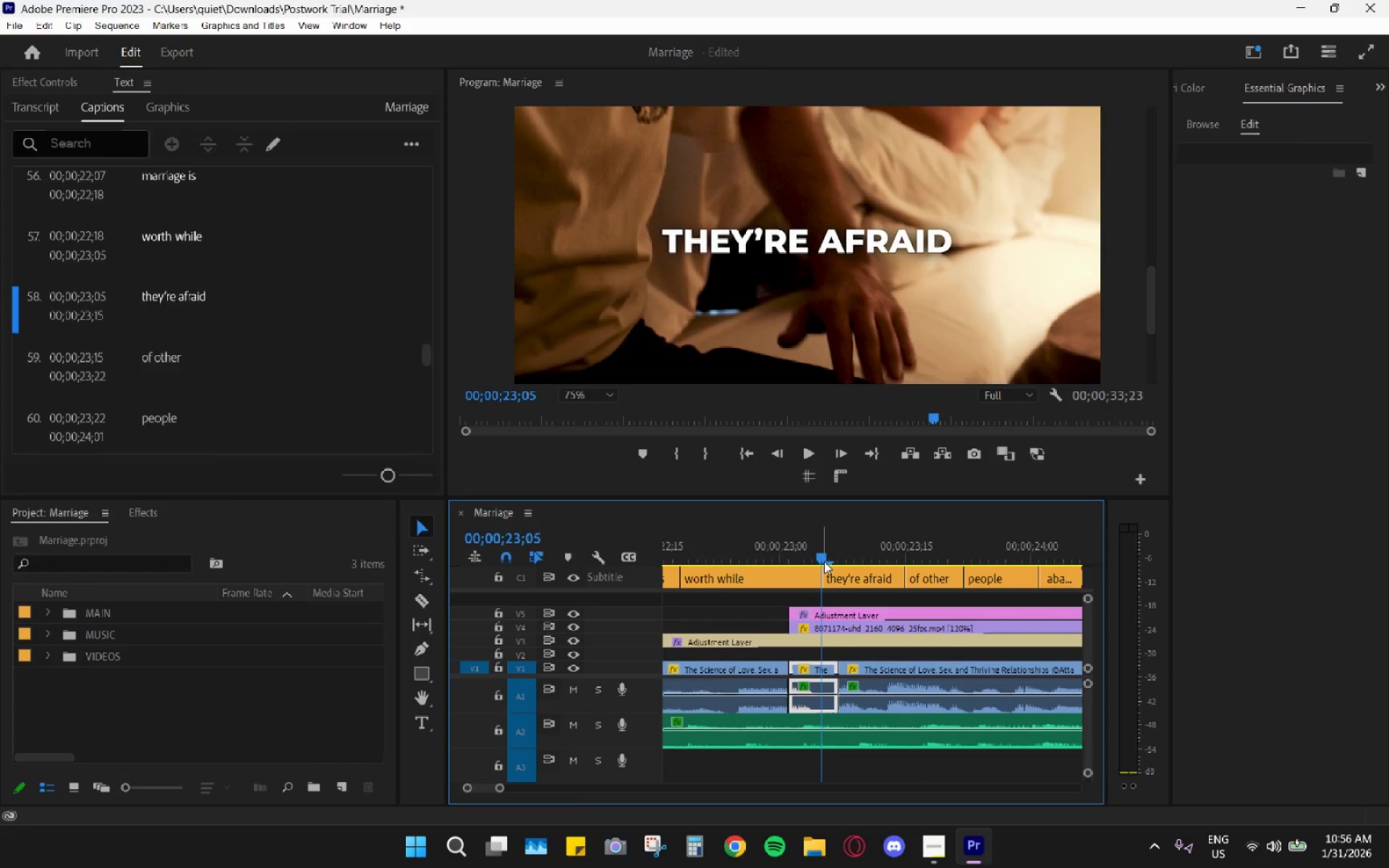 
key(Space)
 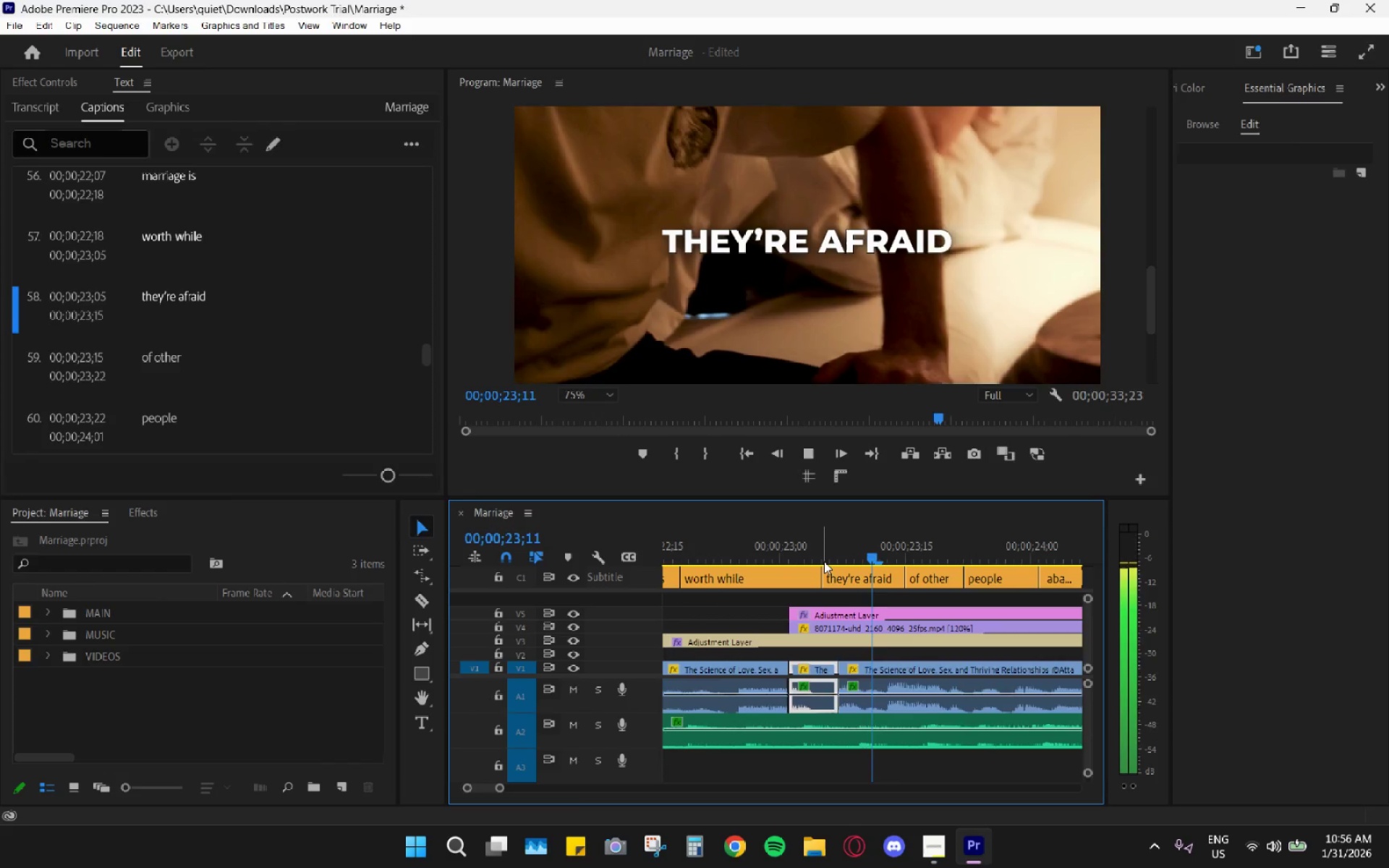 
key(Space)
 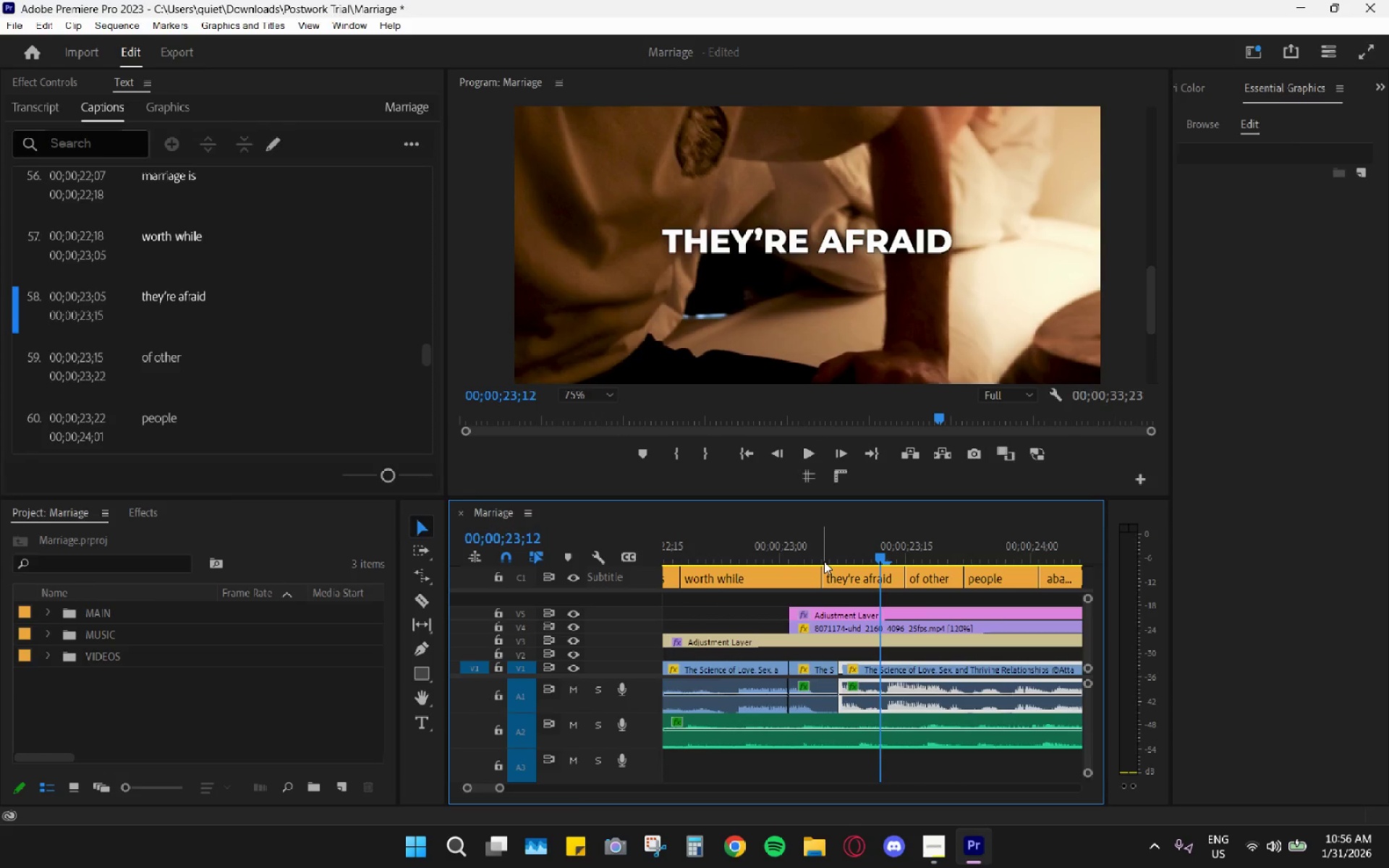 
key(Space)
 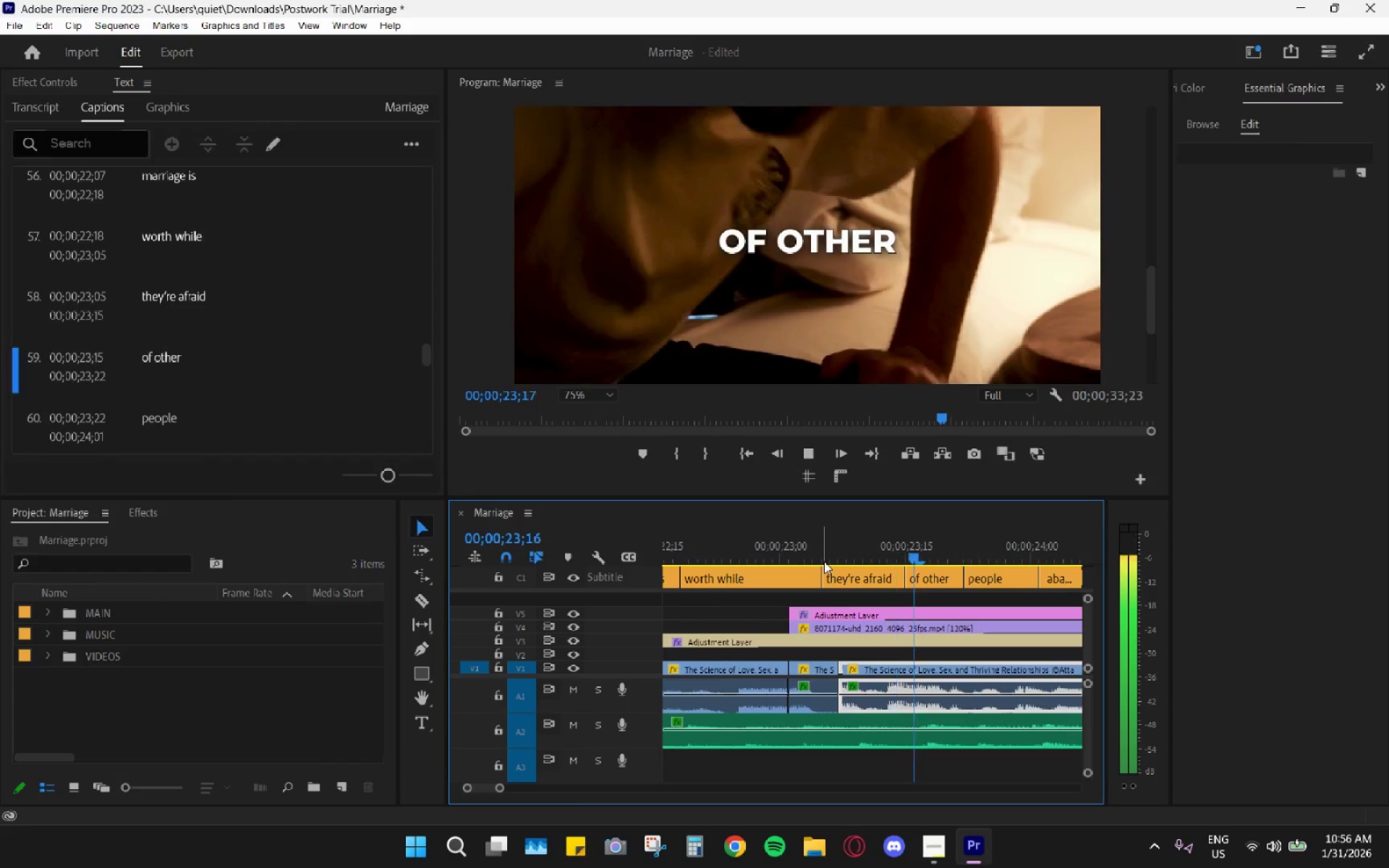 
key(Space)
 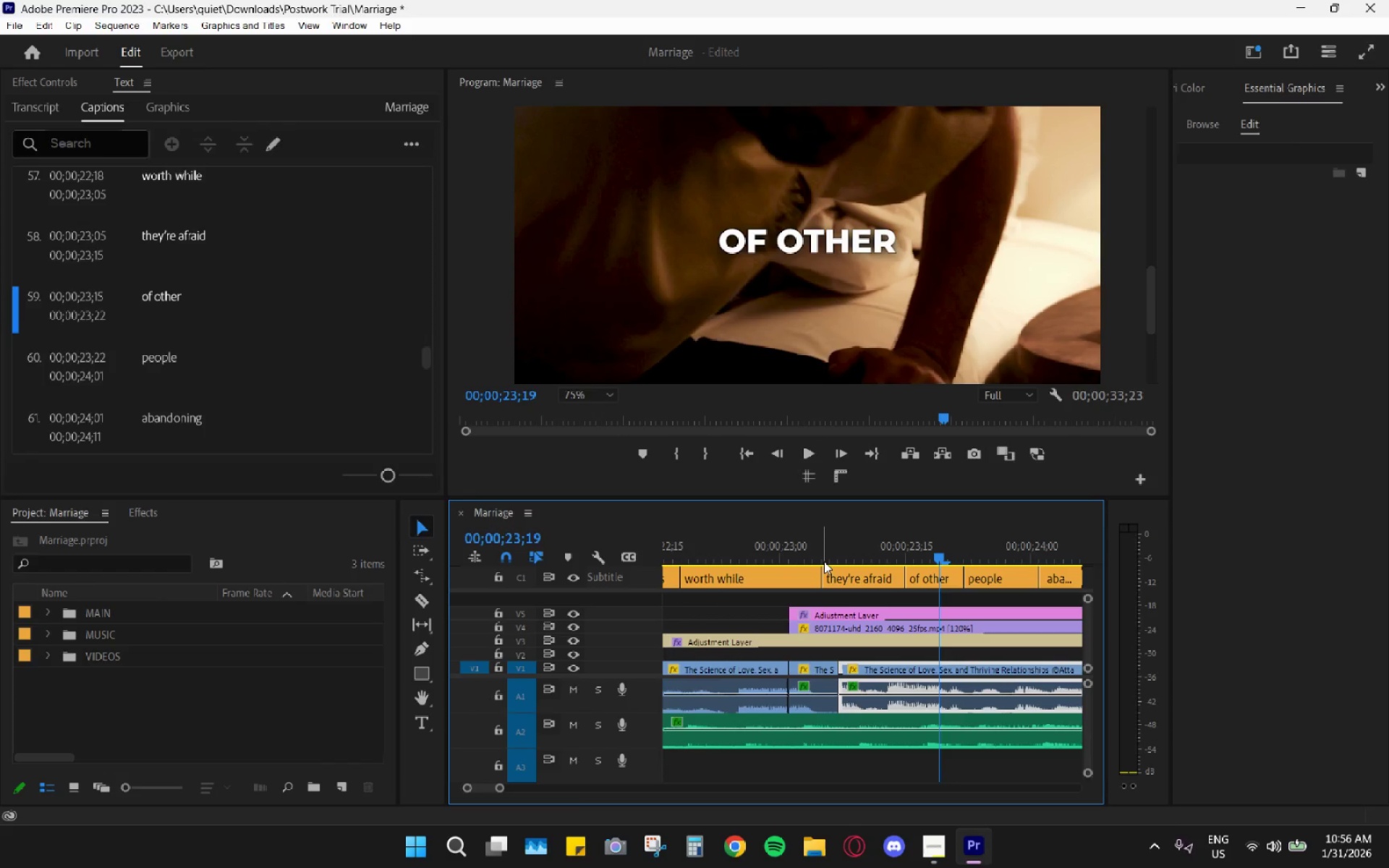 
key(Space)
 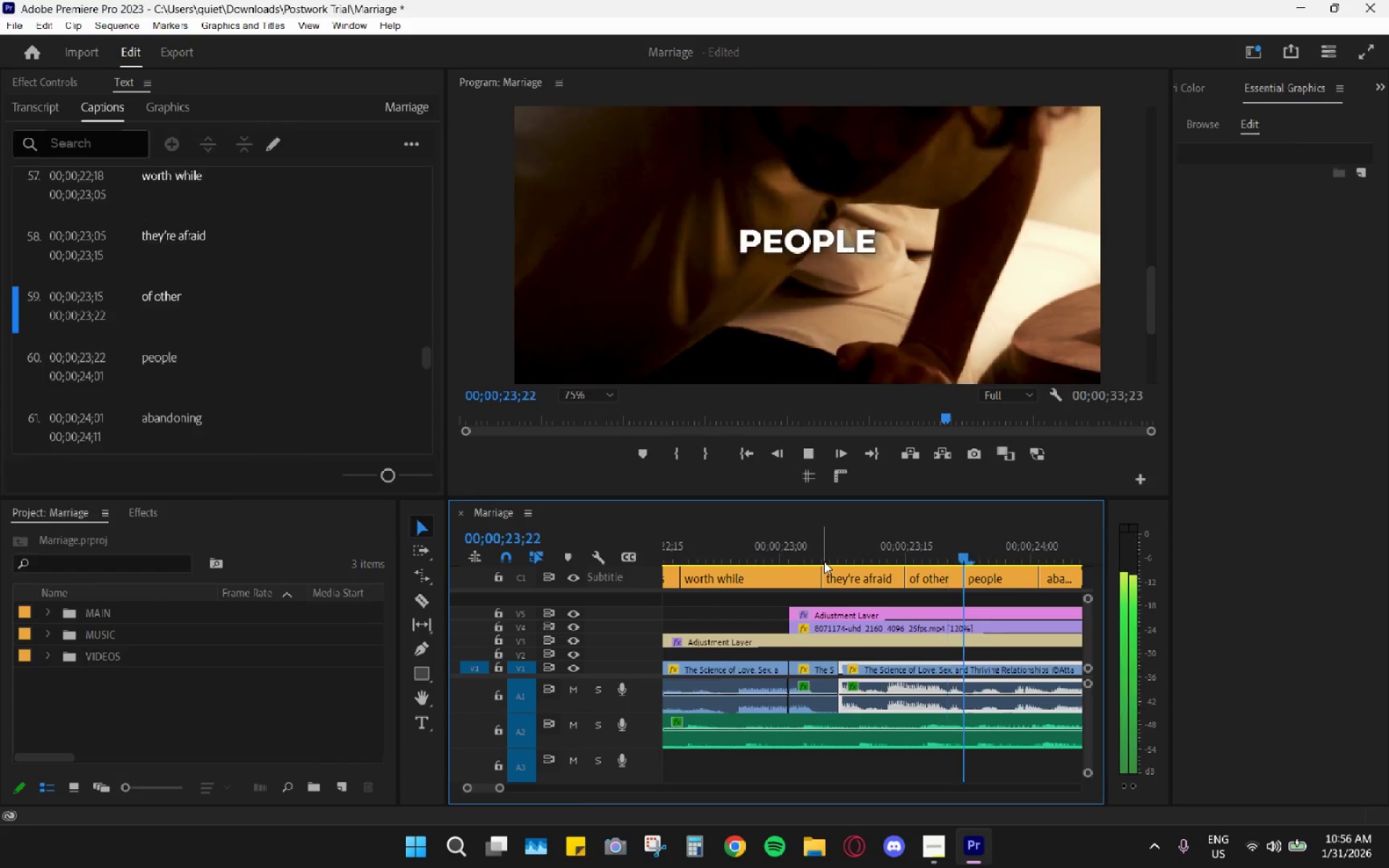 
key(Space)
 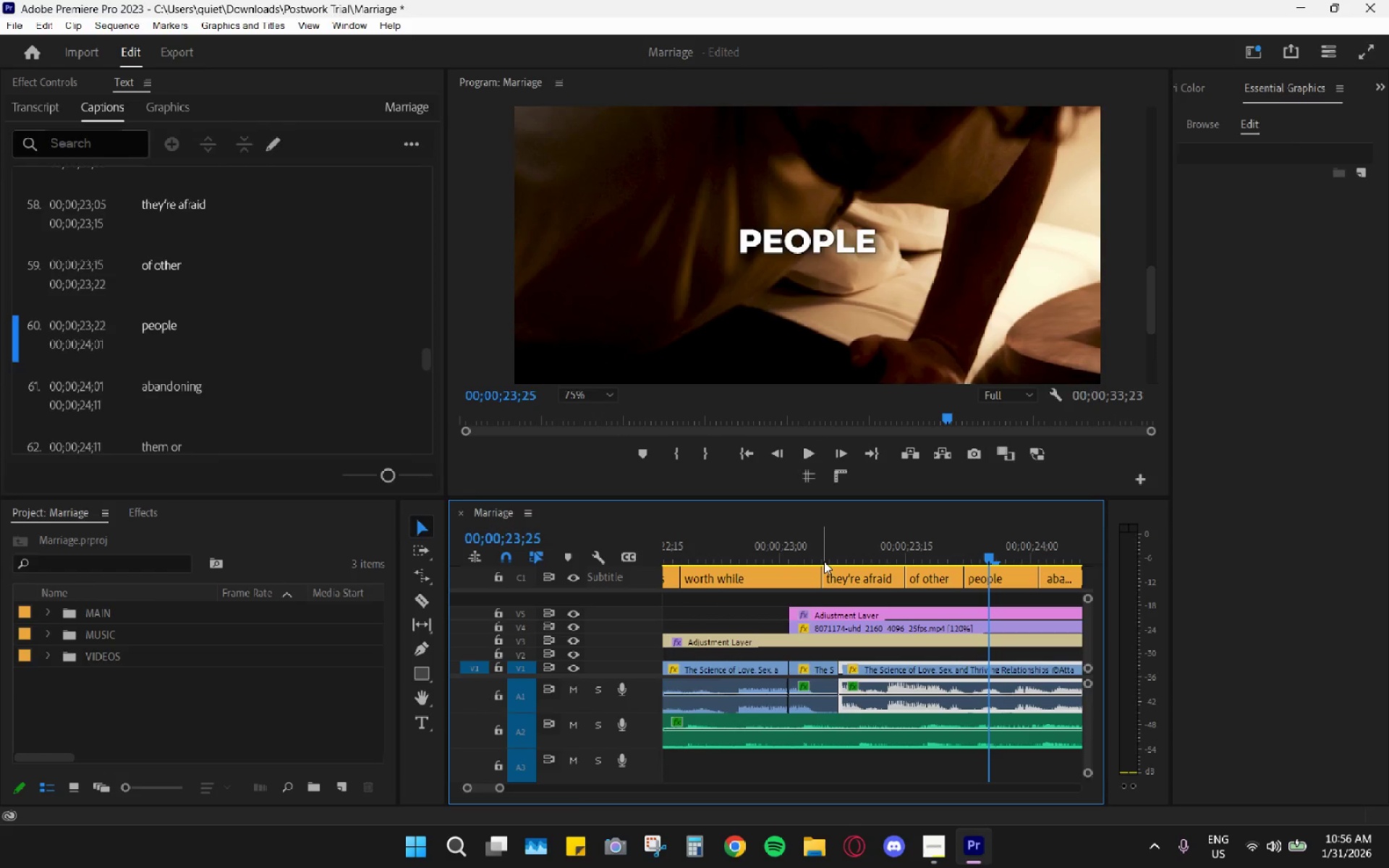 
key(Space)
 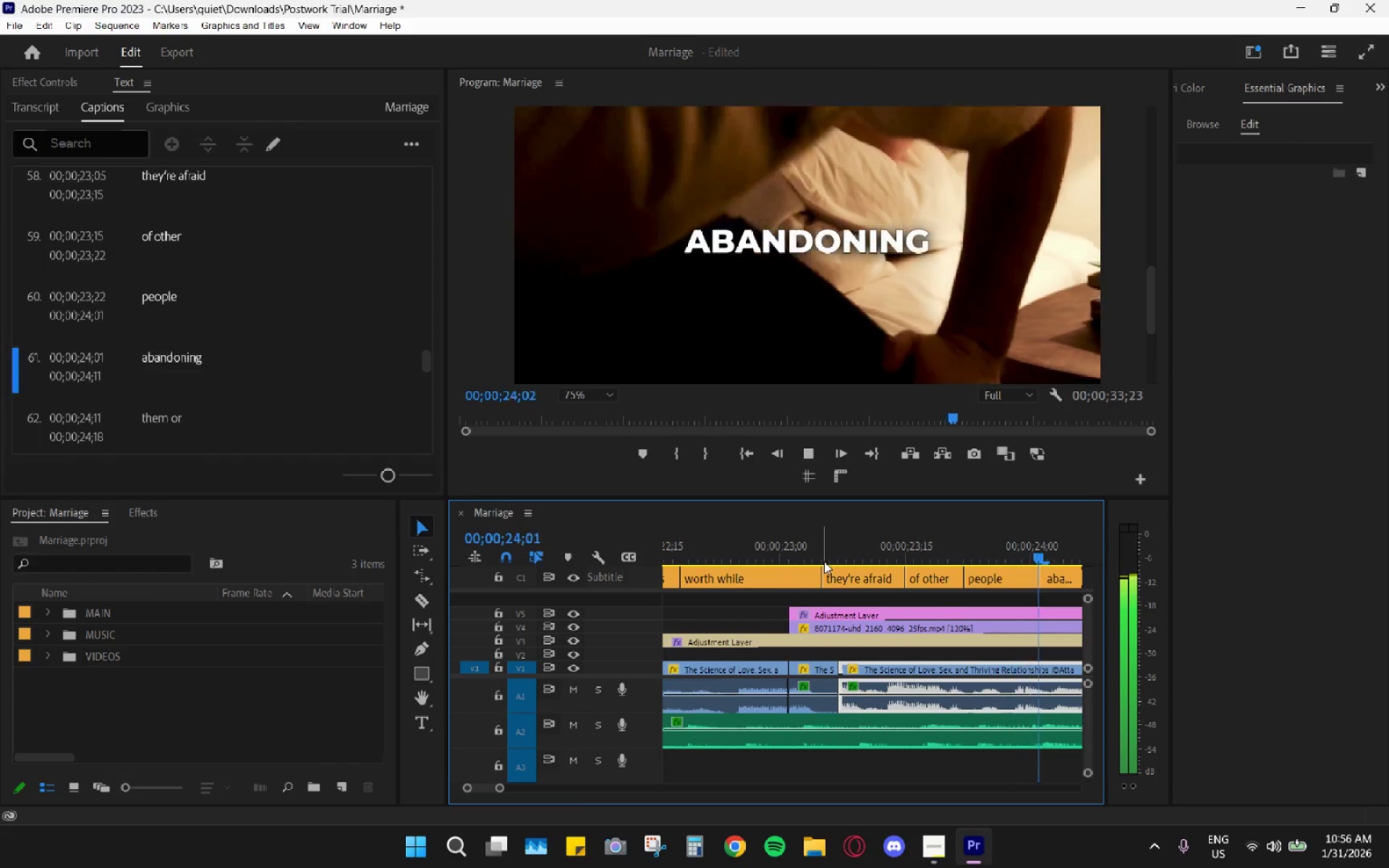 
key(Space)
 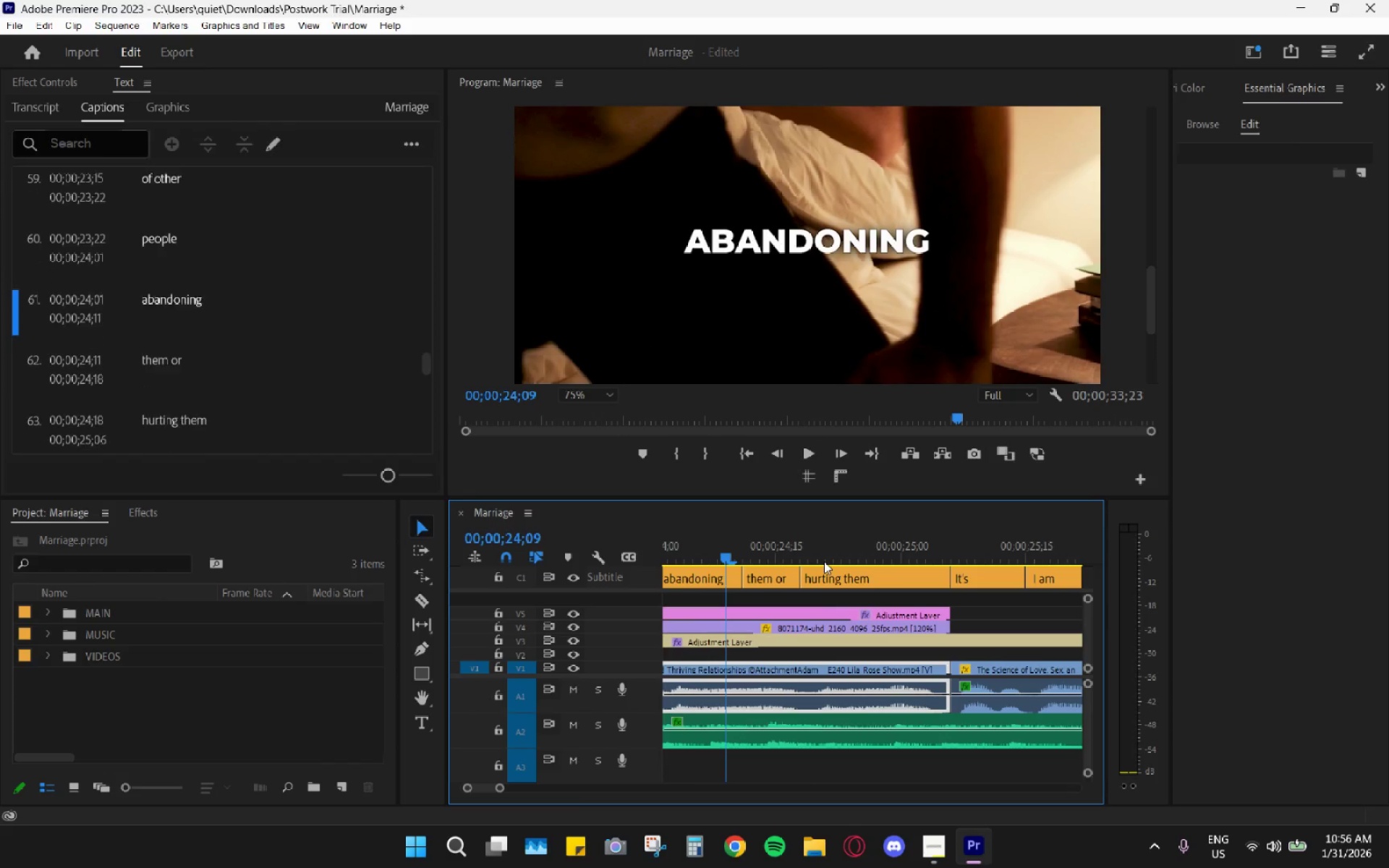 
key(Space)
 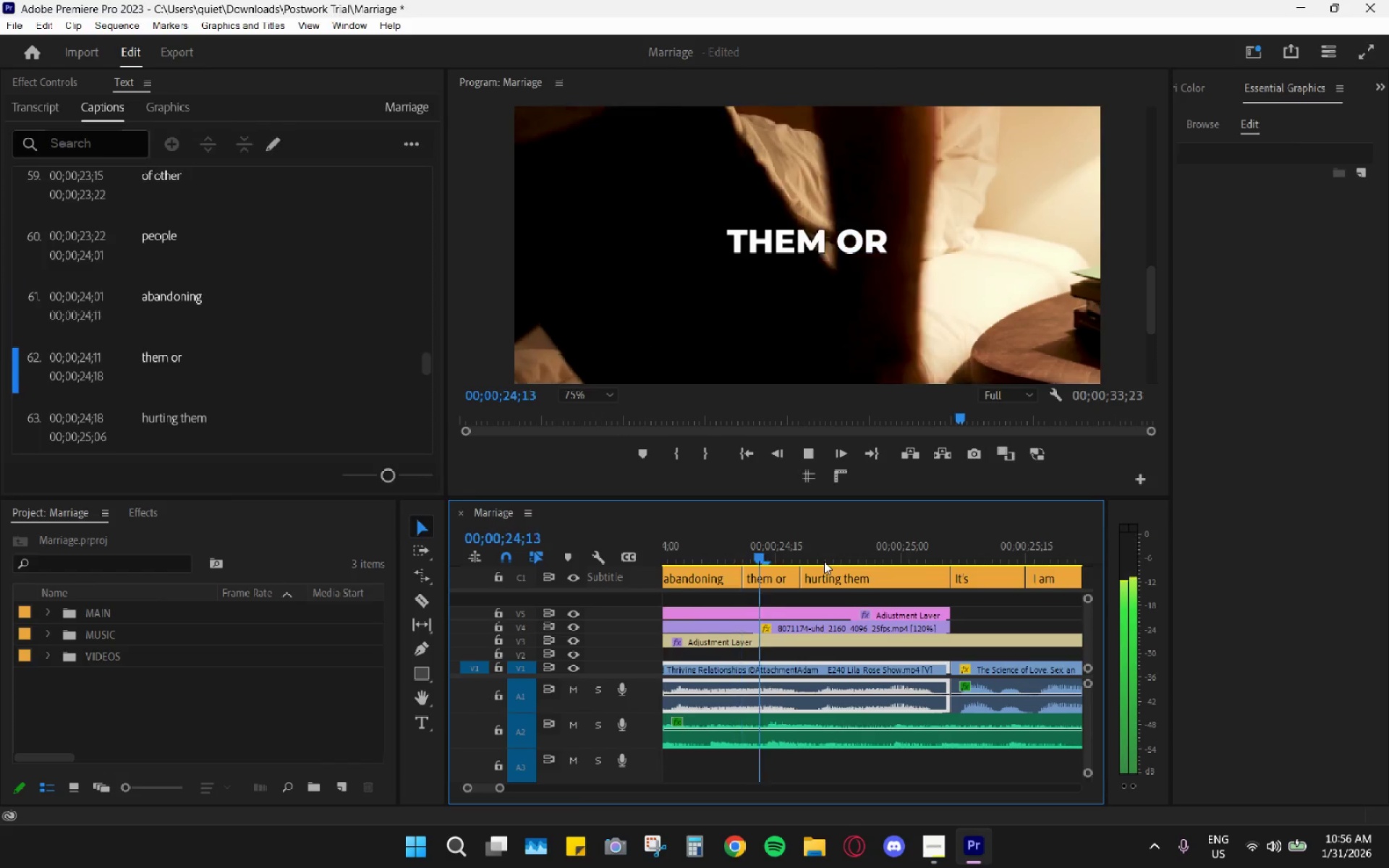 
key(Space)
 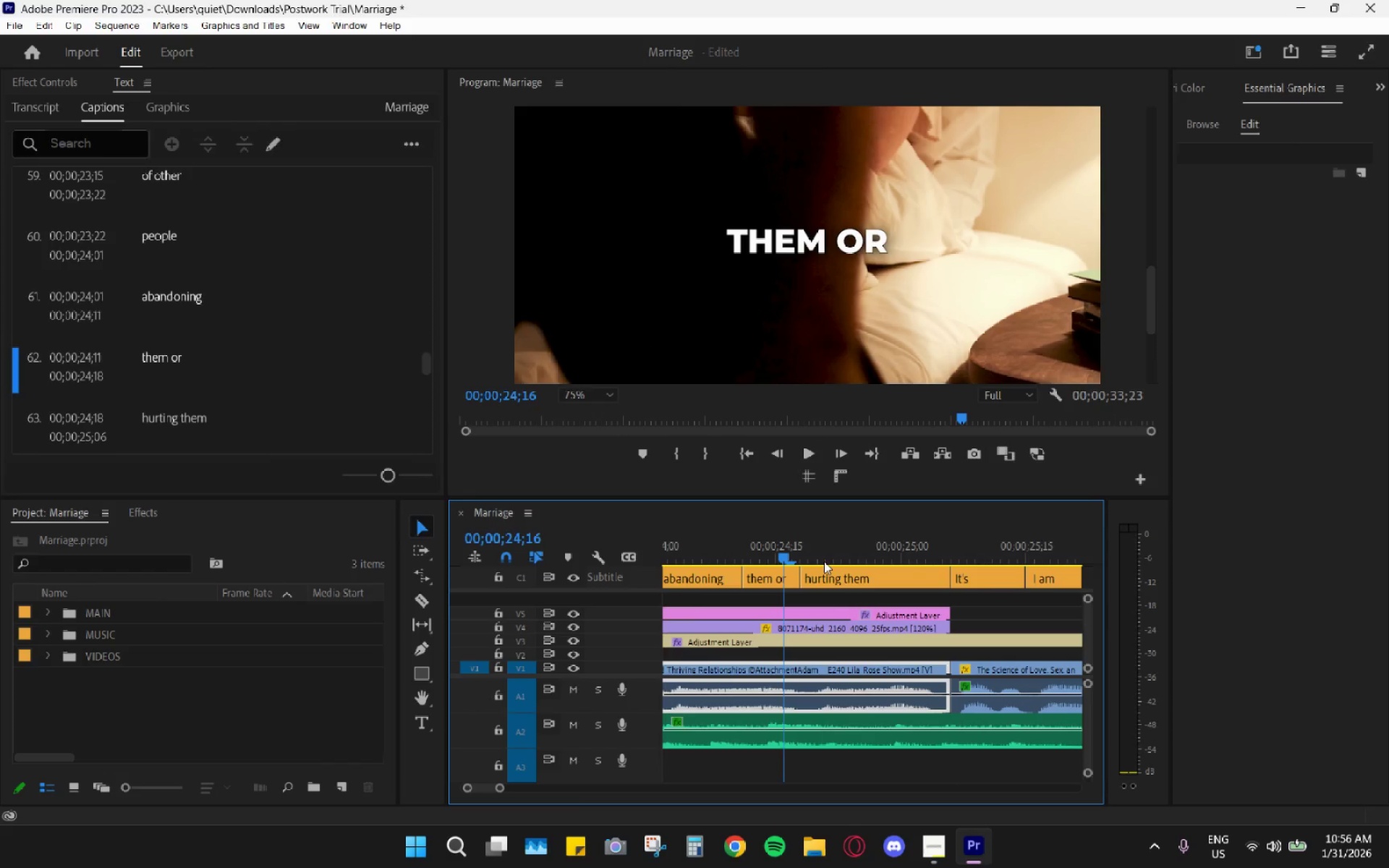 
key(Space)
 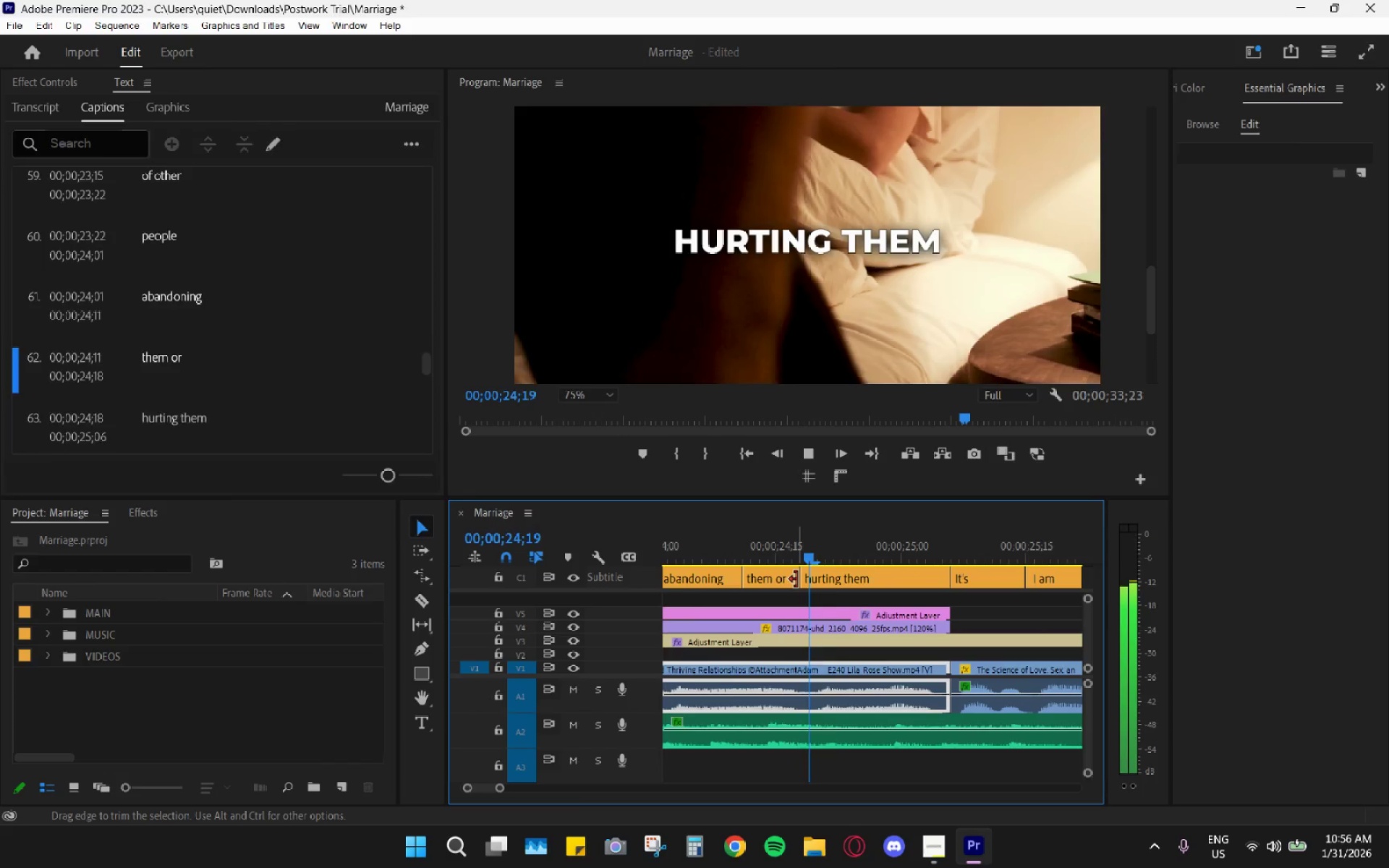 
key(Space)
 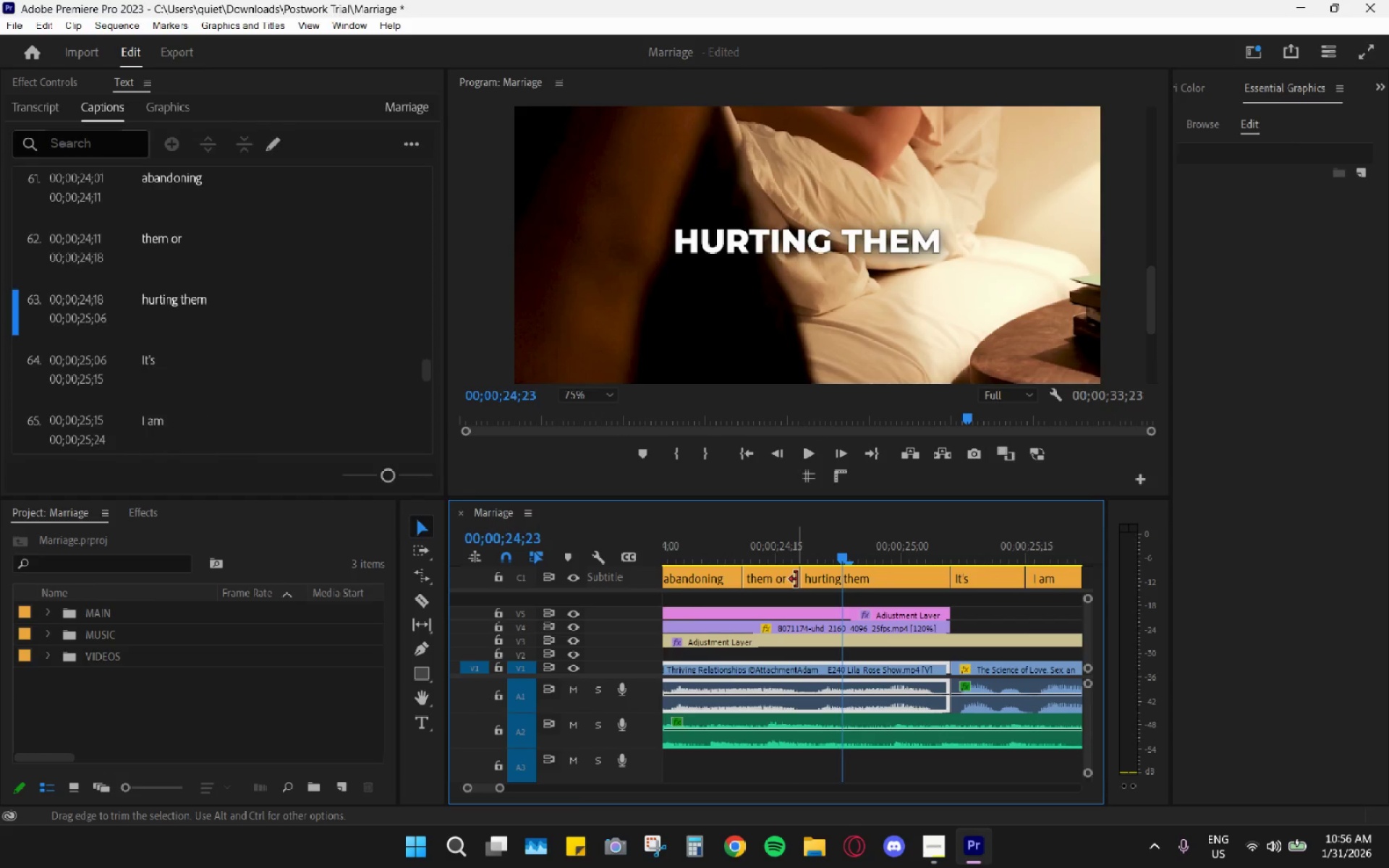 
key(Space)
 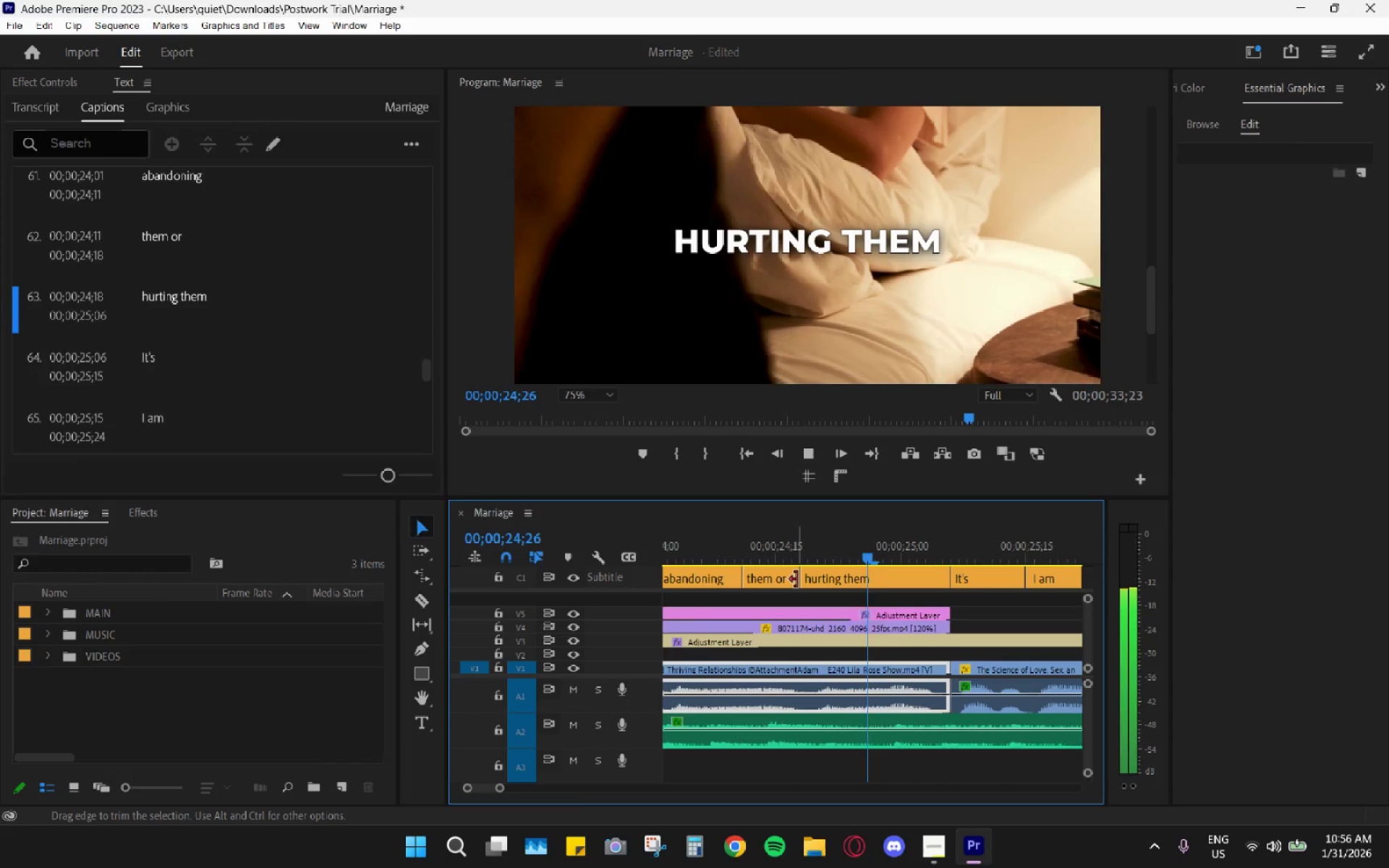 
key(Space)
 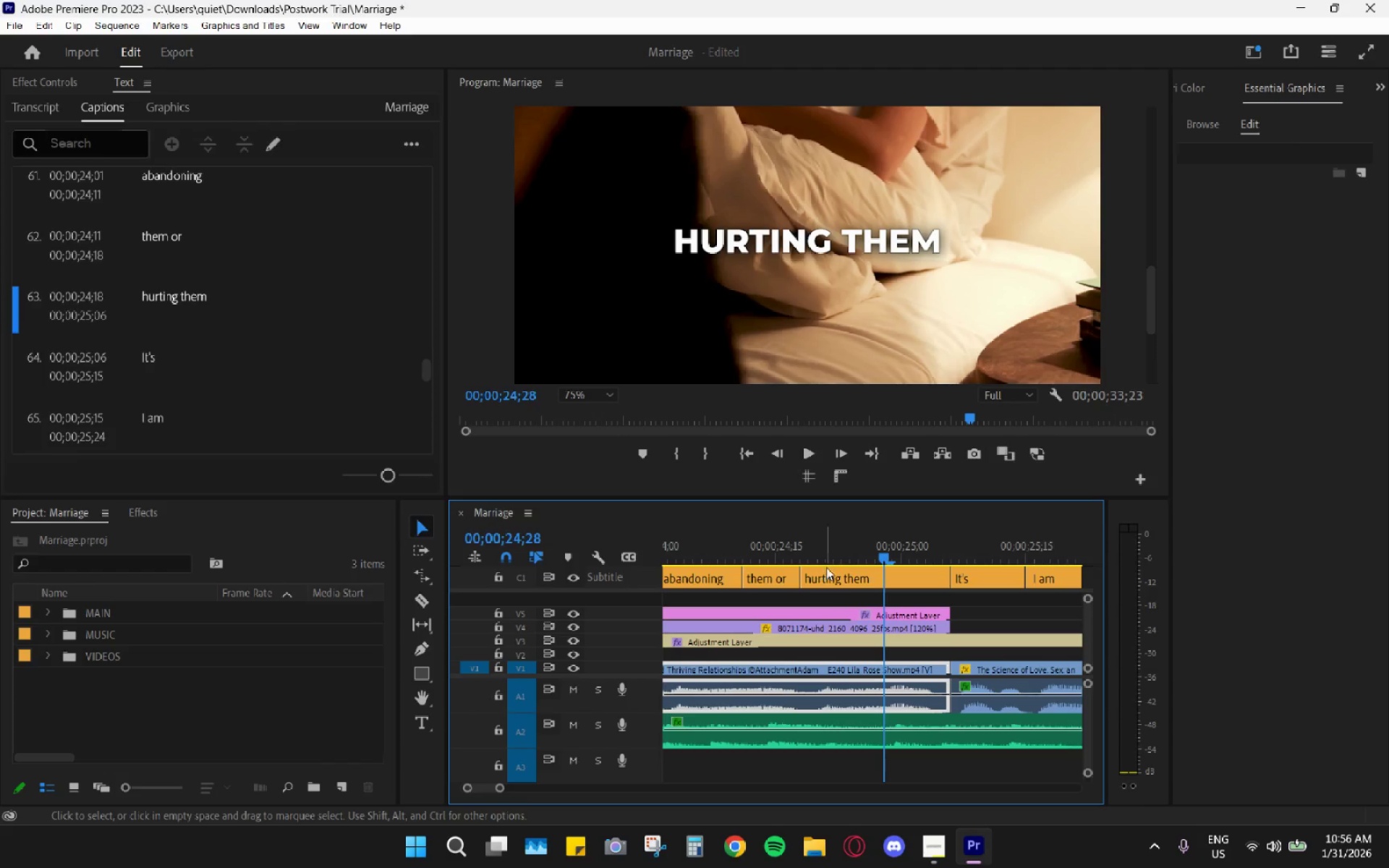 
left_click_drag(start_coordinate=[855, 550], to_coordinate=[821, 542])
 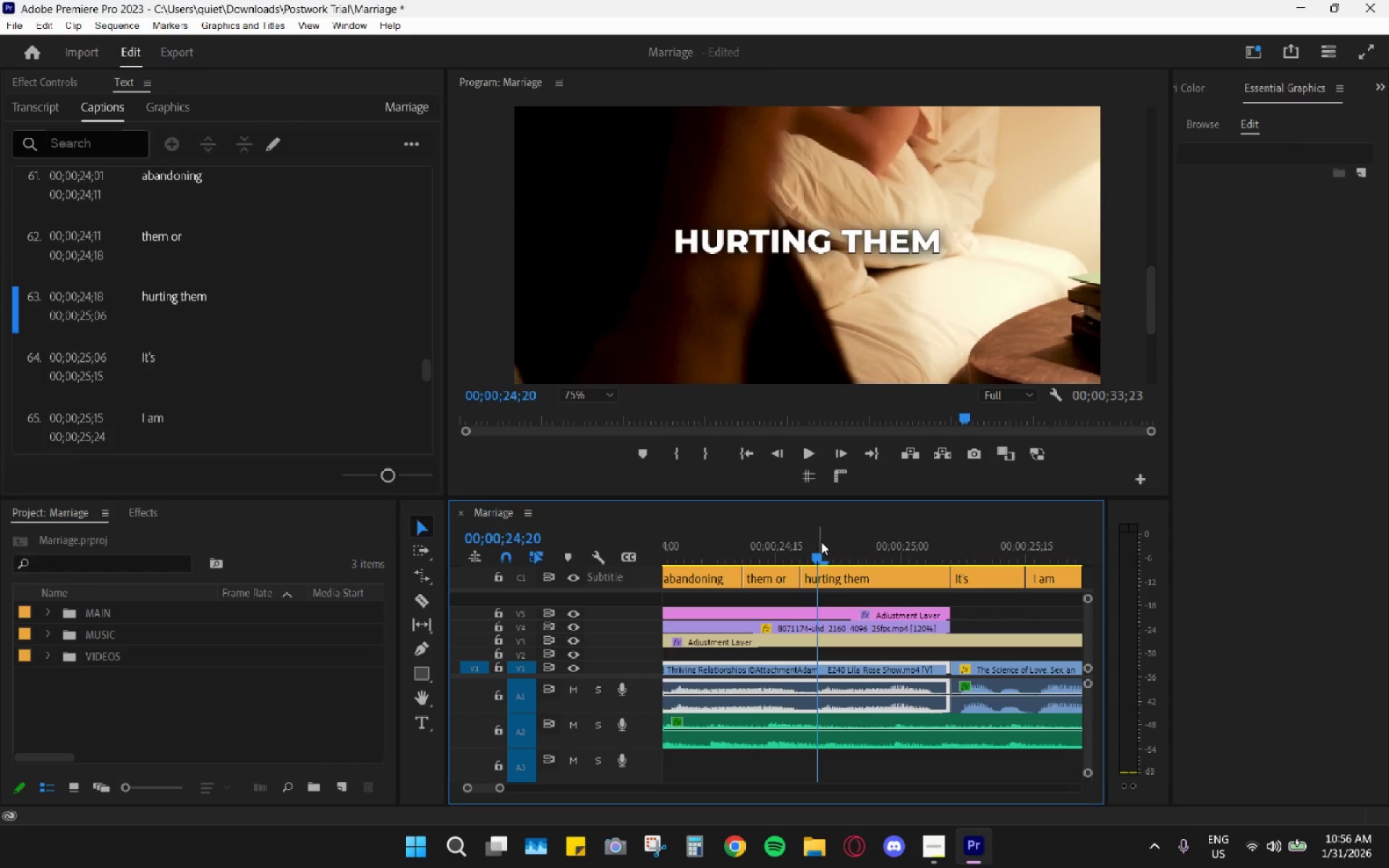 
key(Space)
 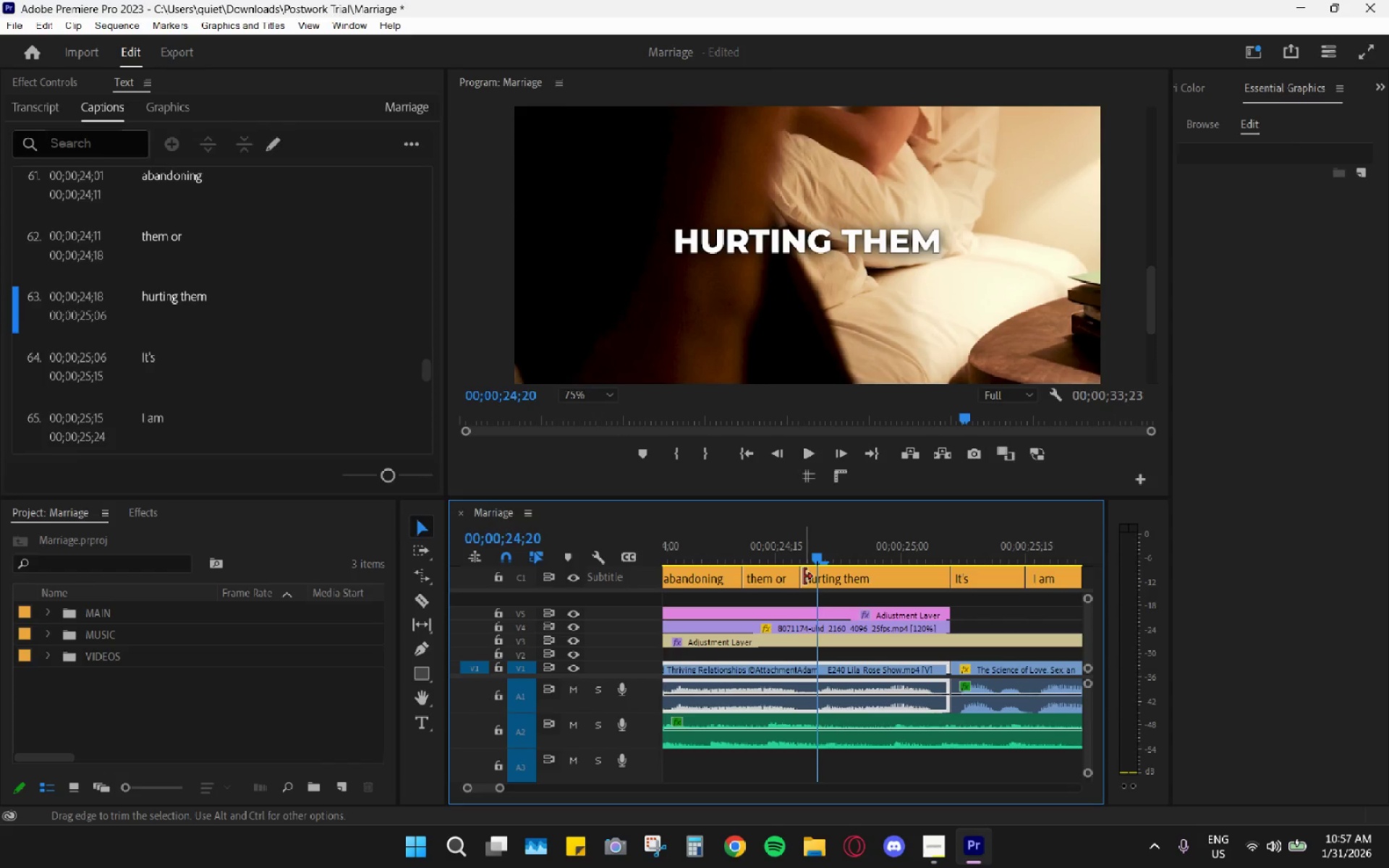 
left_click_drag(start_coordinate=[804, 576], to_coordinate=[824, 577])
 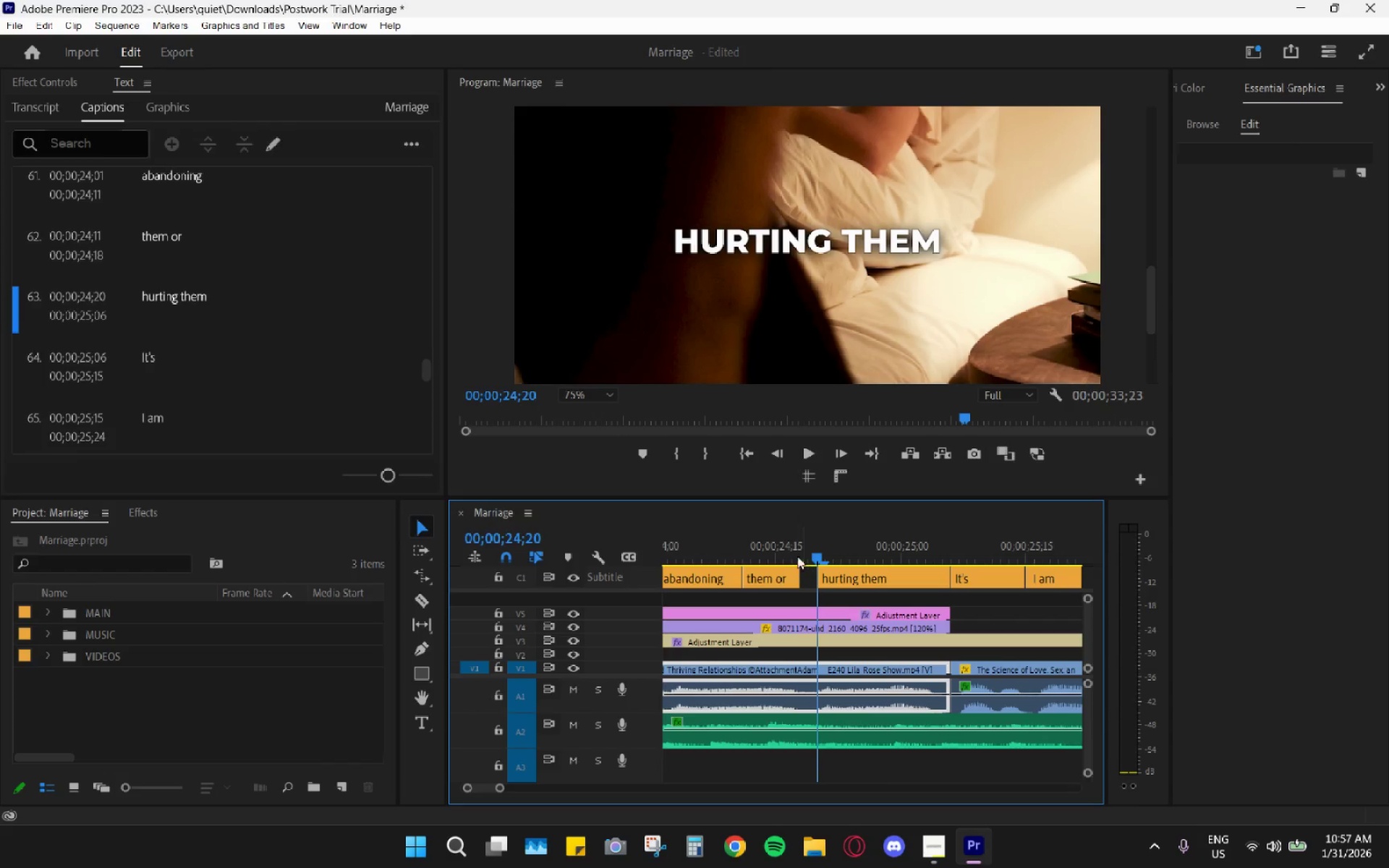 
left_click_drag(start_coordinate=[783, 545], to_coordinate=[735, 530])
 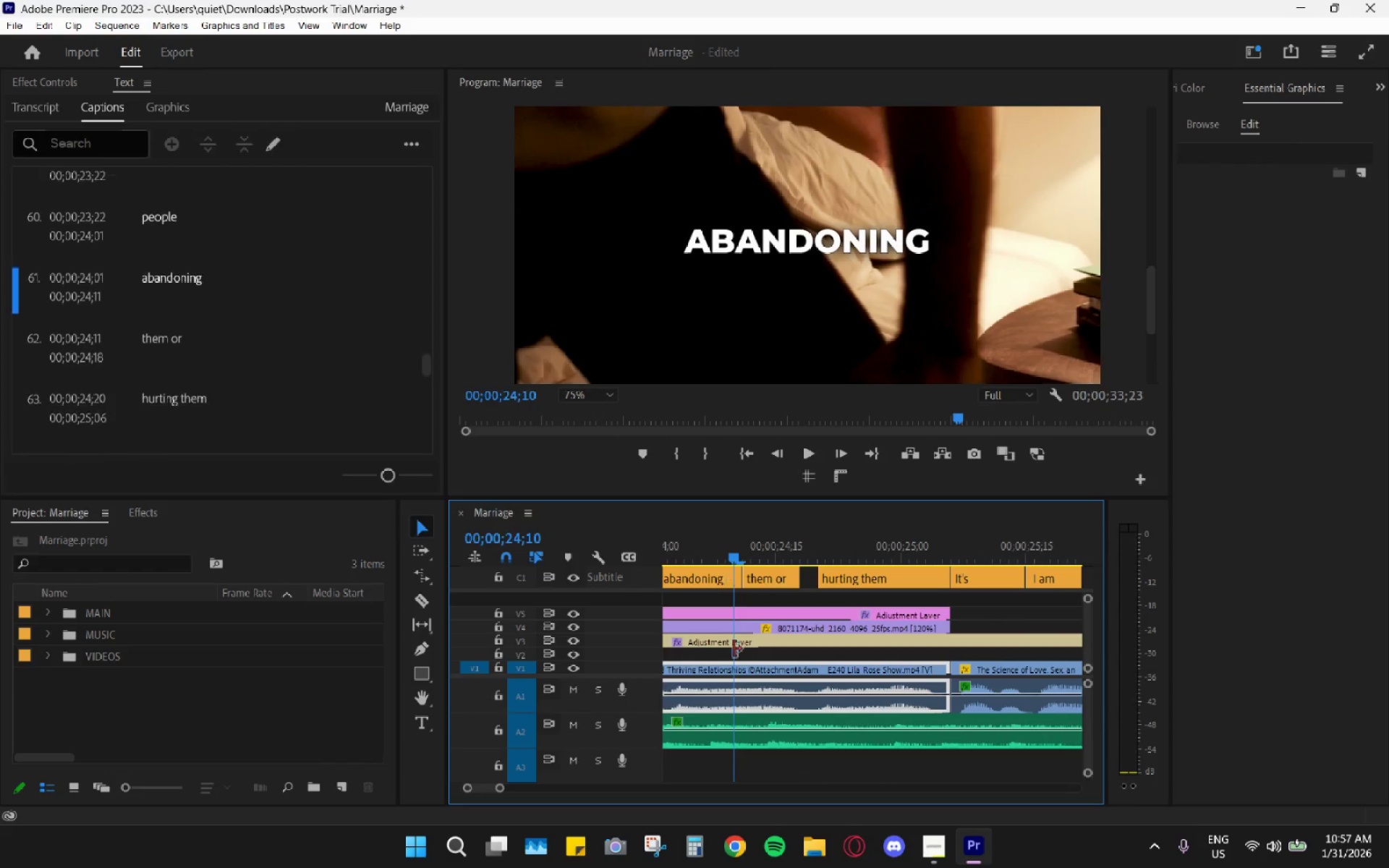 
scroll: coordinate [736, 651], scroll_direction: up, amount: 4.0
 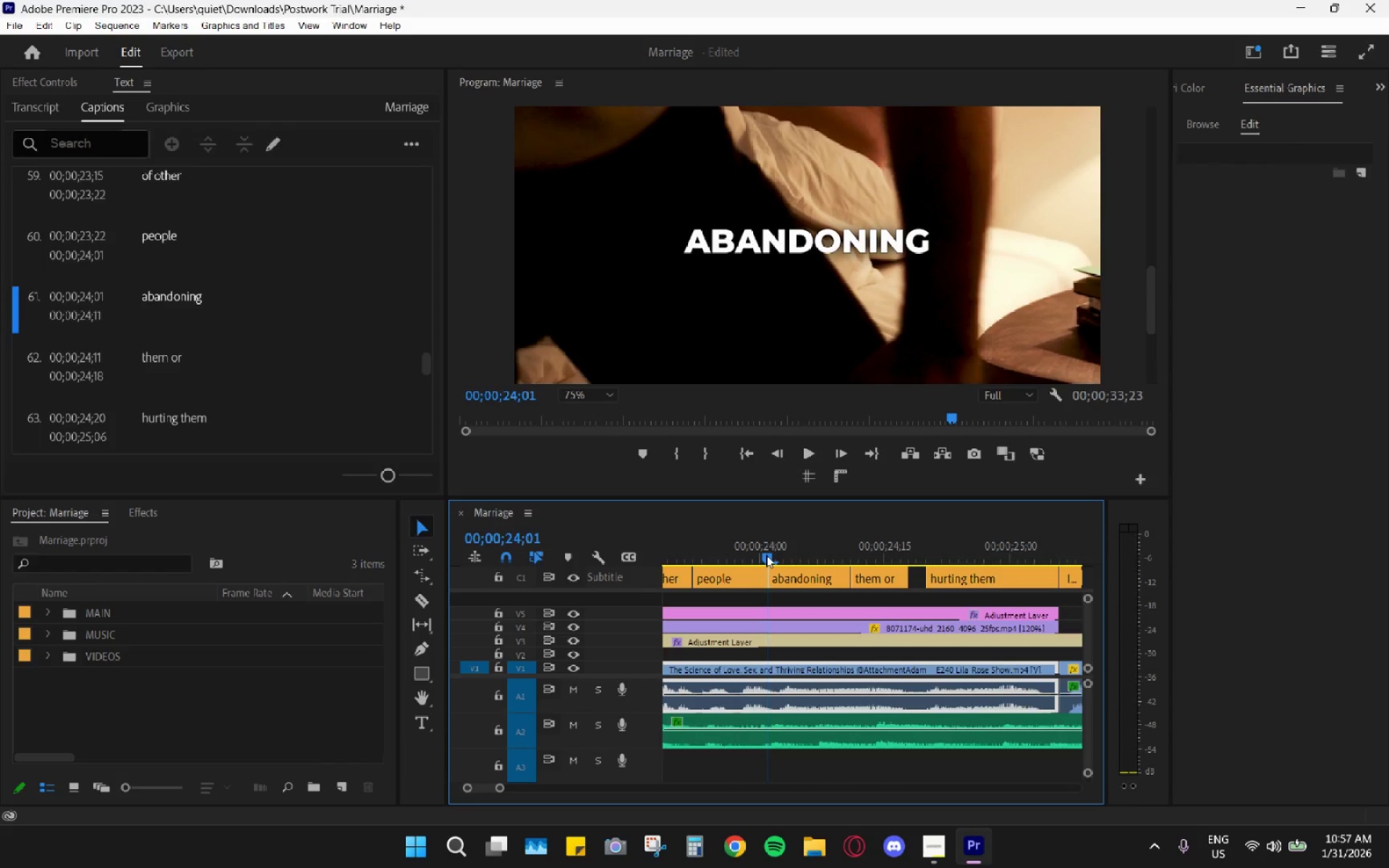 
key(Space)
 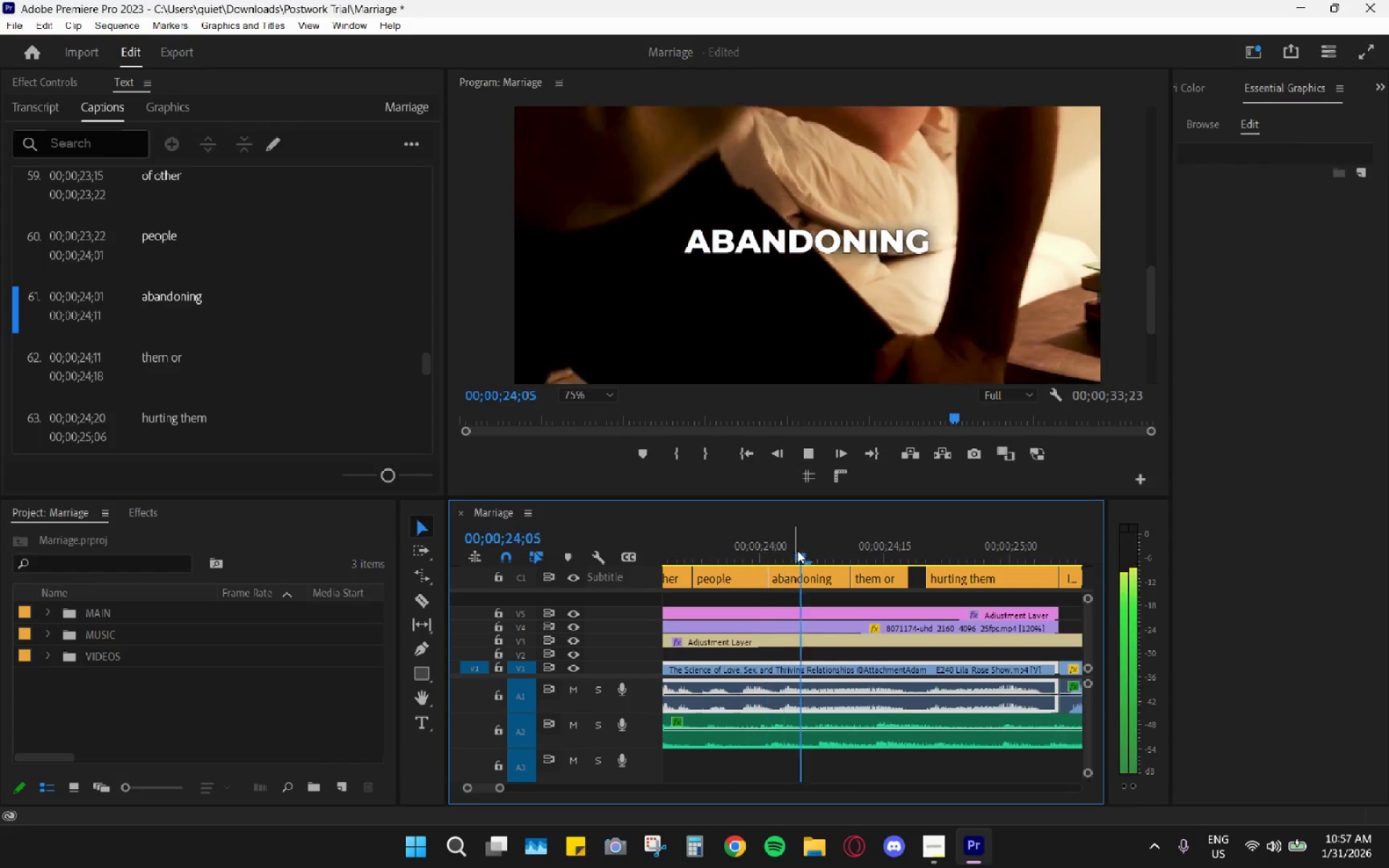 
key(Space)
 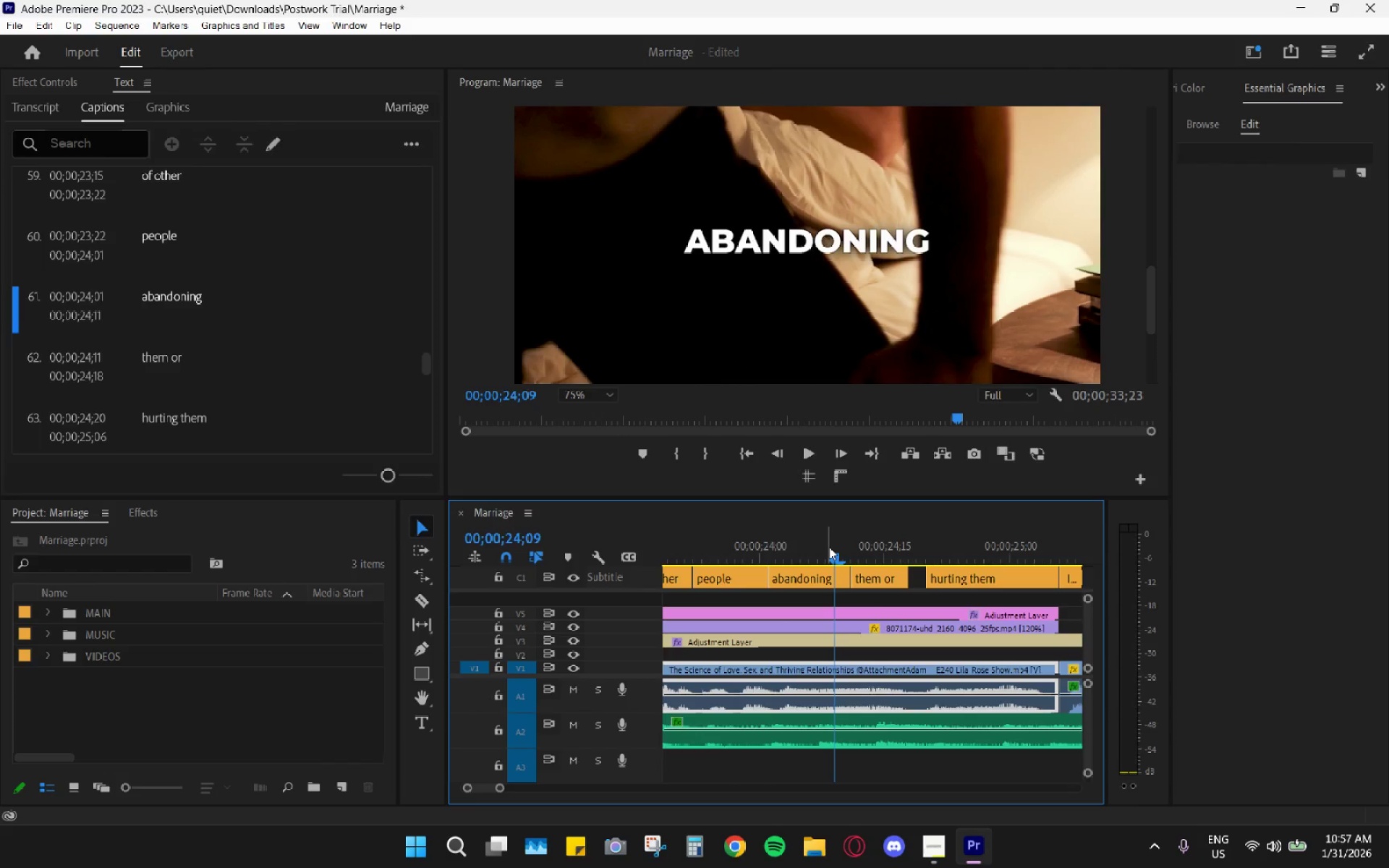 
key(Space)
 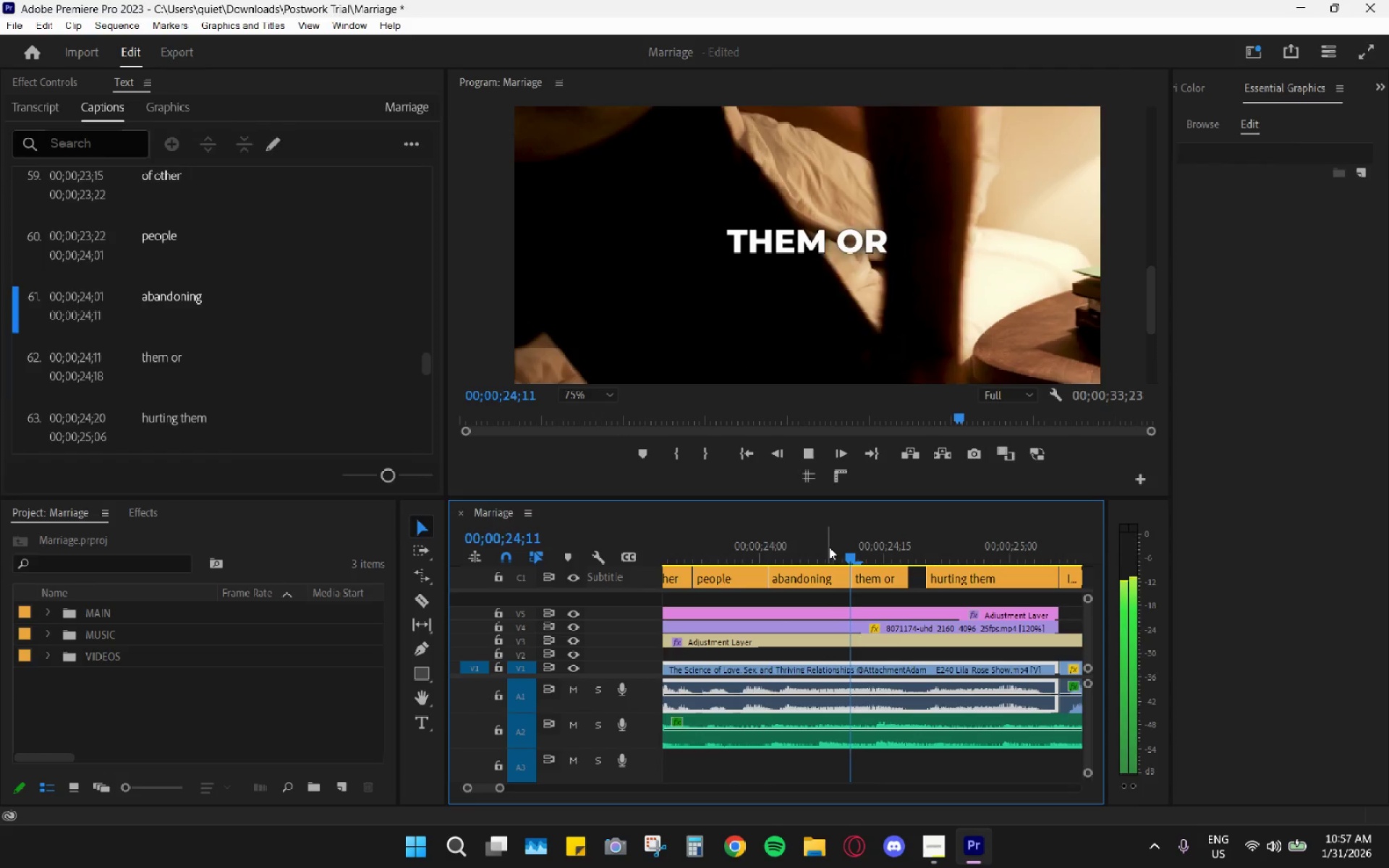 
key(Space)
 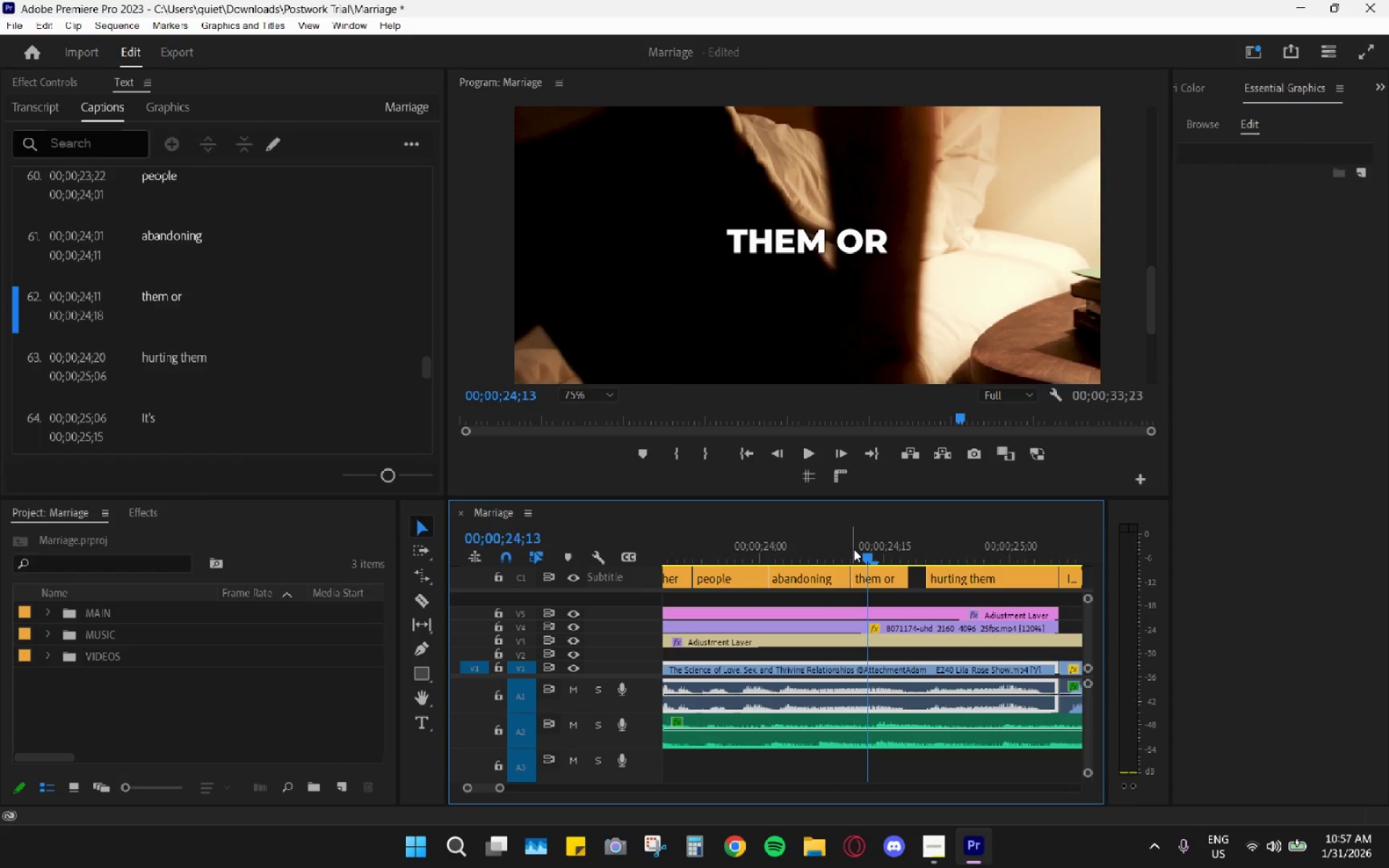 
left_click([851, 550])
 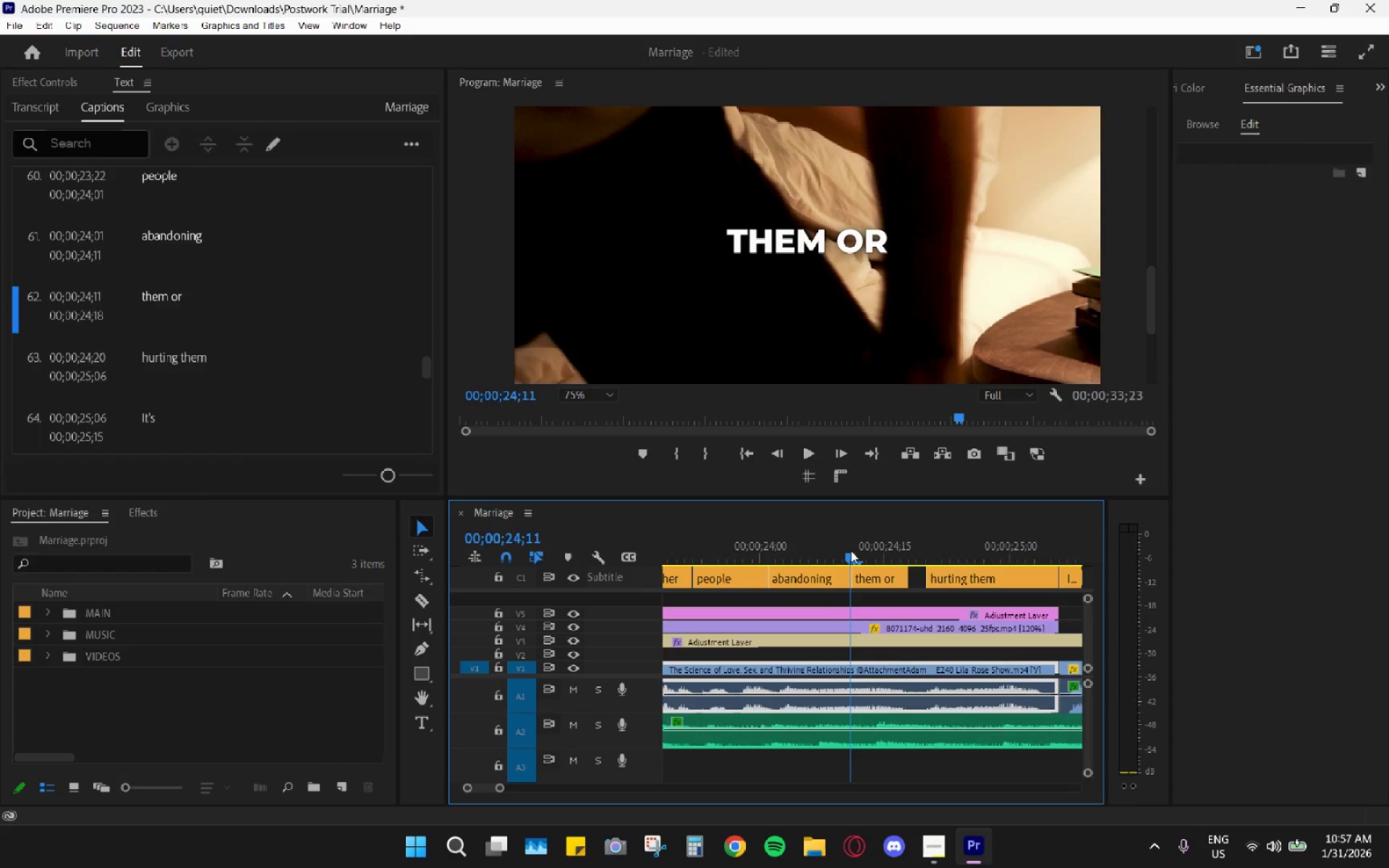 
key(Space)
 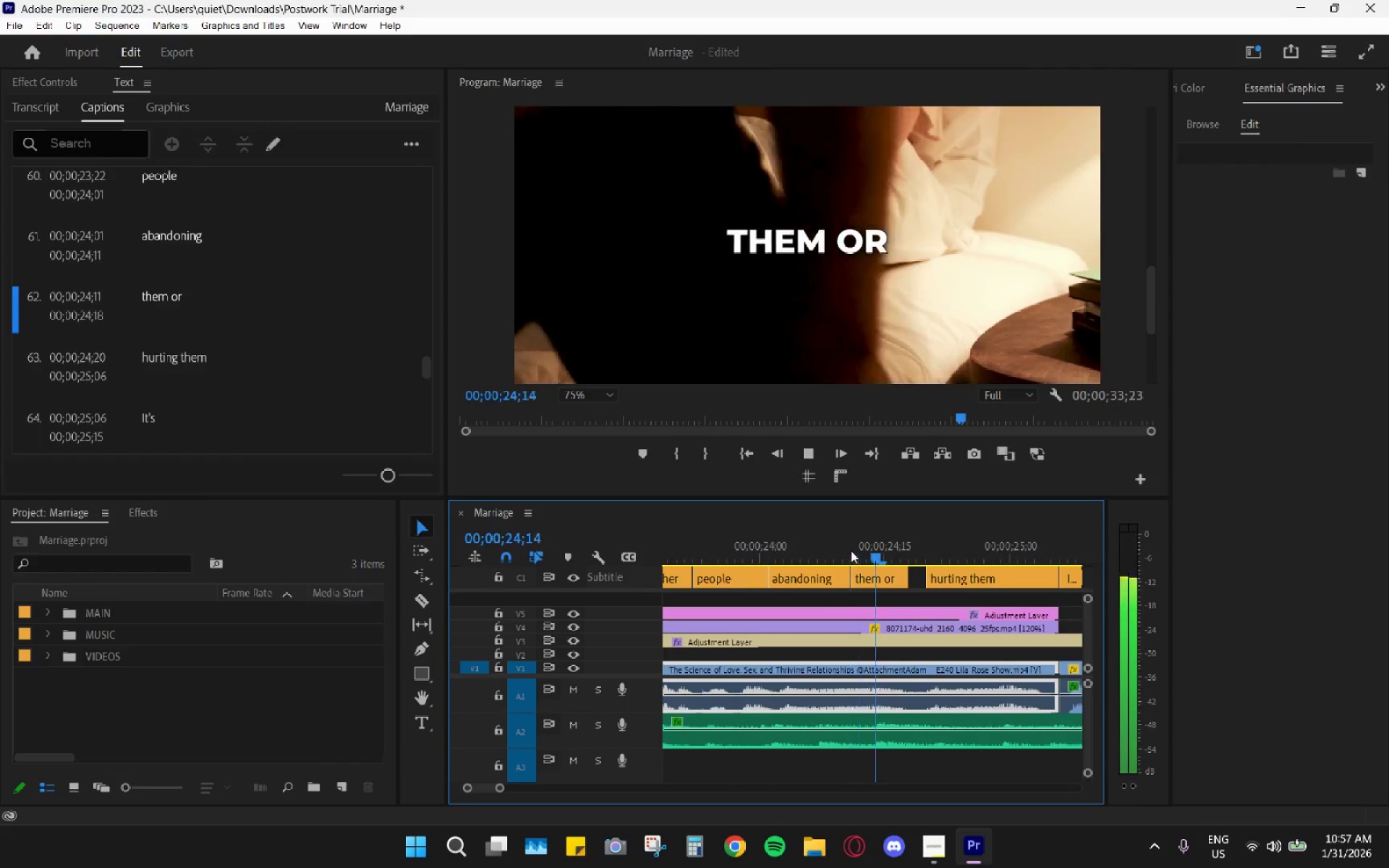 
left_click([851, 550])
 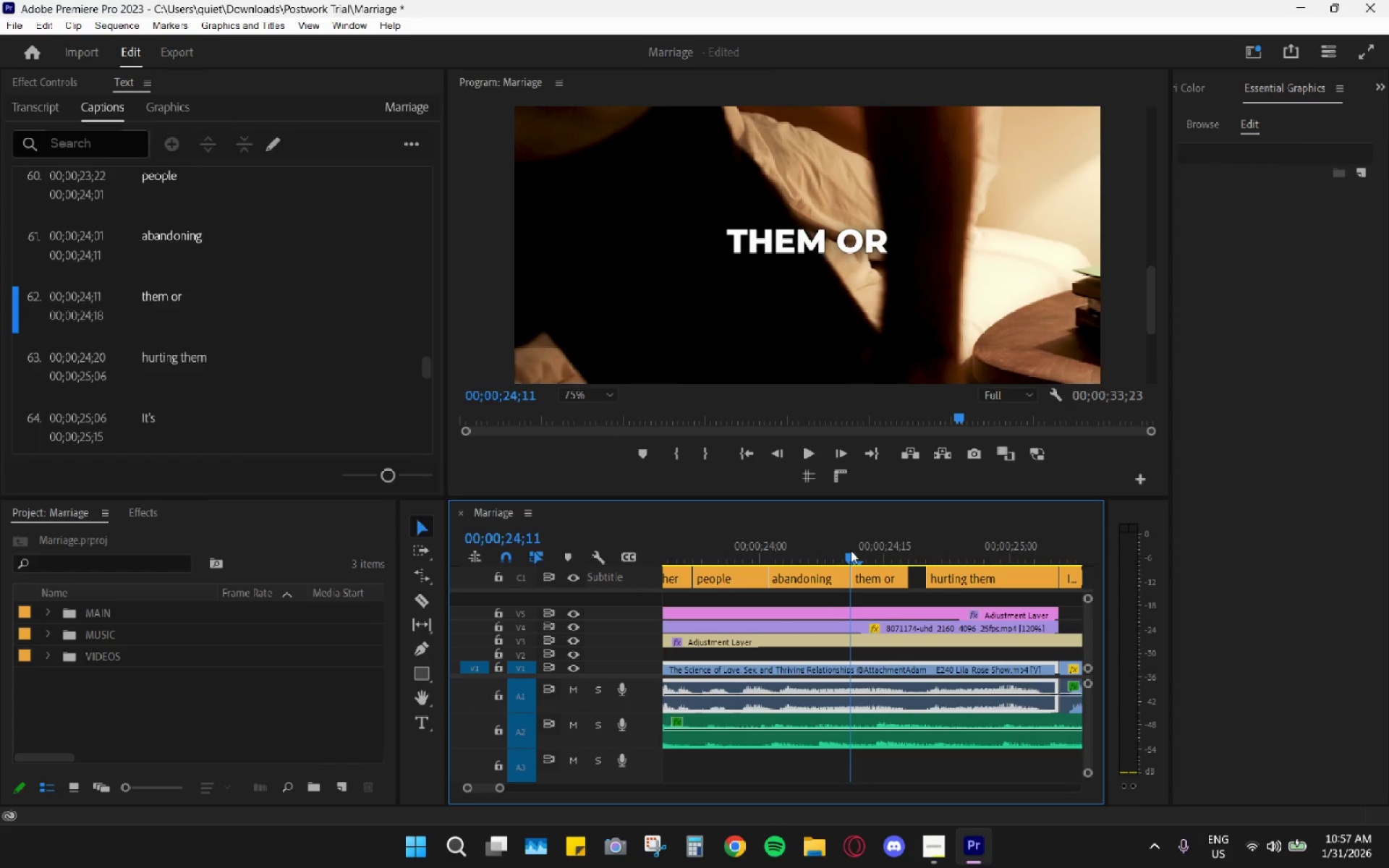 
key(Space)
 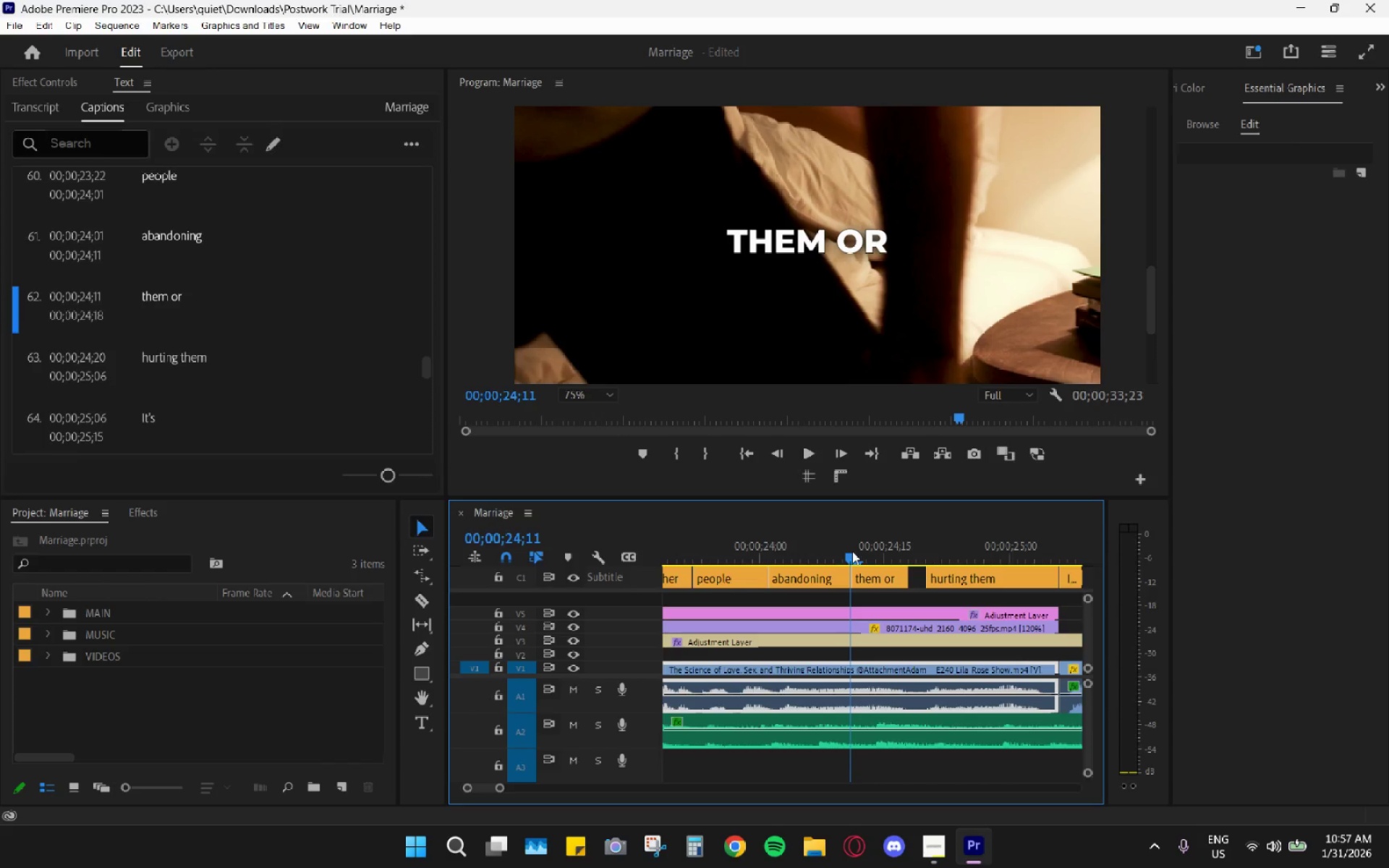 
left_click_drag(start_coordinate=[908, 570], to_coordinate=[925, 574])
 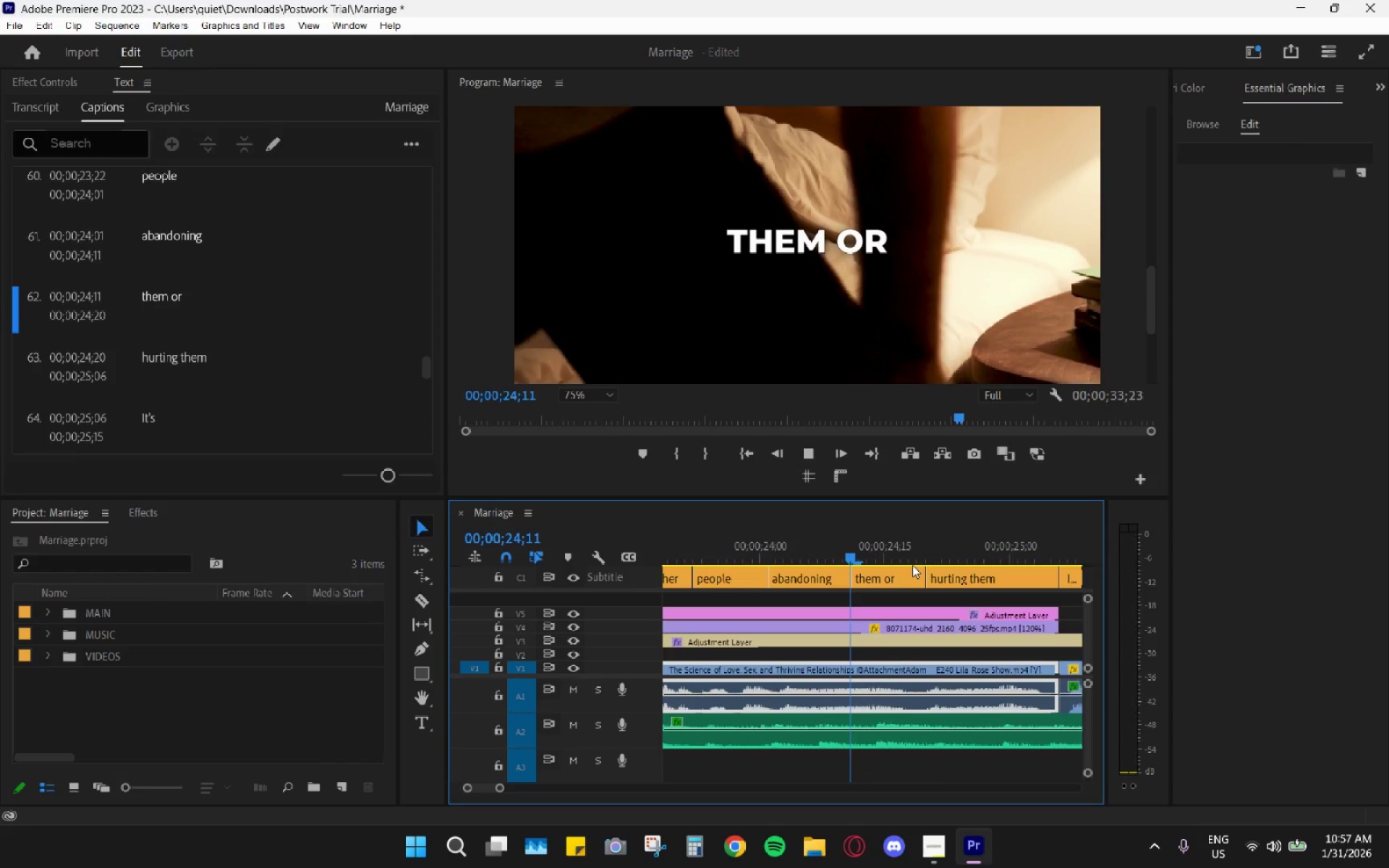 
key(Space)
 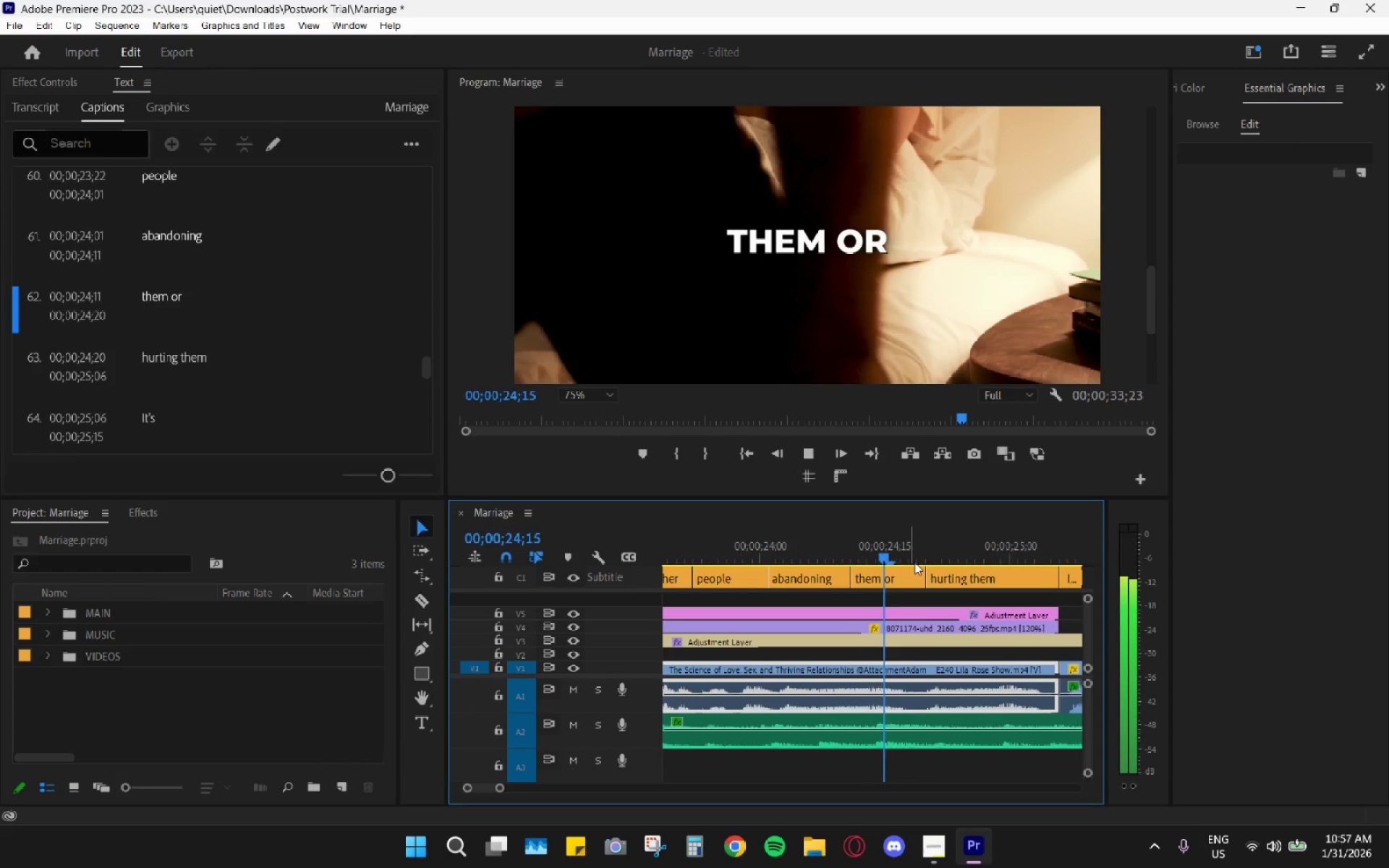 
key(Space)
 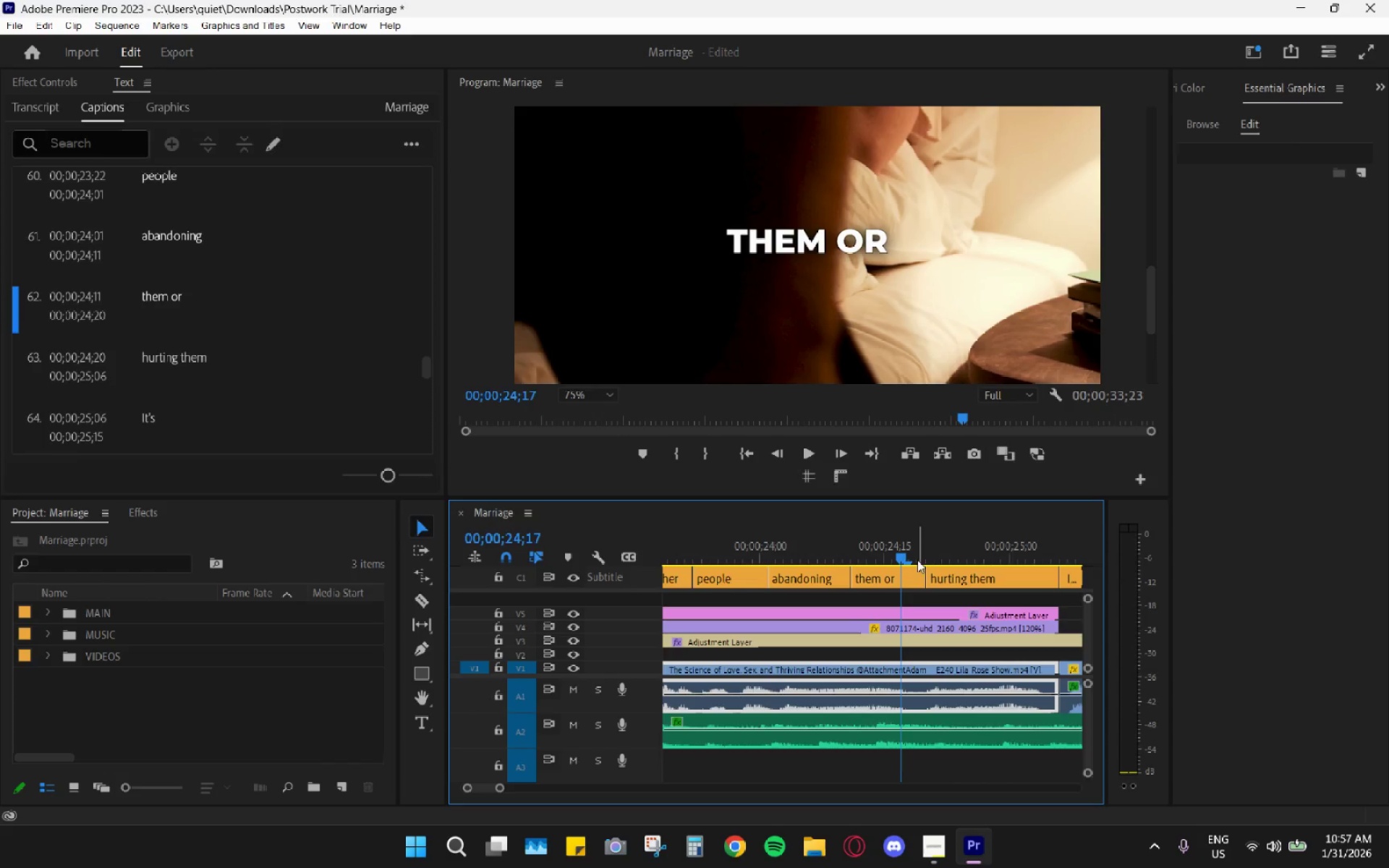 
key(Space)
 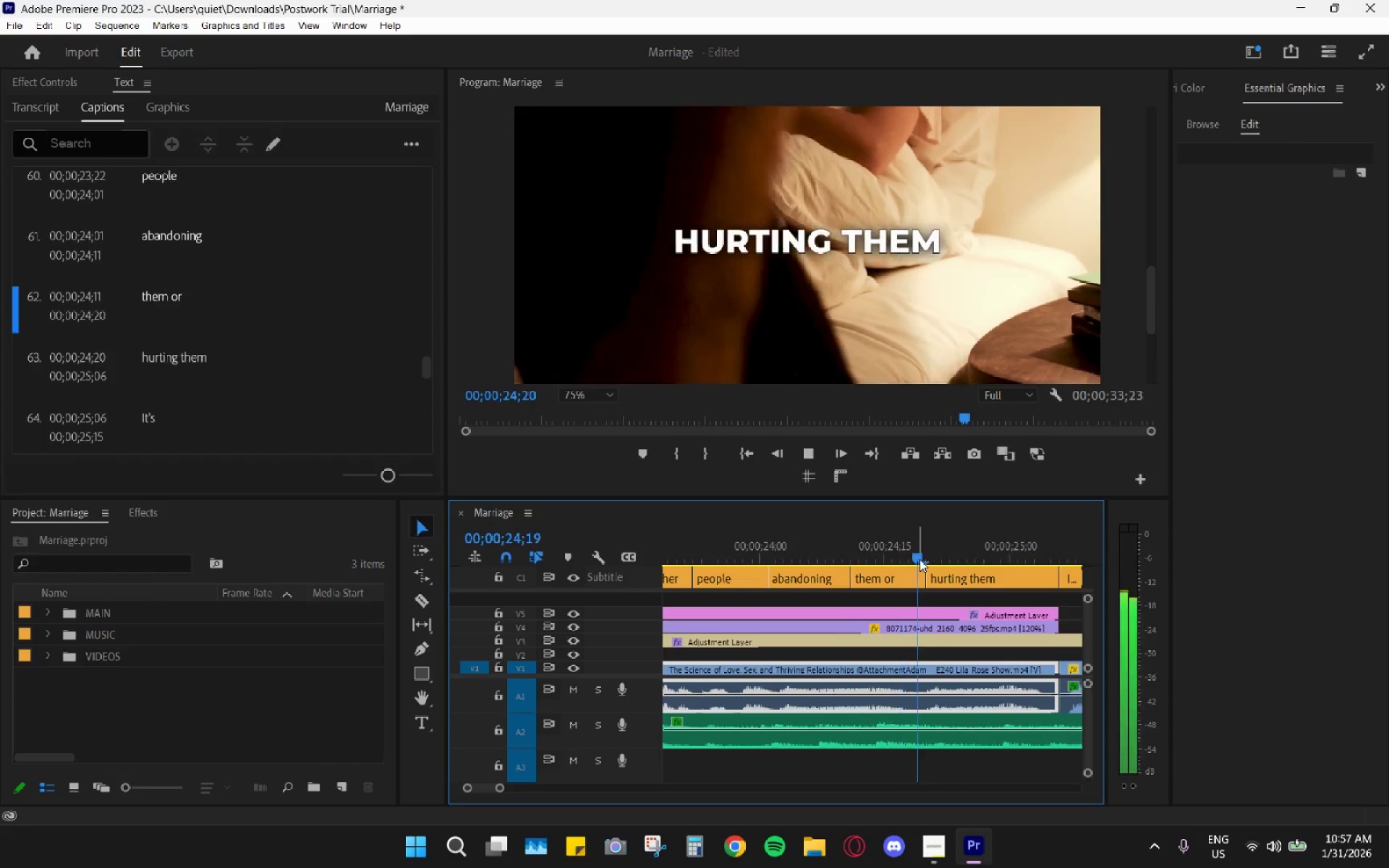 
key(Space)
 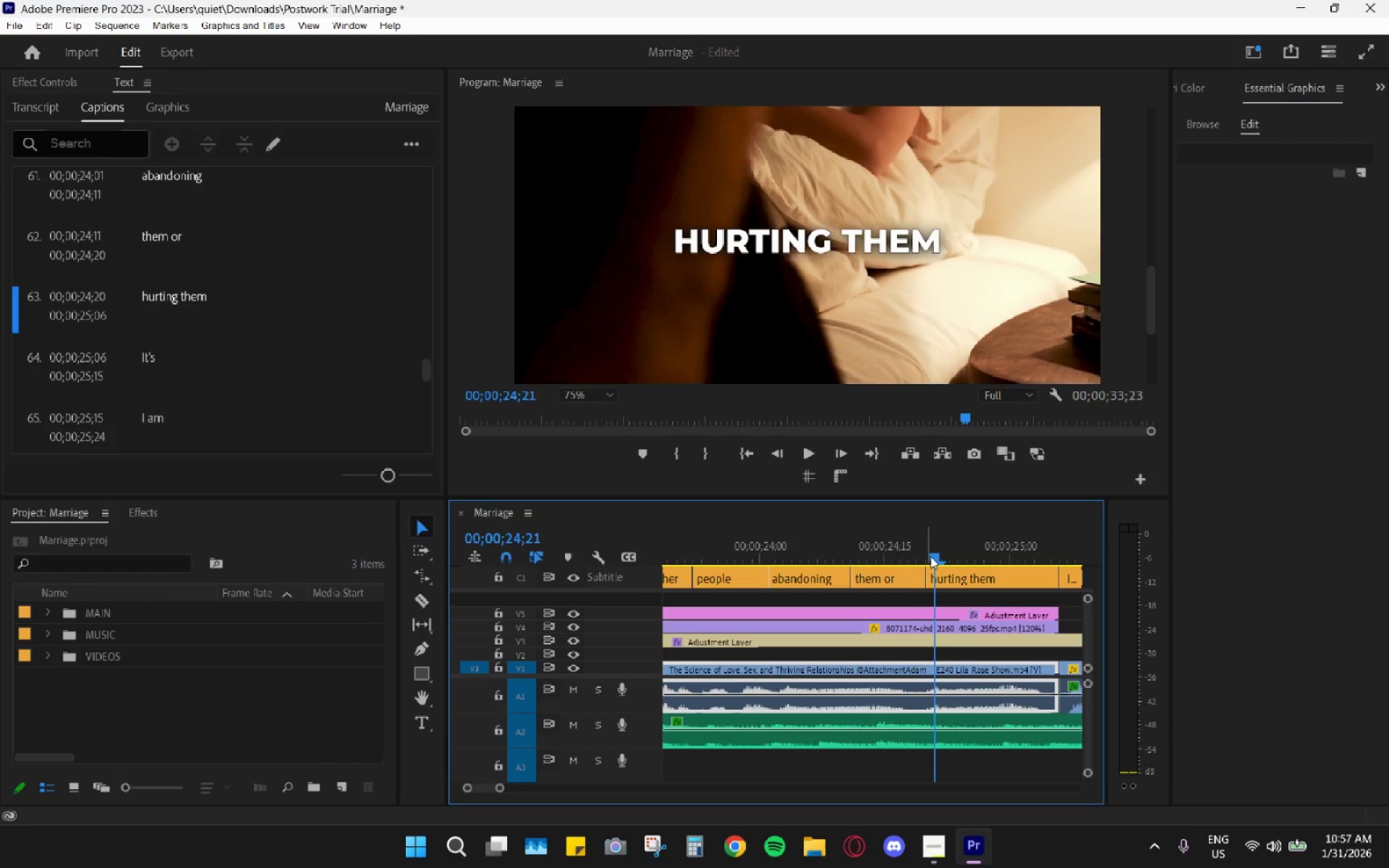 
left_click([934, 555])
 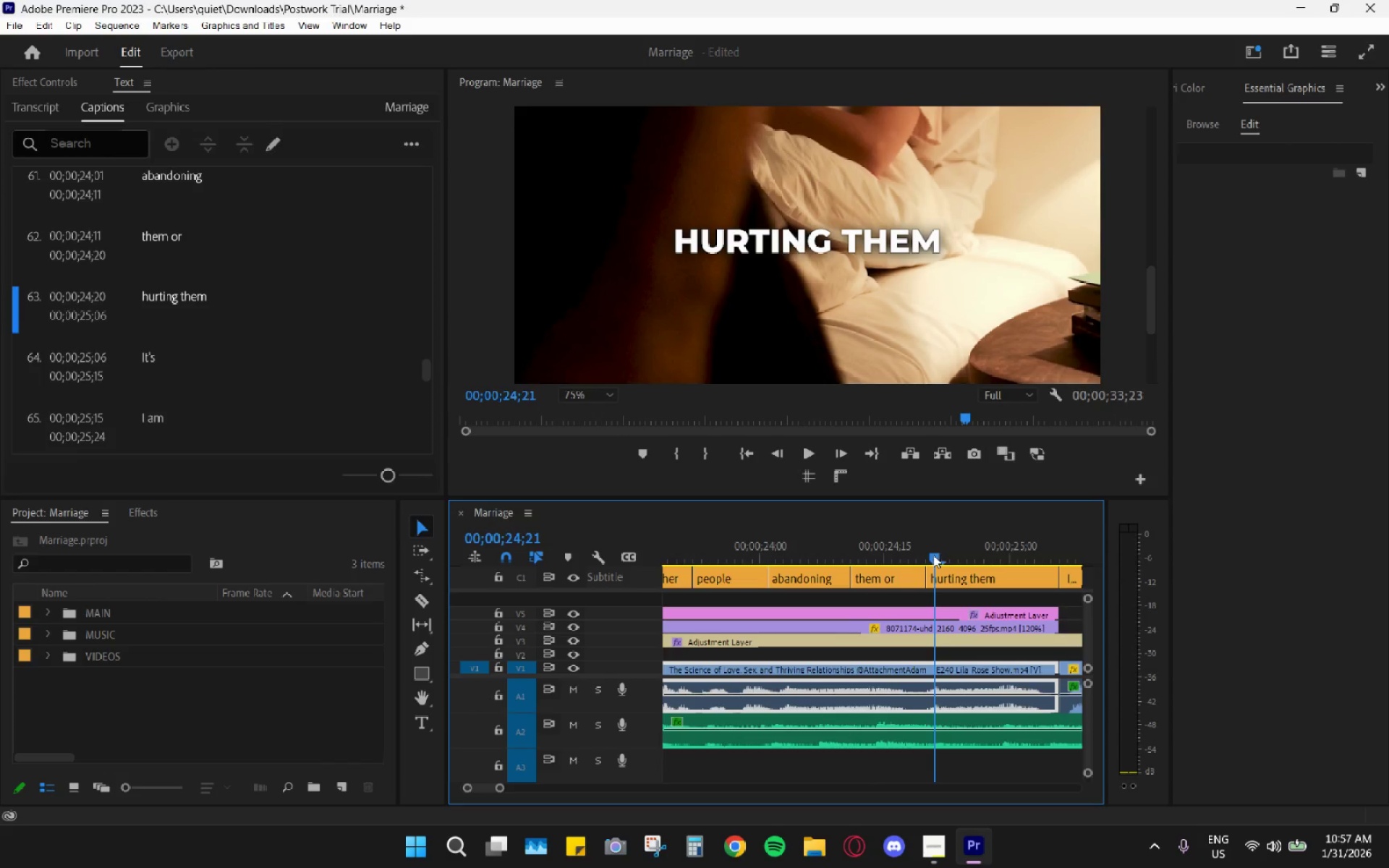 
left_click_drag(start_coordinate=[931, 553], to_coordinate=[914, 545])
 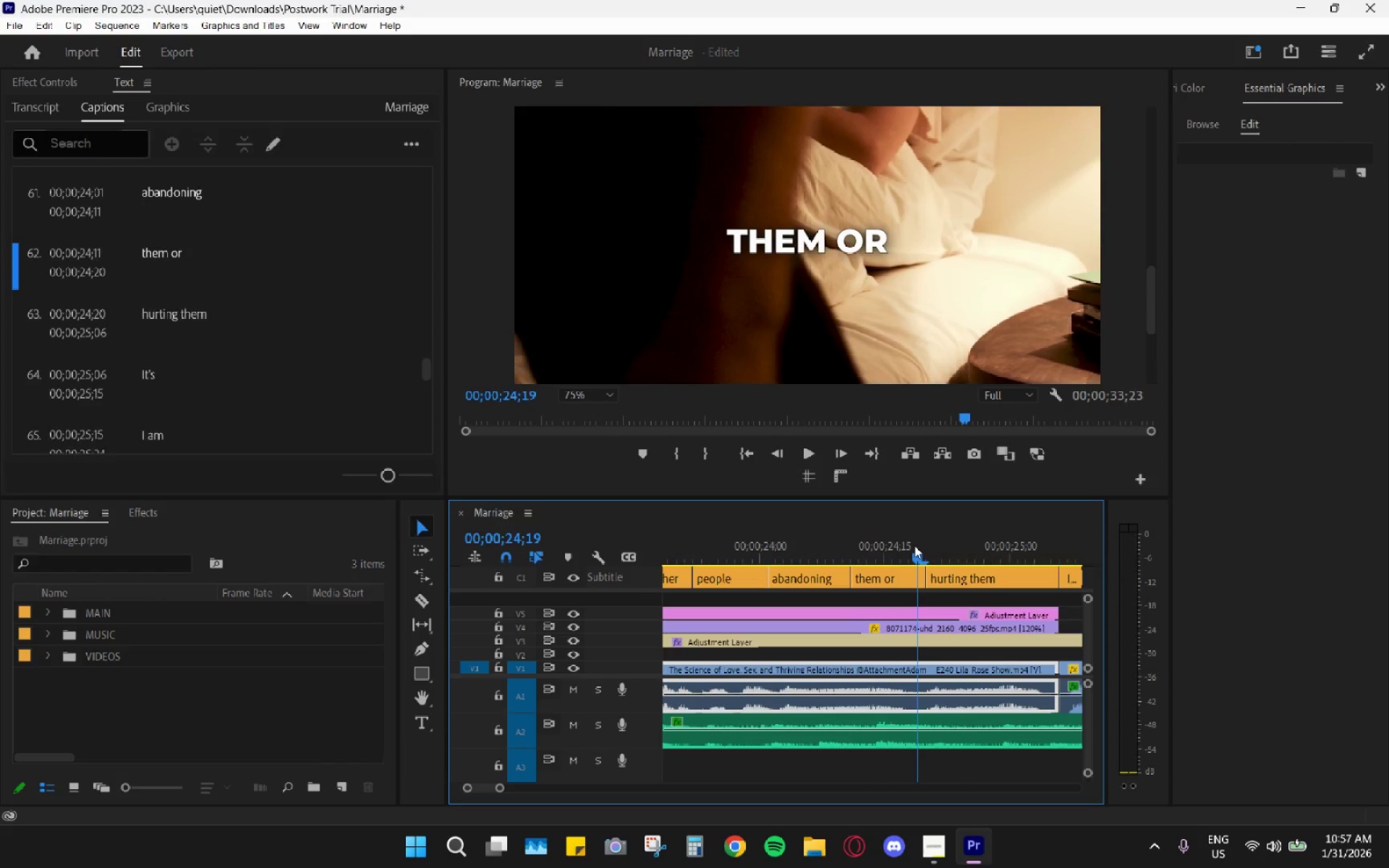 
key(Space)
 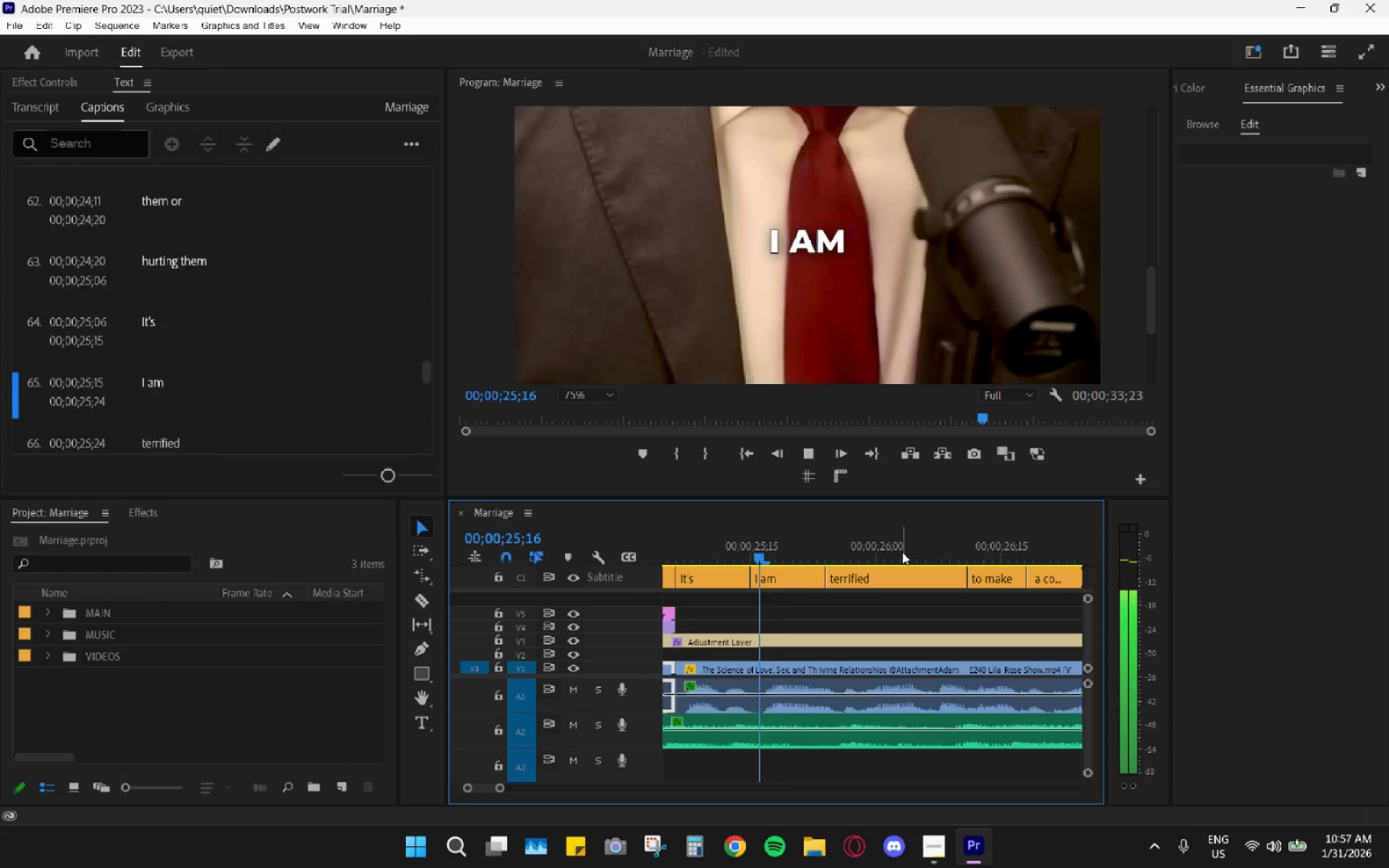 
key(Space)
 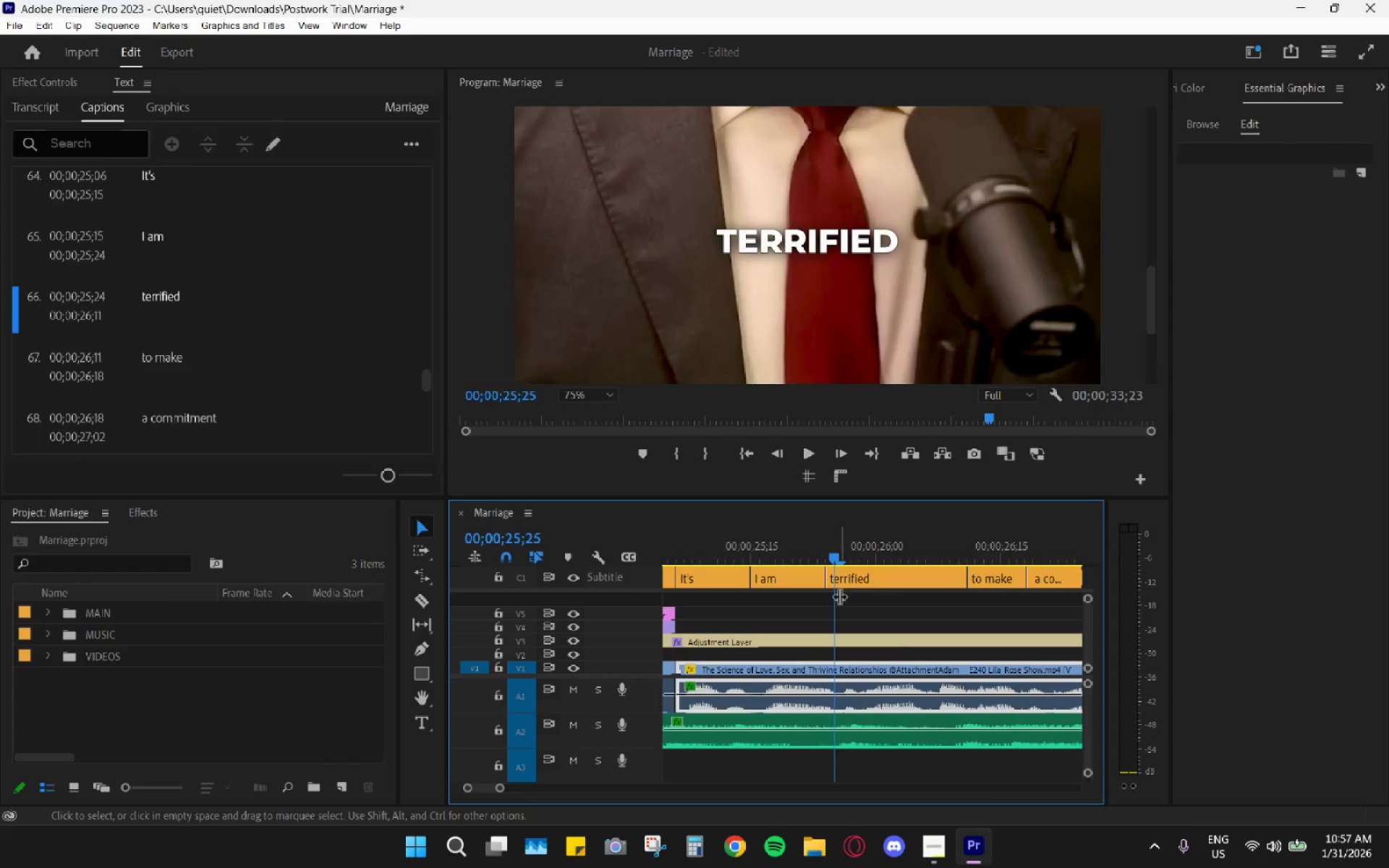 
hold_key(key=AltLeft, duration=0.84)
scroll: coordinate [828, 603], scroll_direction: down, amount: 4.0
 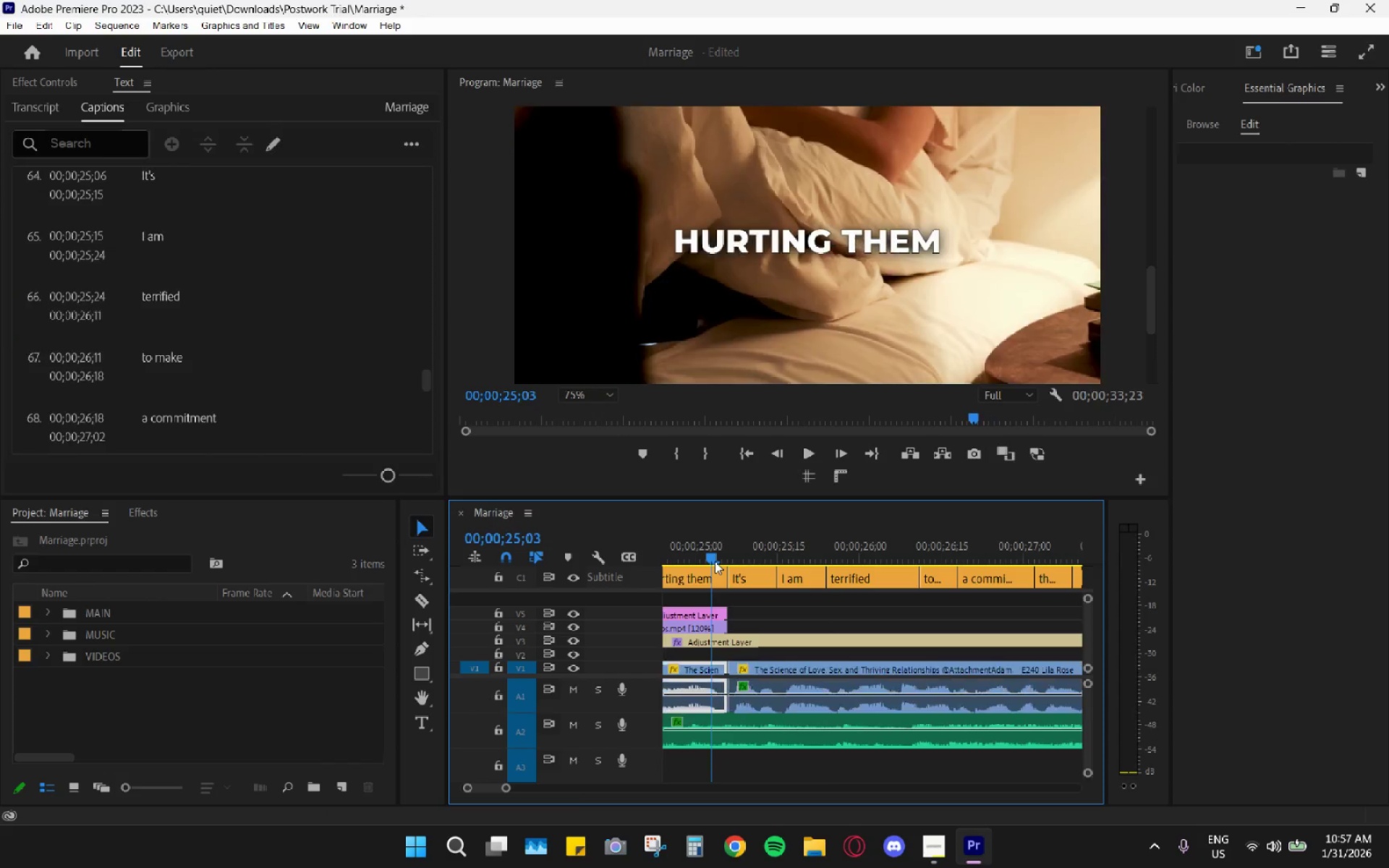 
key(Space)
 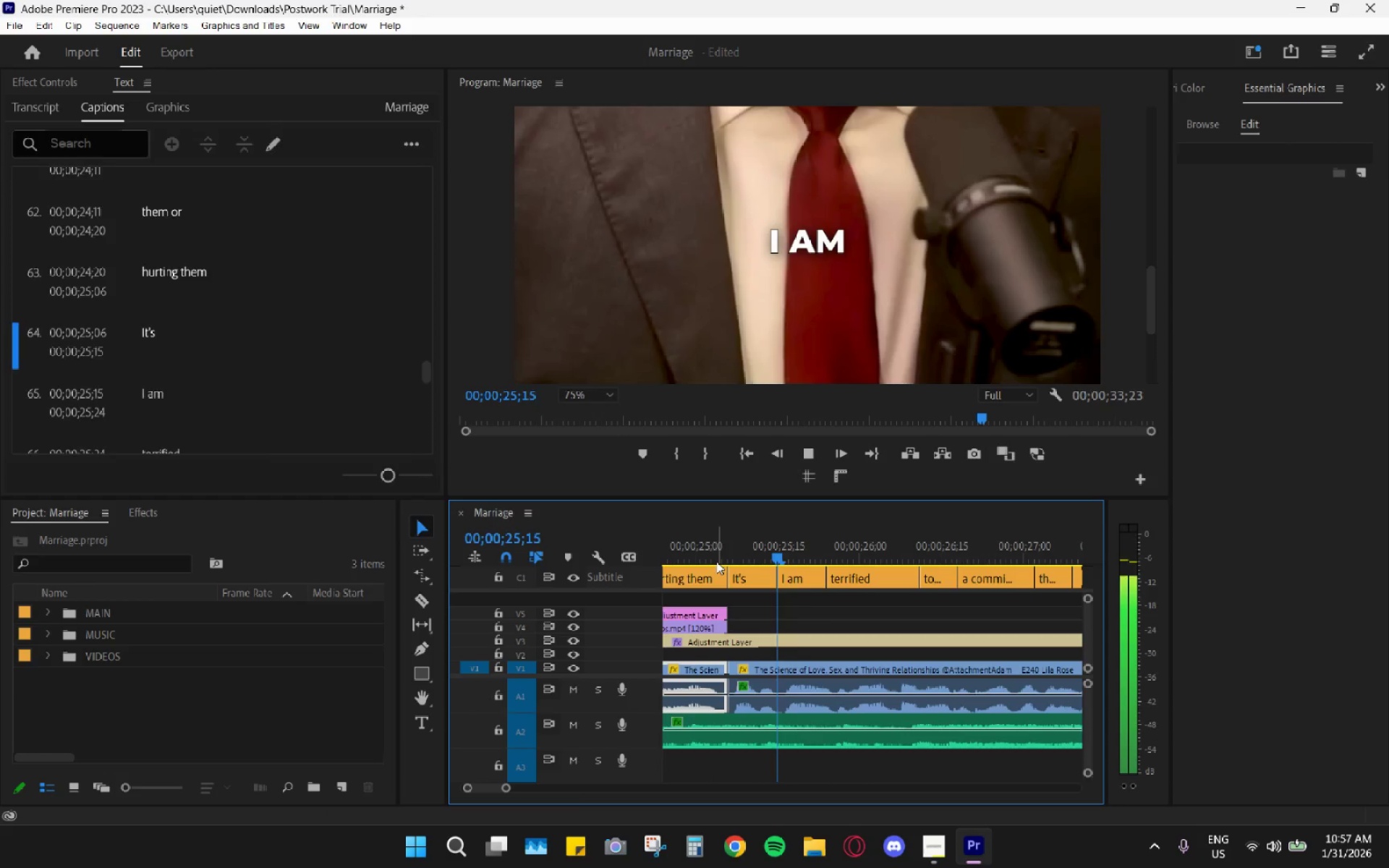 
key(Space)
 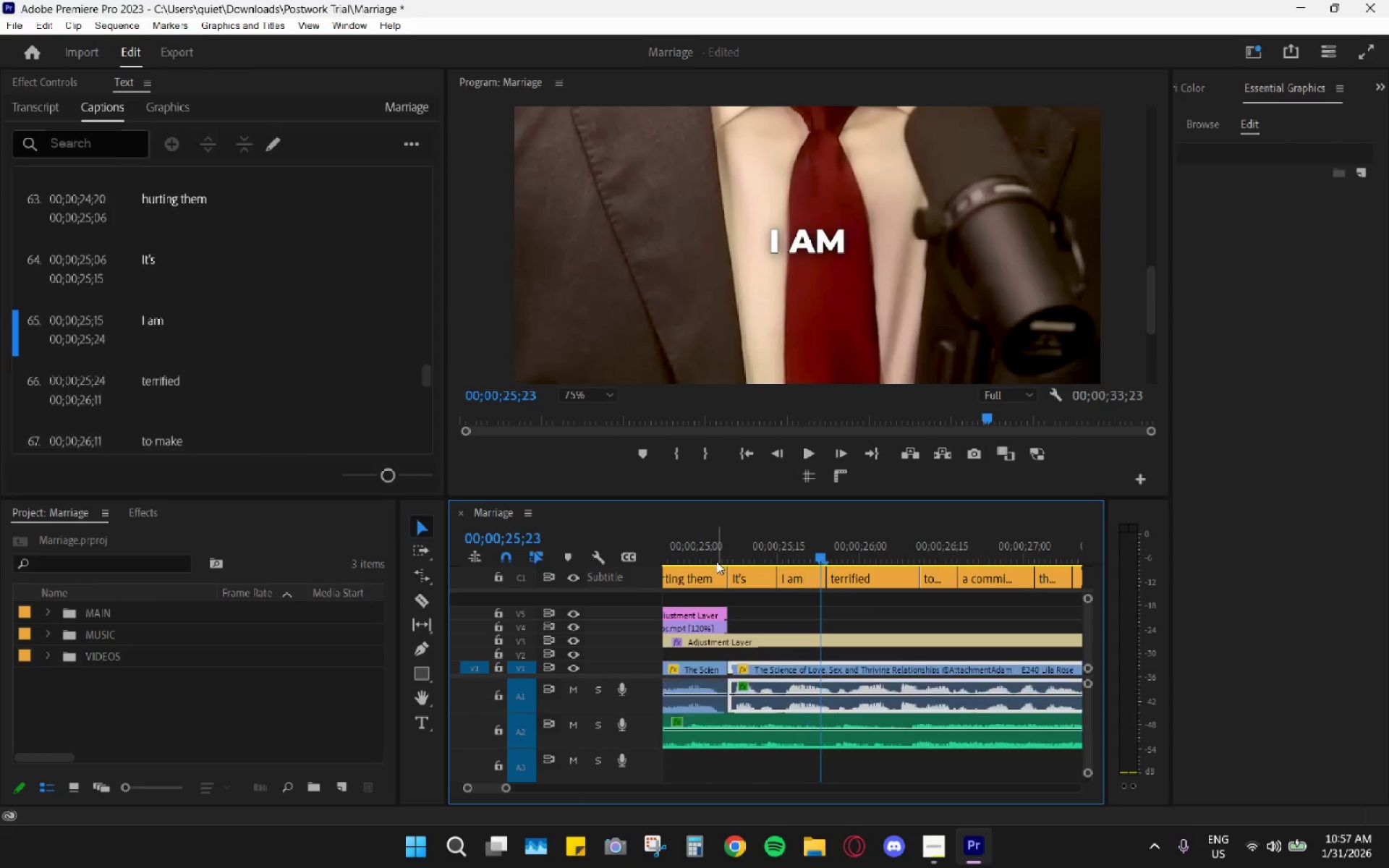 
key(Space)
 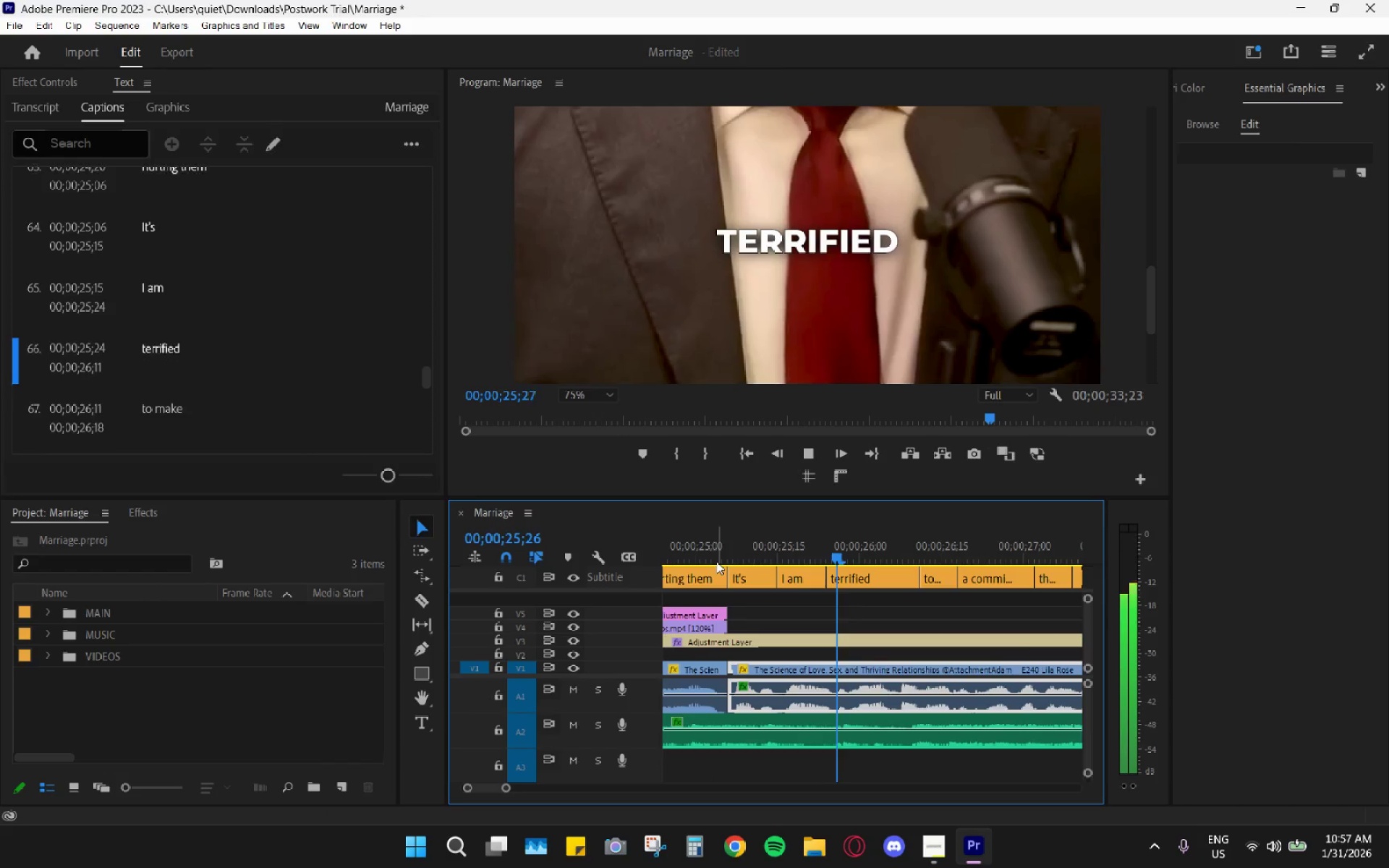 
key(Space)
 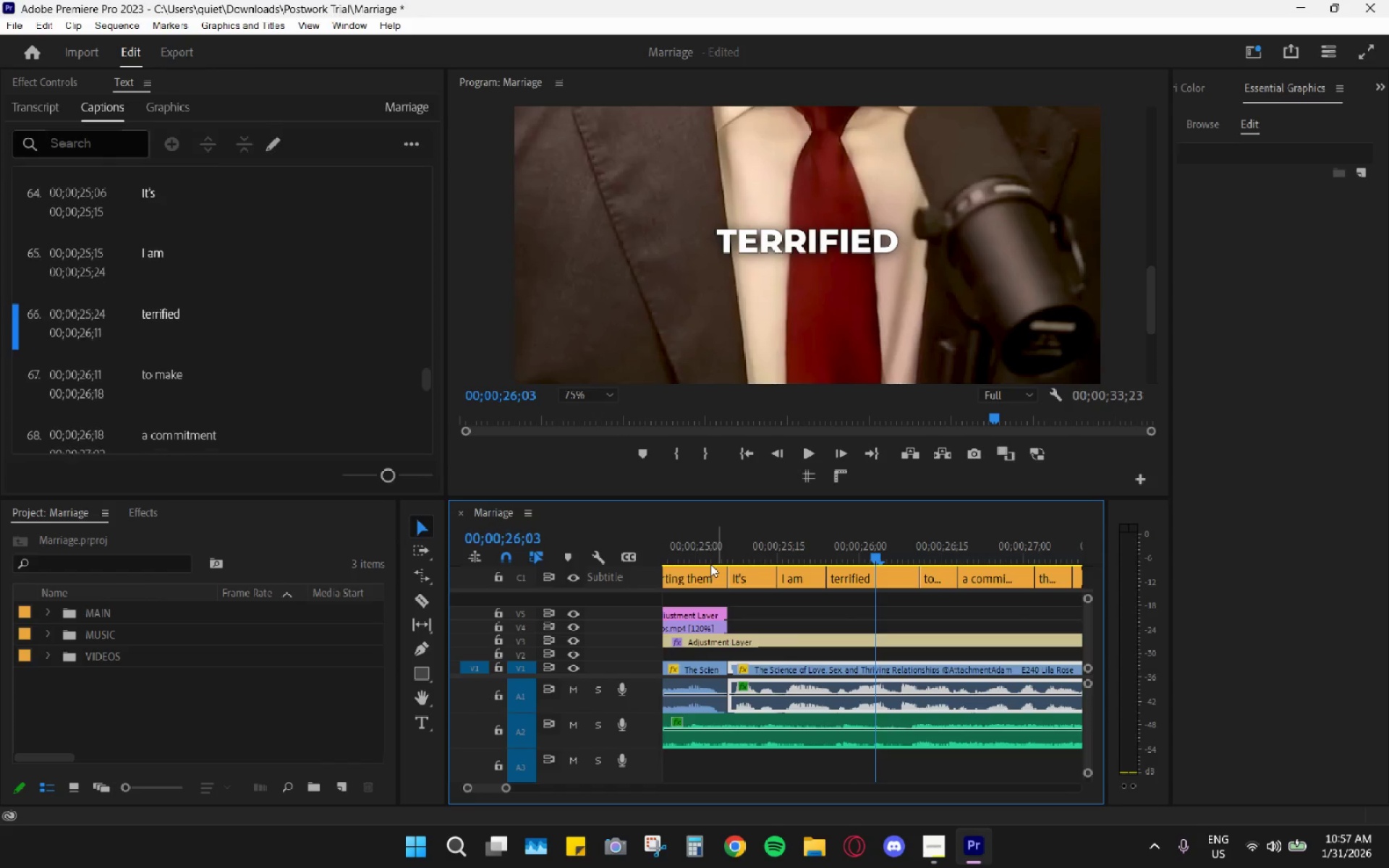 
key(Space)
 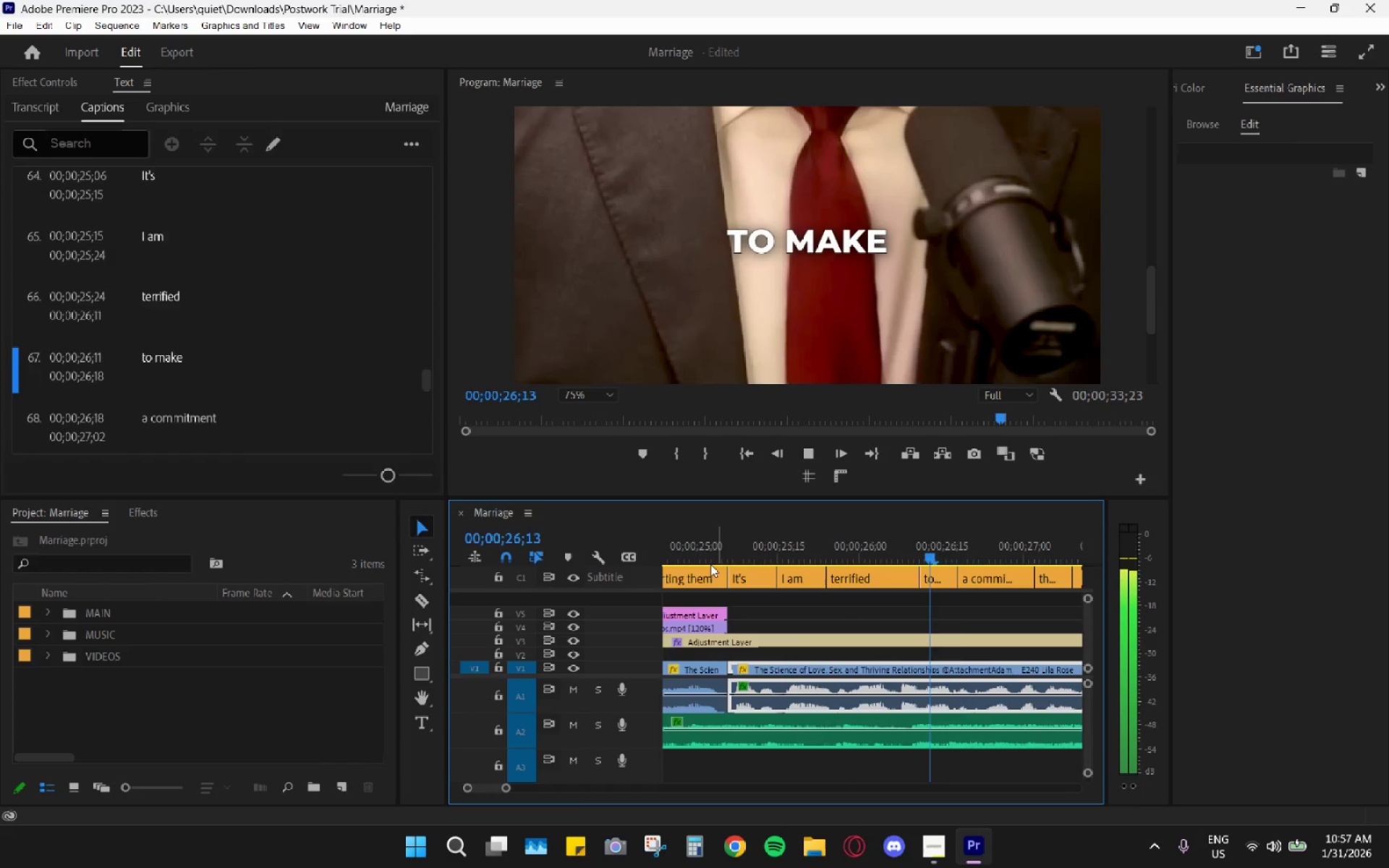 
key(Space)
 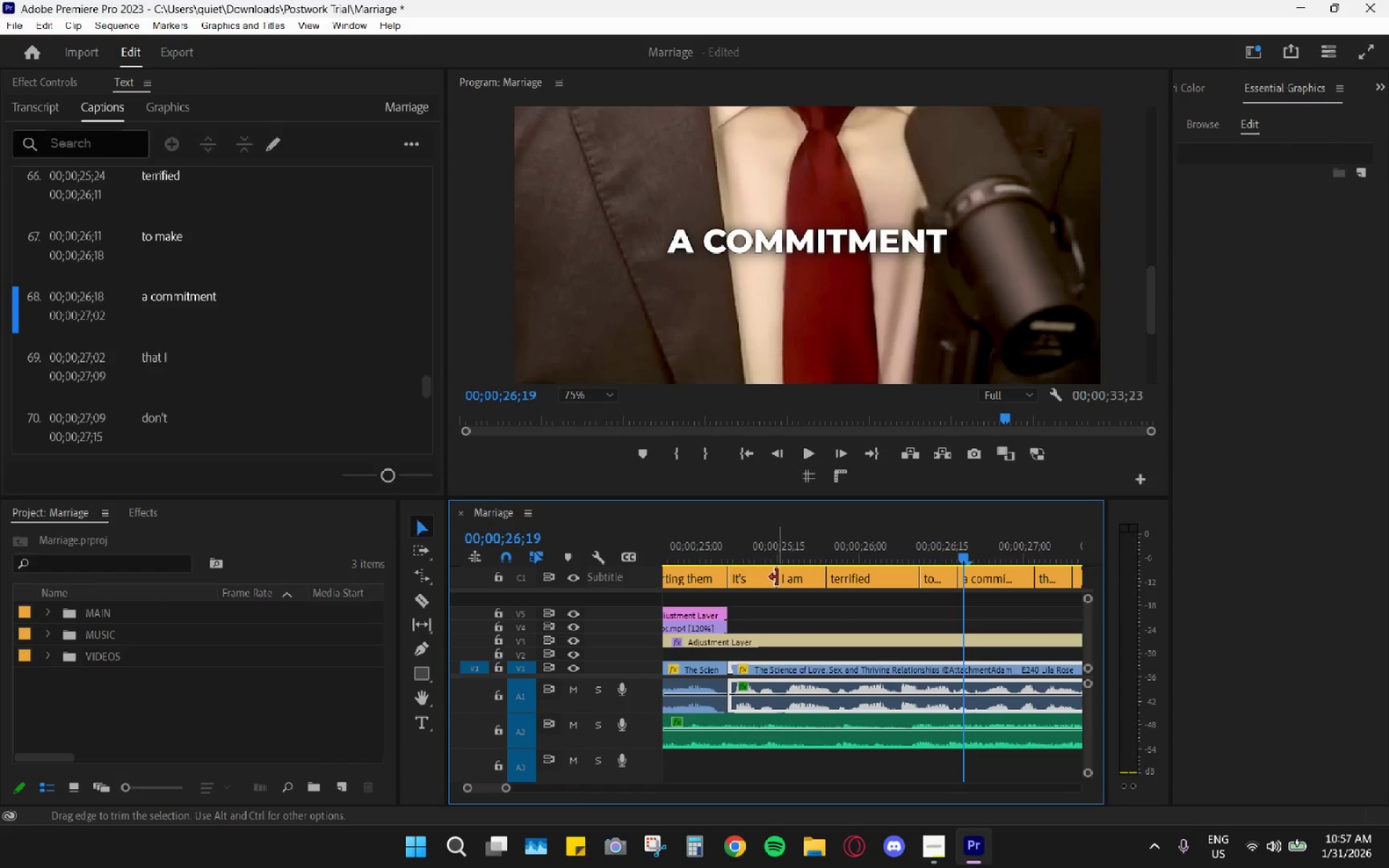 
left_click([804, 558])
 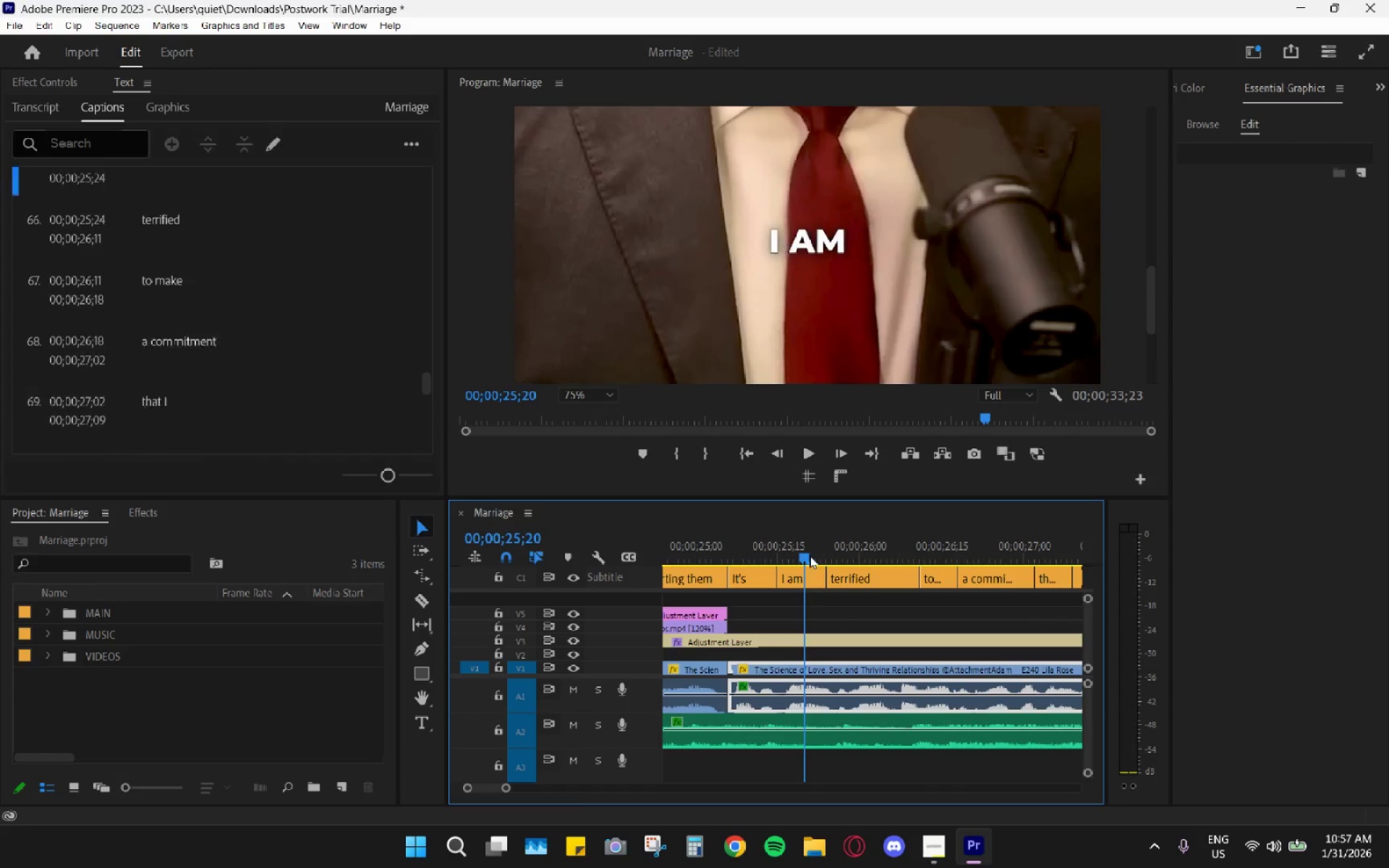 
key(Space)
 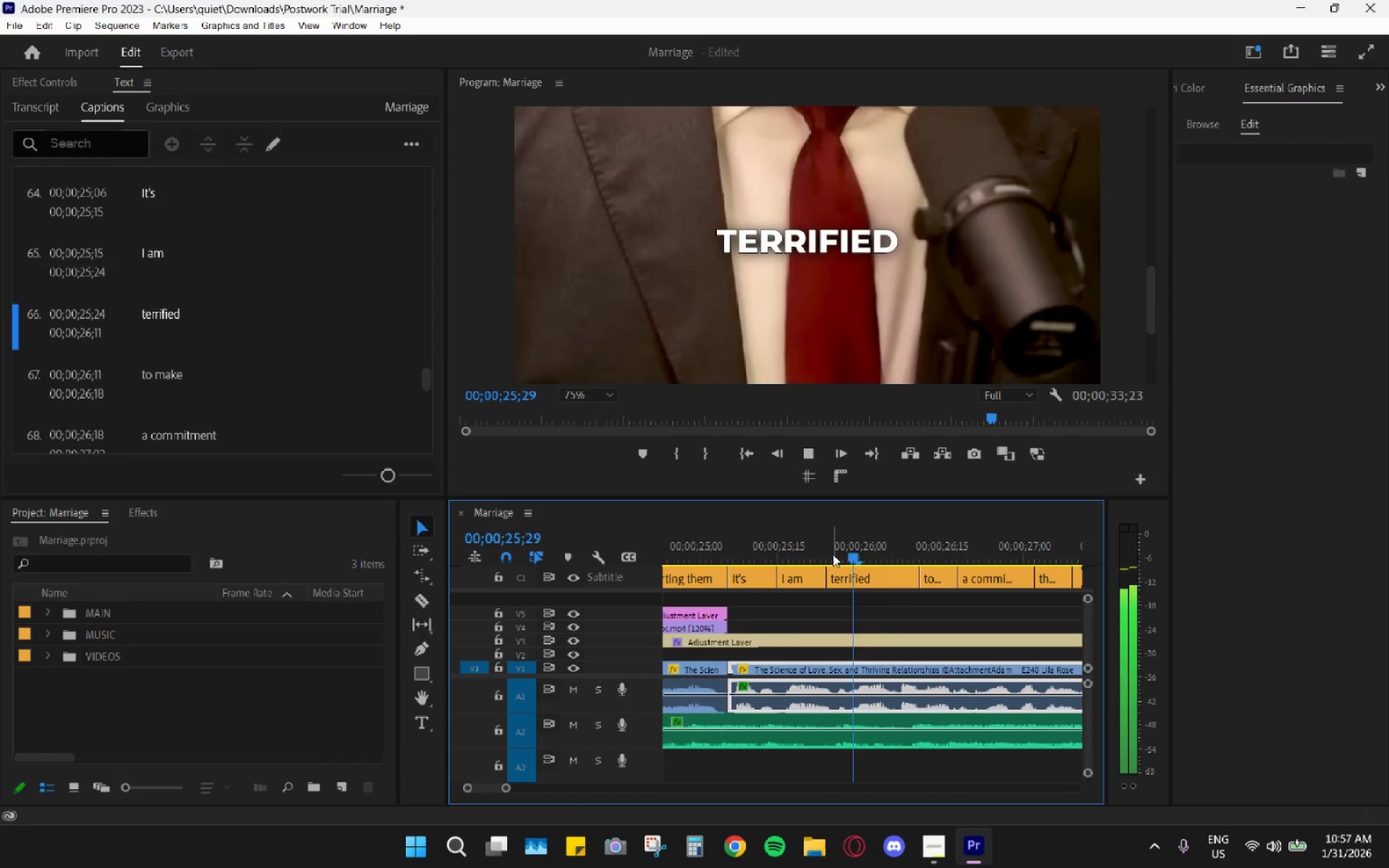 
key(Space)
 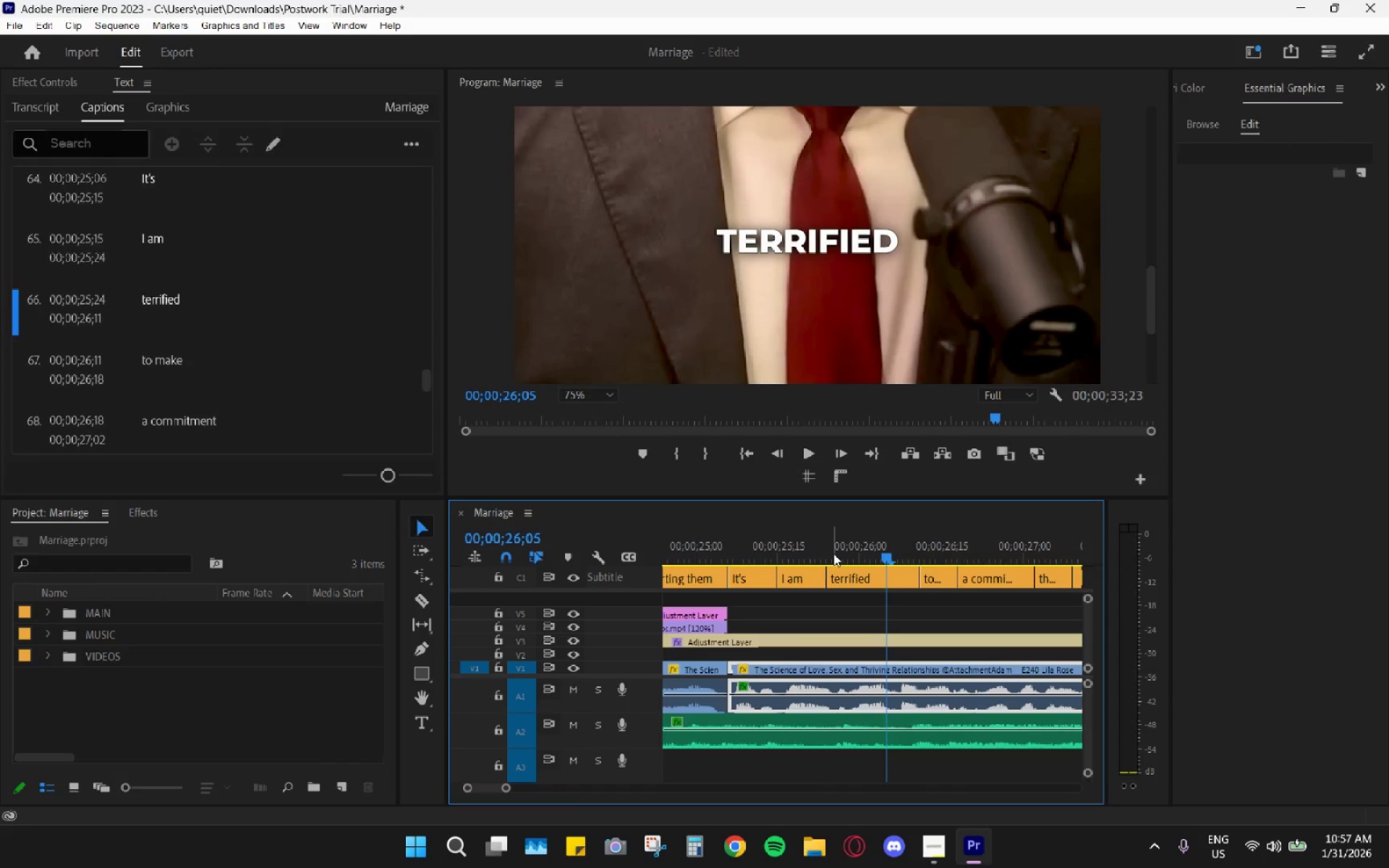 
key(Space)
 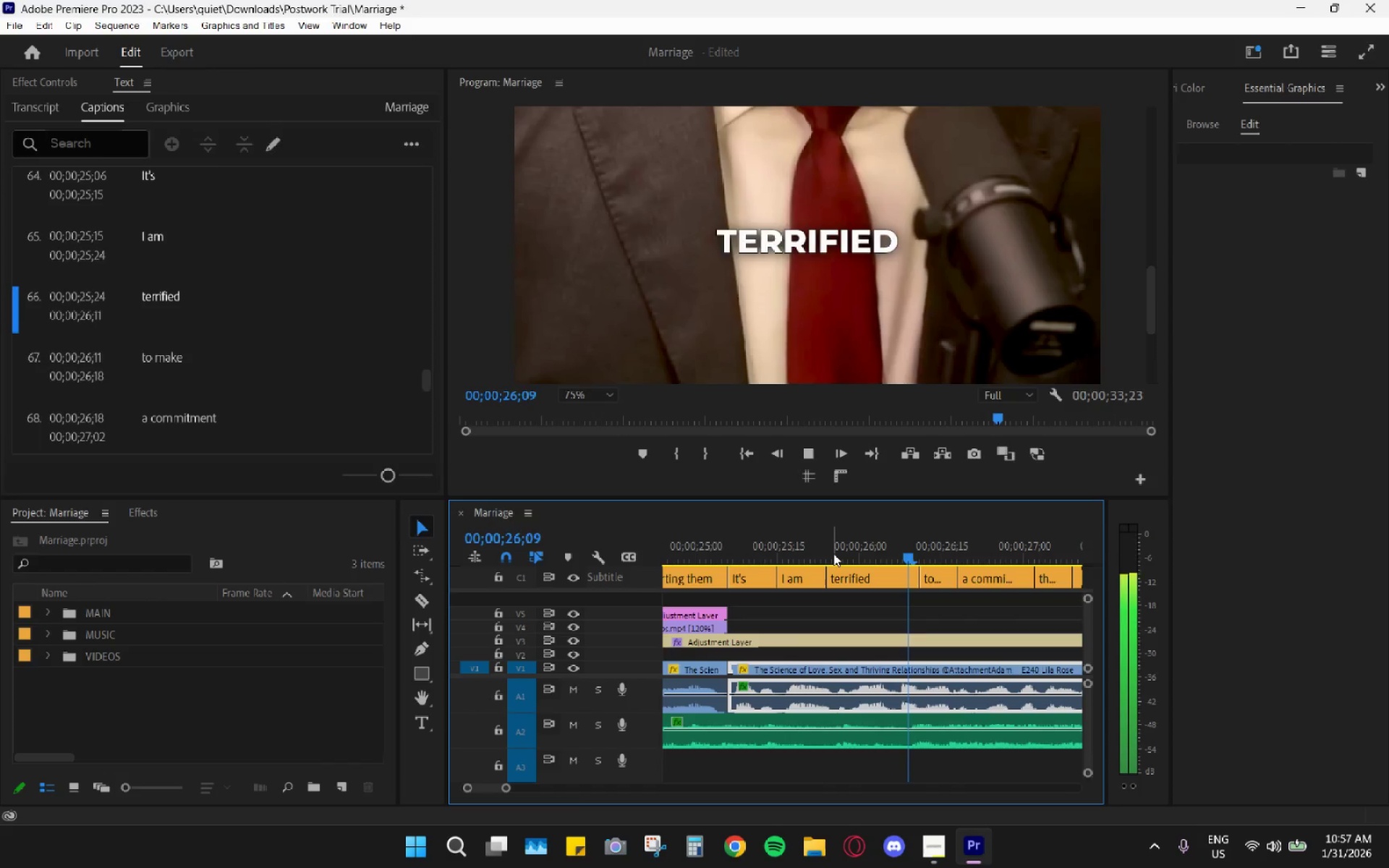 
key(Space)
 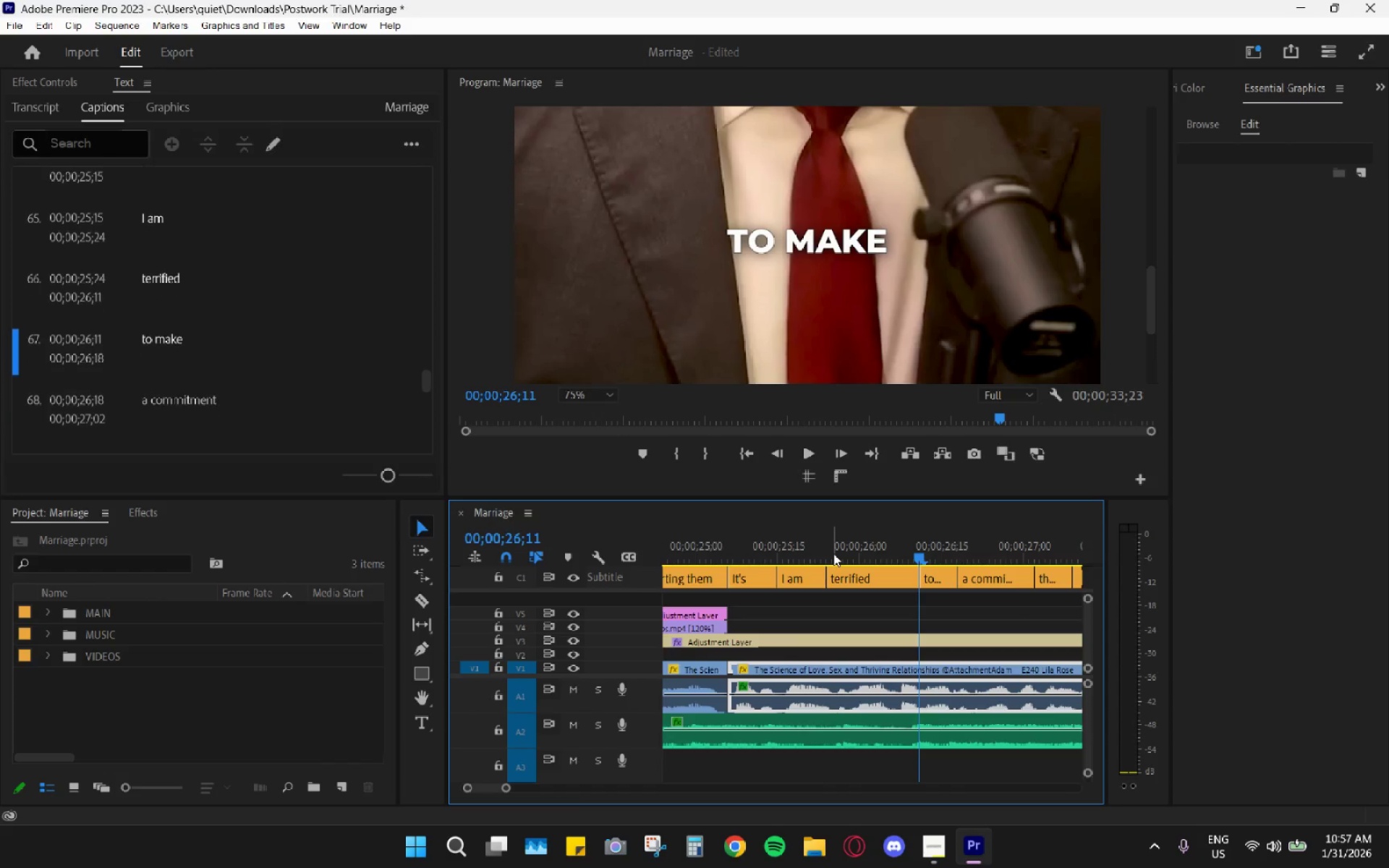 
key(Space)
 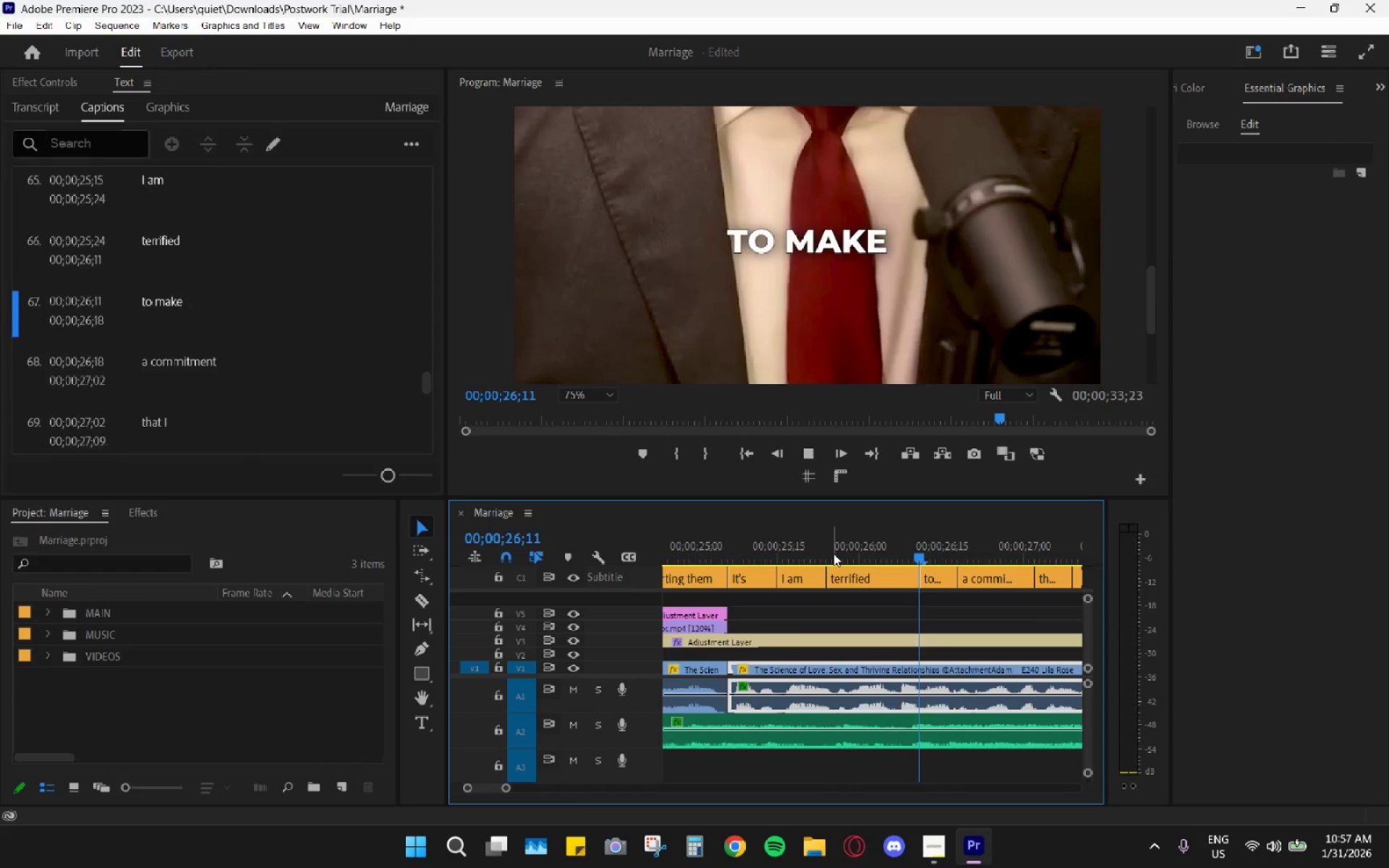 
key(Space)
 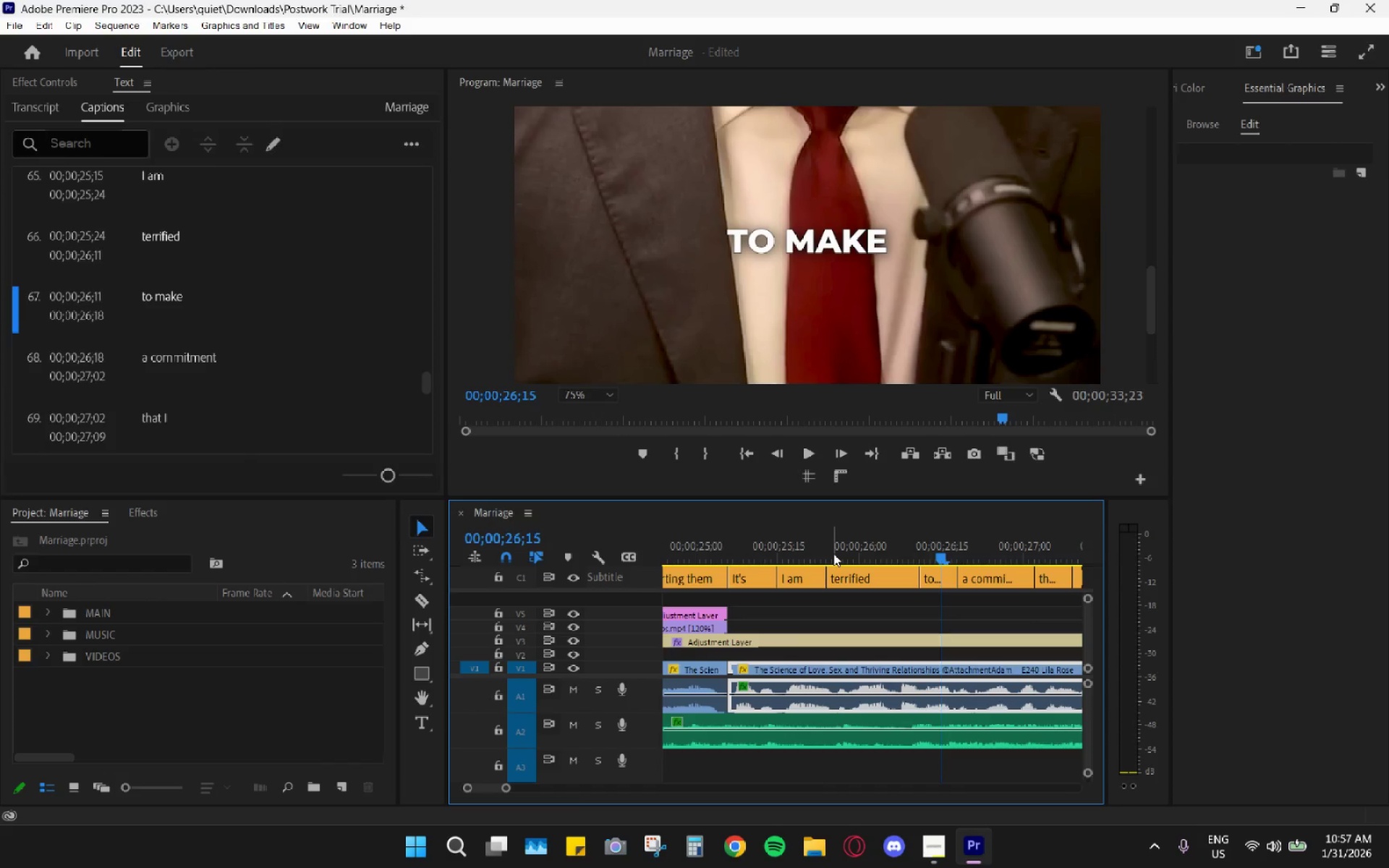 
key(Space)
 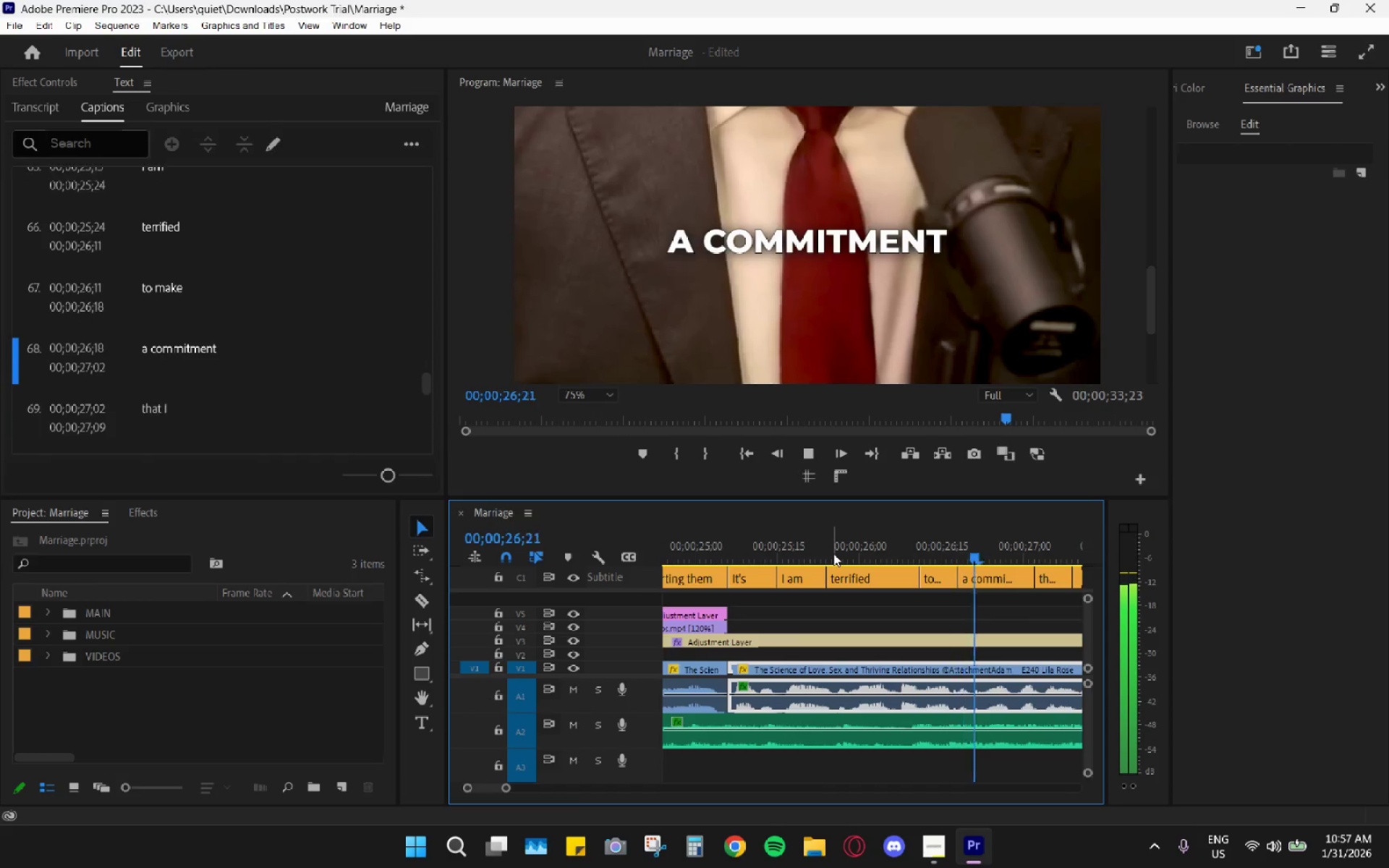 
key(Space)
 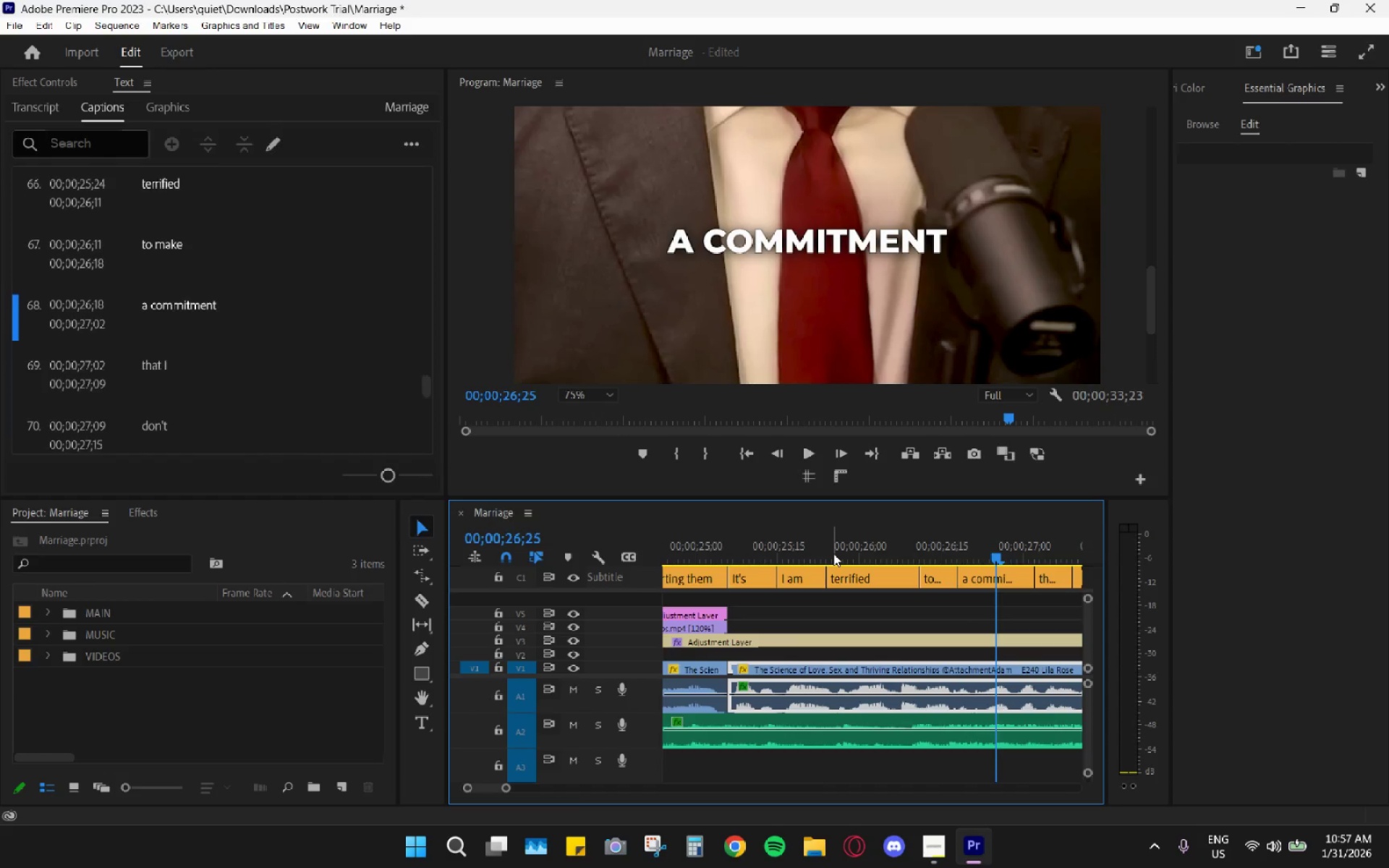 
key(Space)
 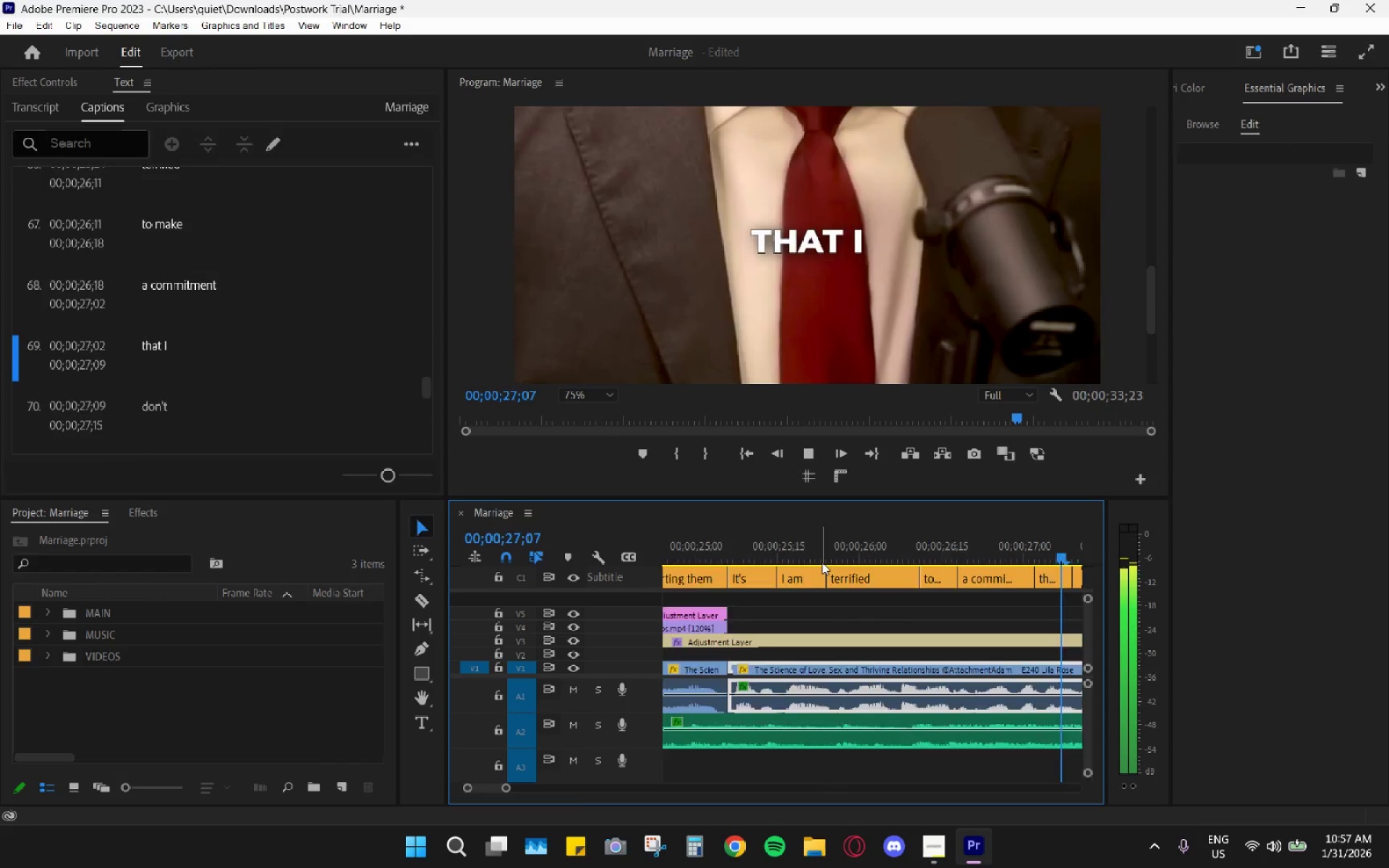 
key(Space)
 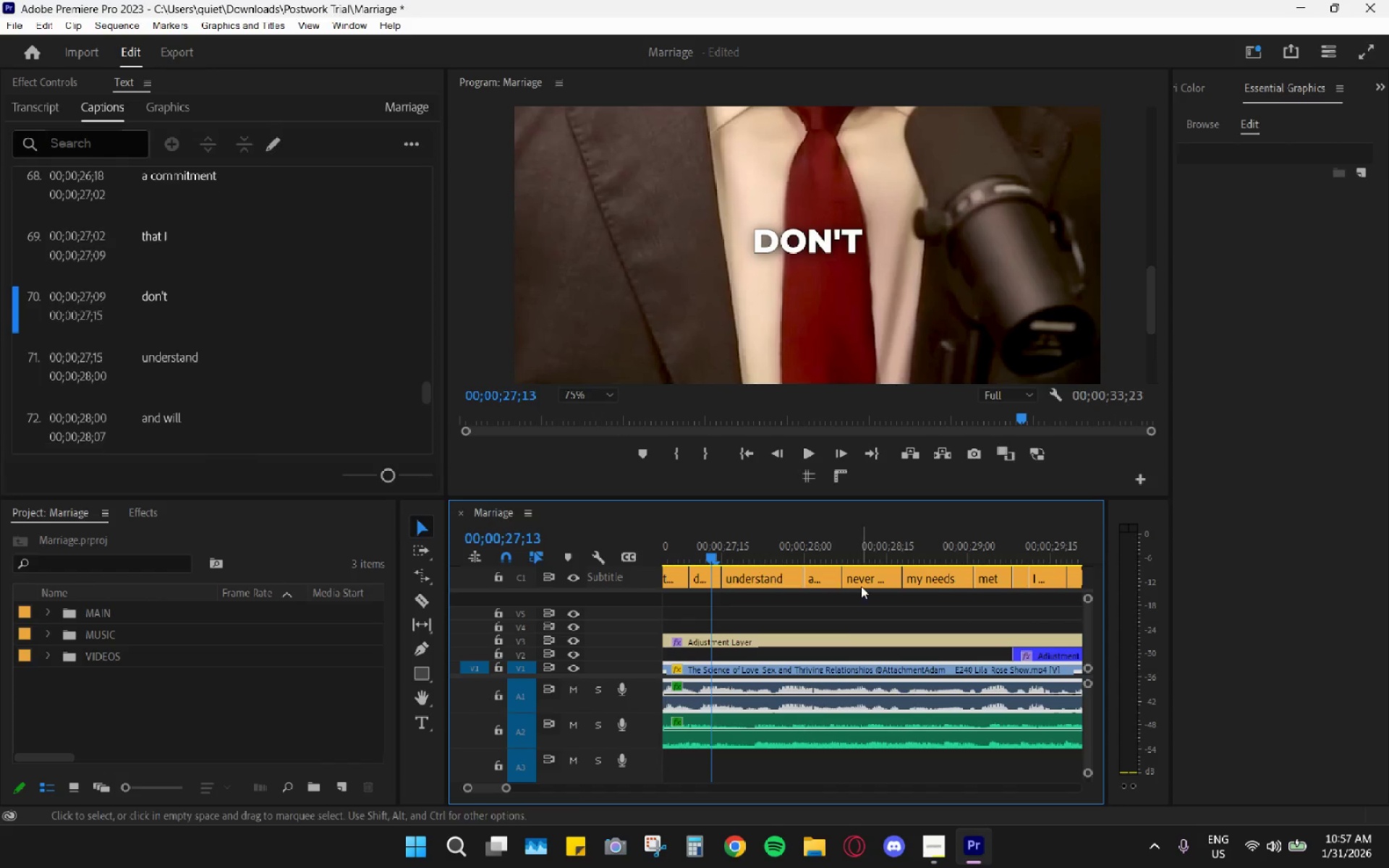 
key(Space)
 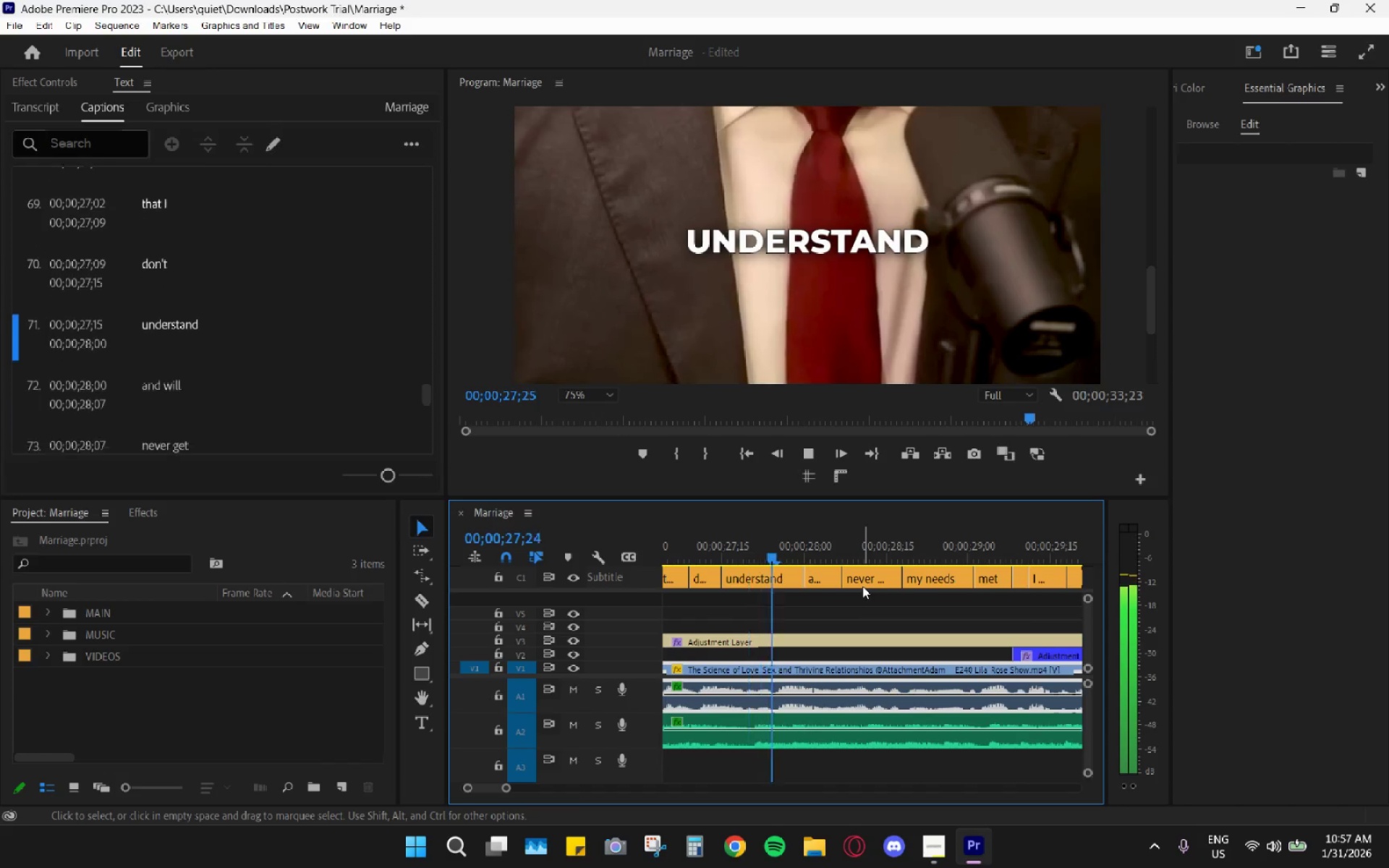 
key(Space)
 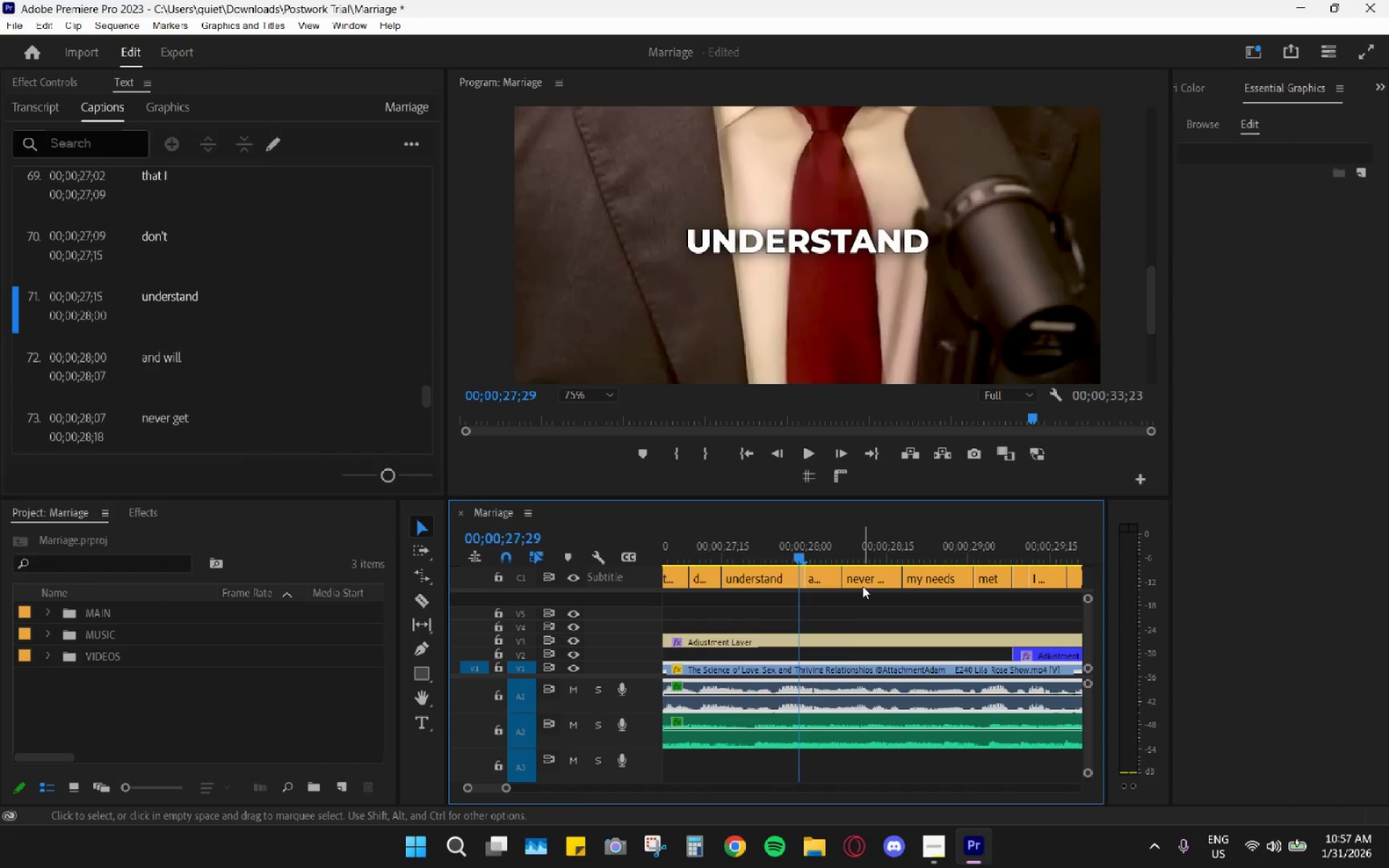 
key(Space)
 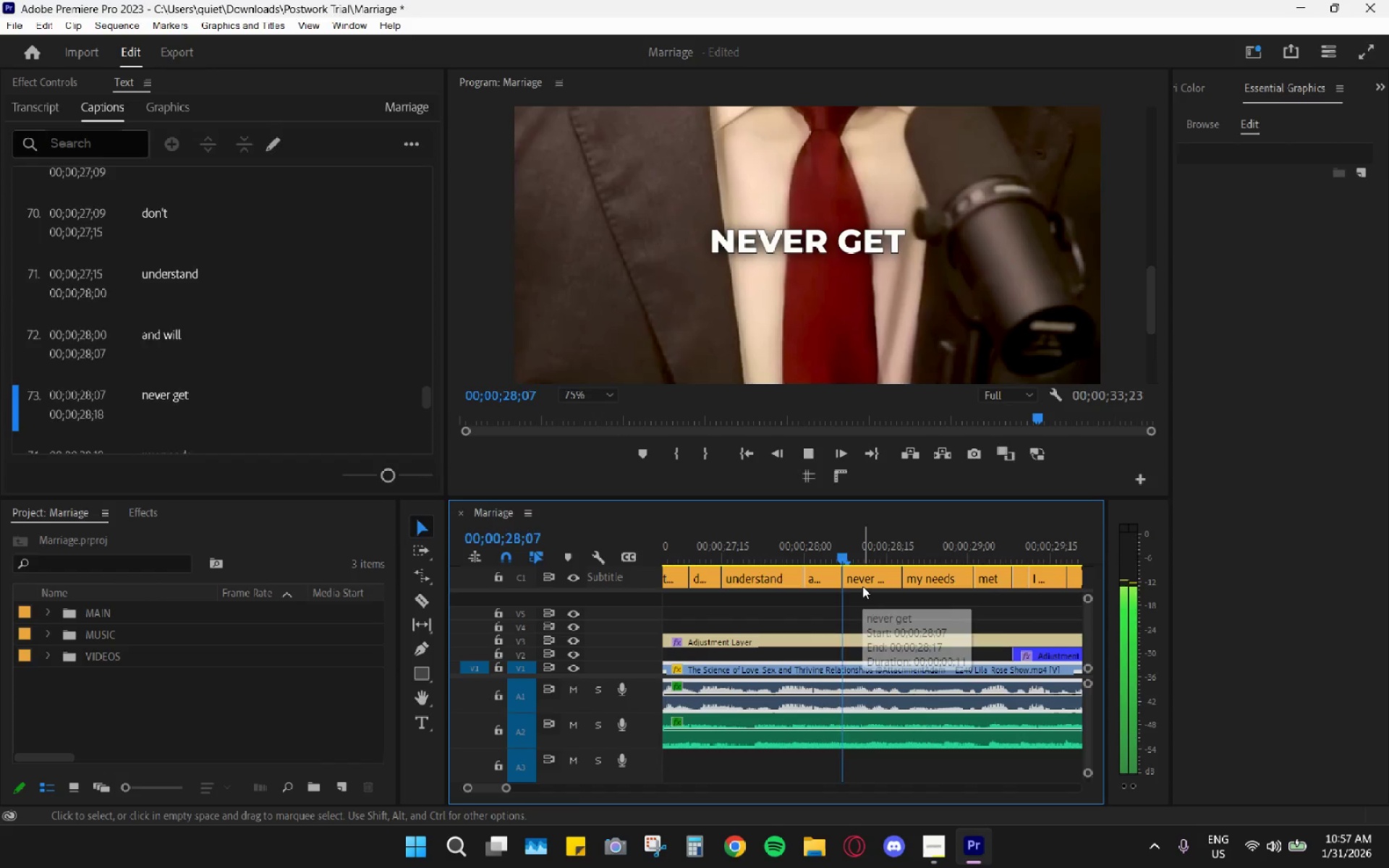 
key(Space)
 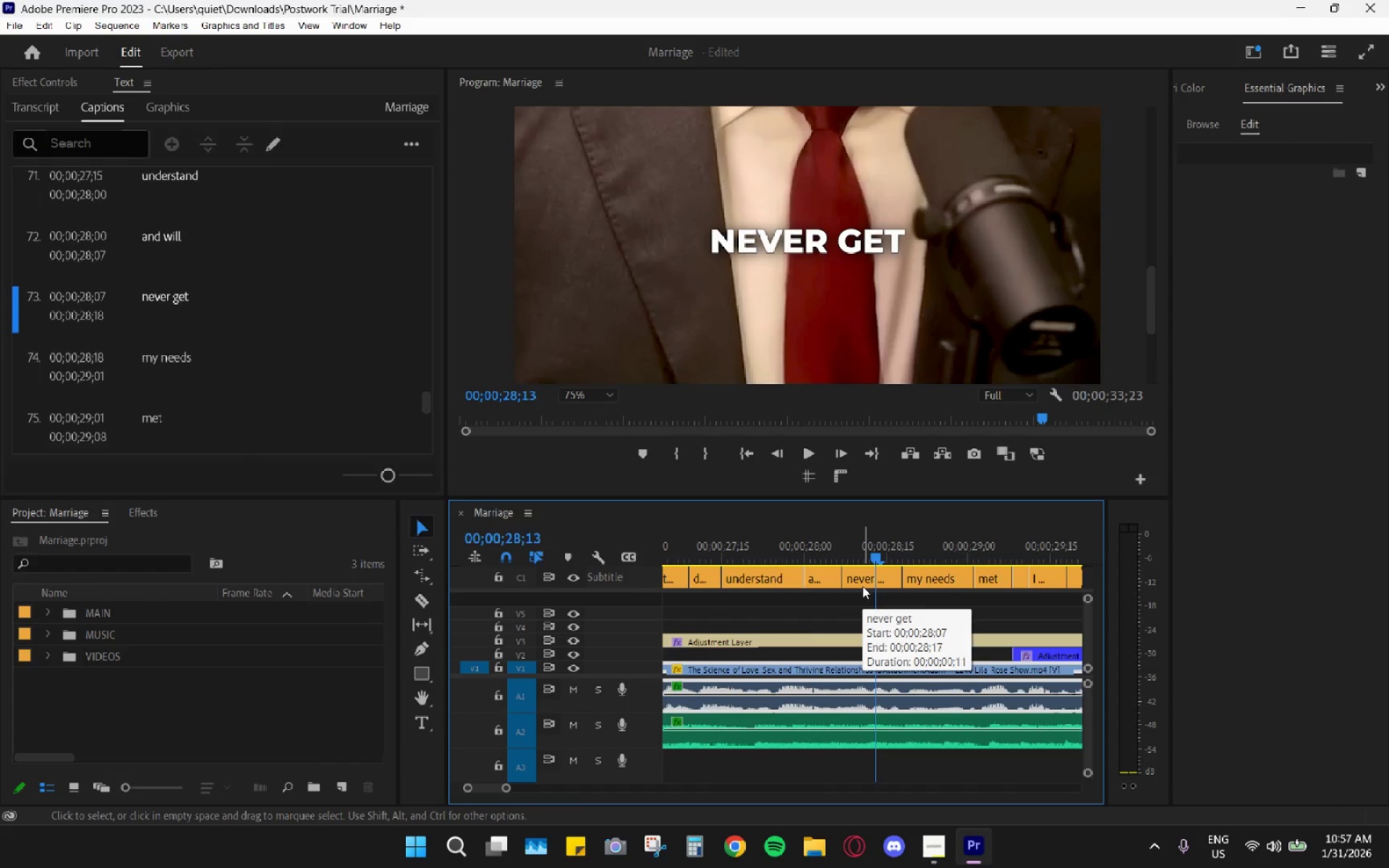 
key(Space)
 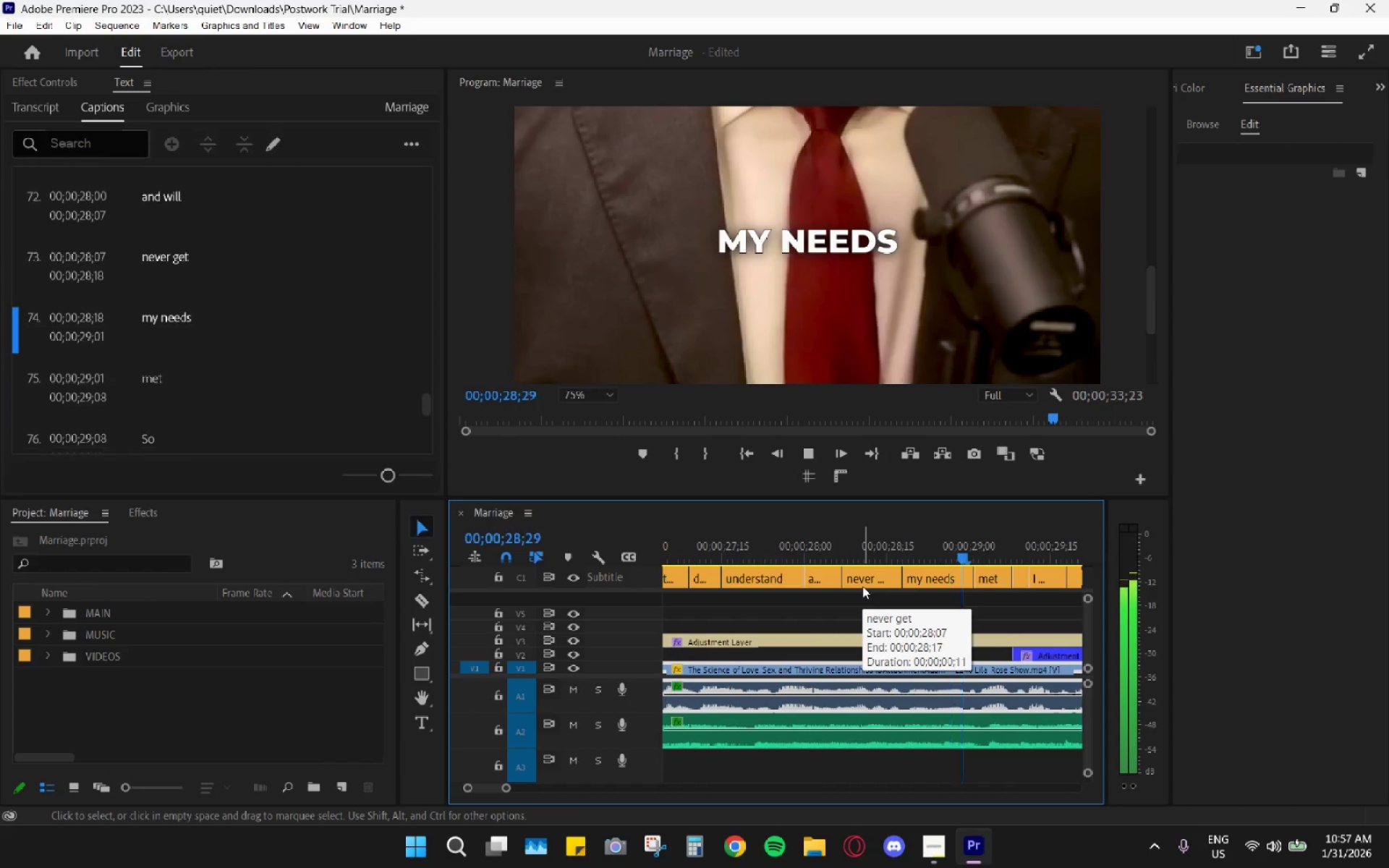 
key(Space)
 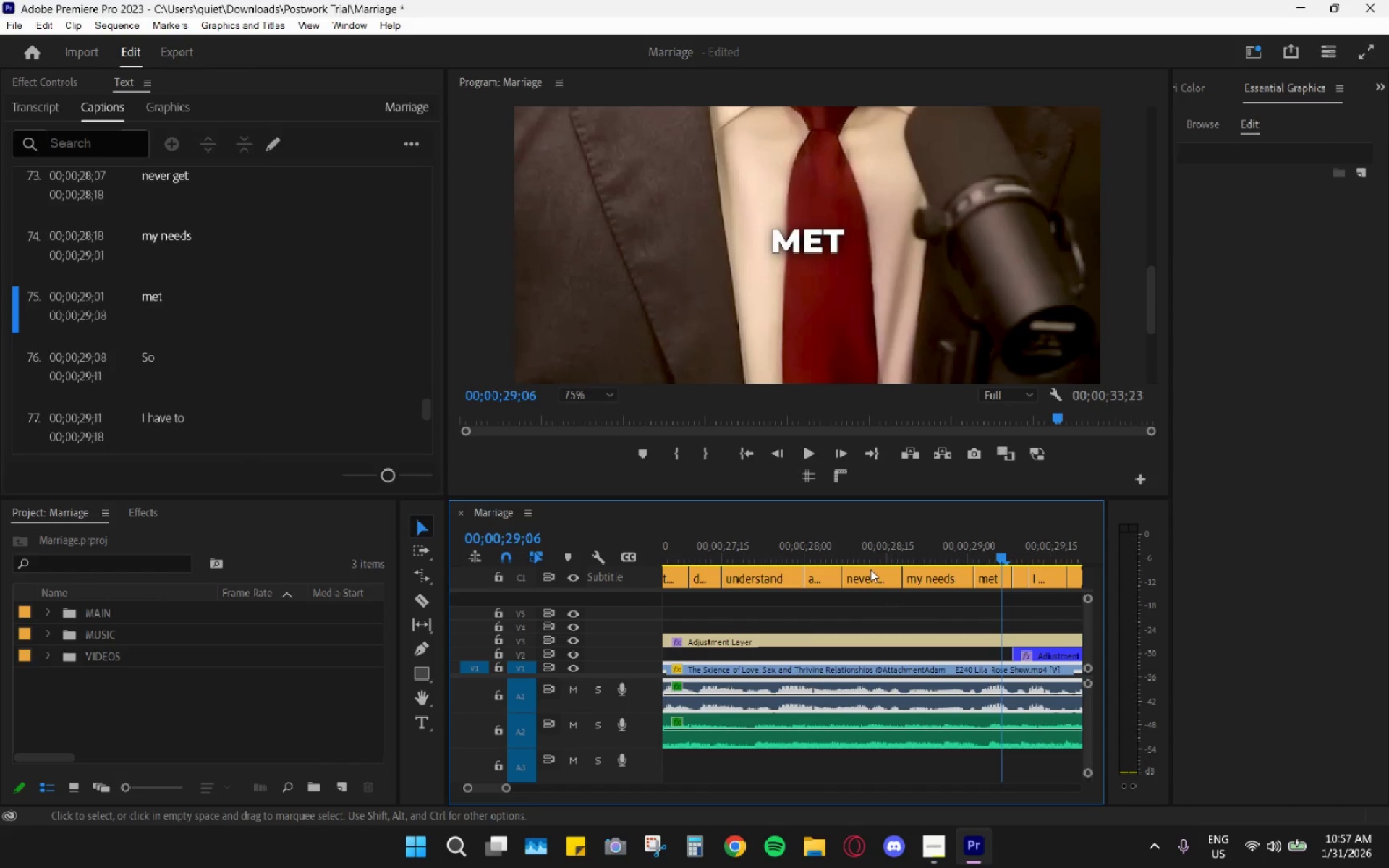 
left_click_drag(start_coordinate=[836, 546], to_coordinate=[830, 543])
 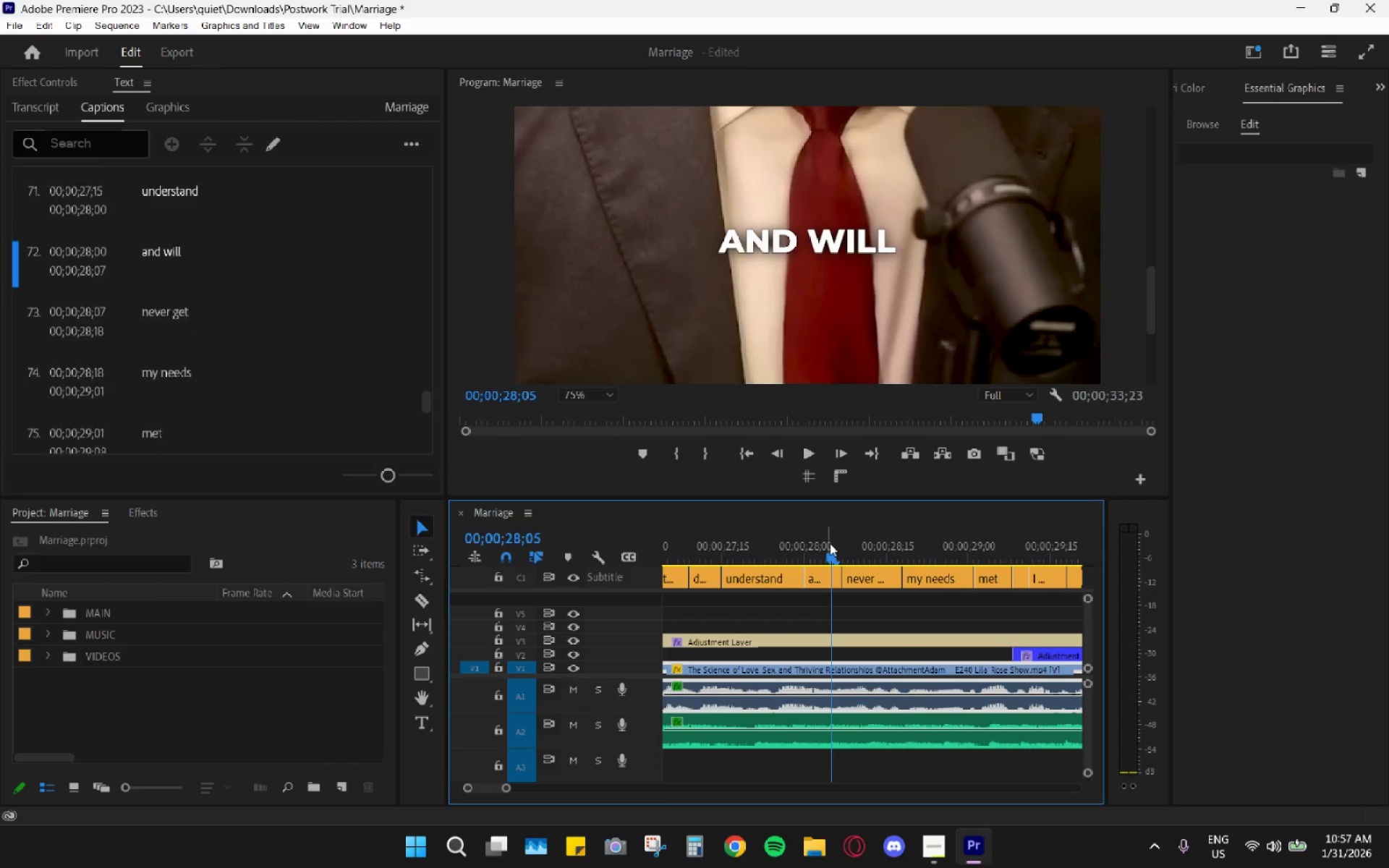 
key(Space)
 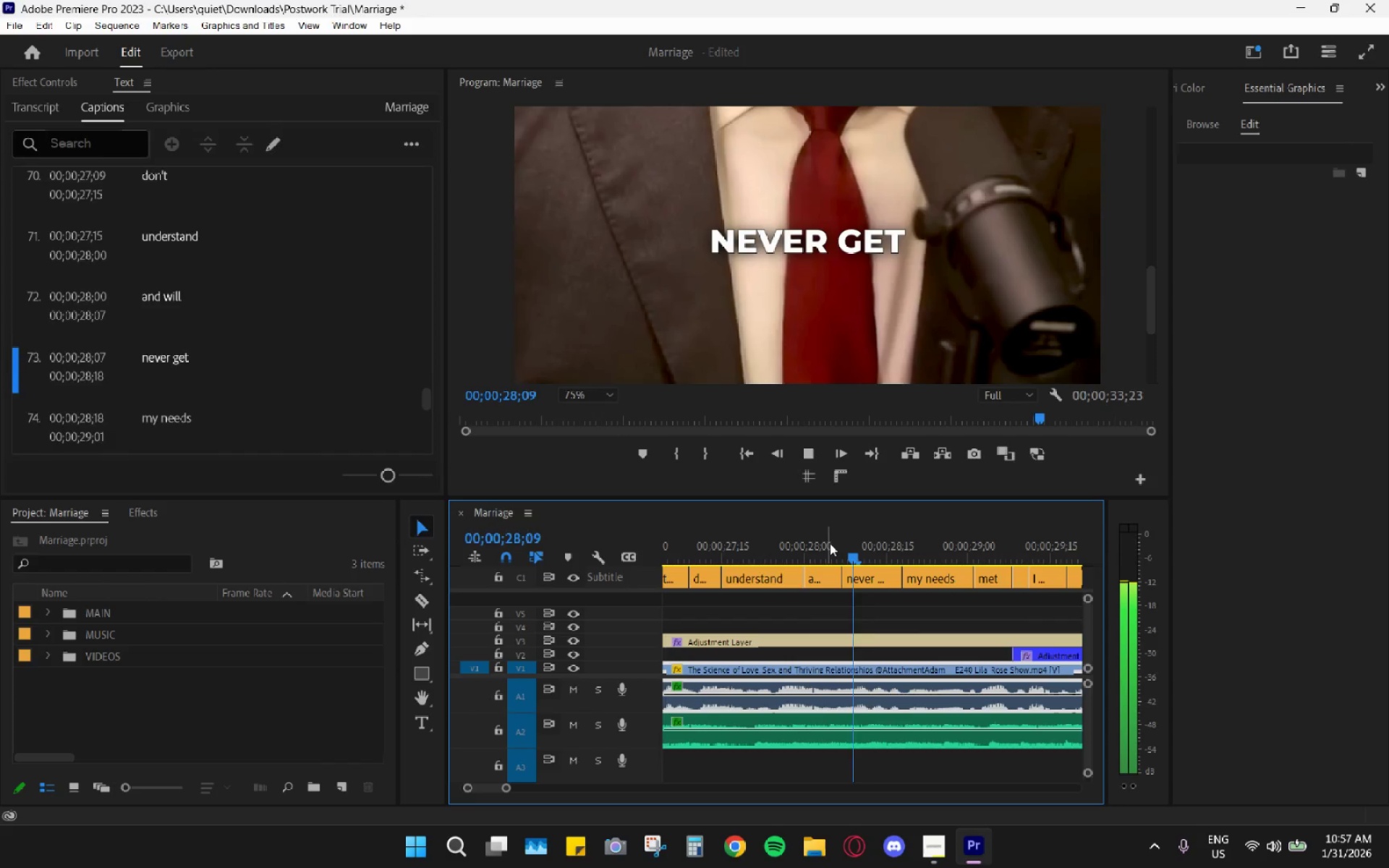 
key(Space)
 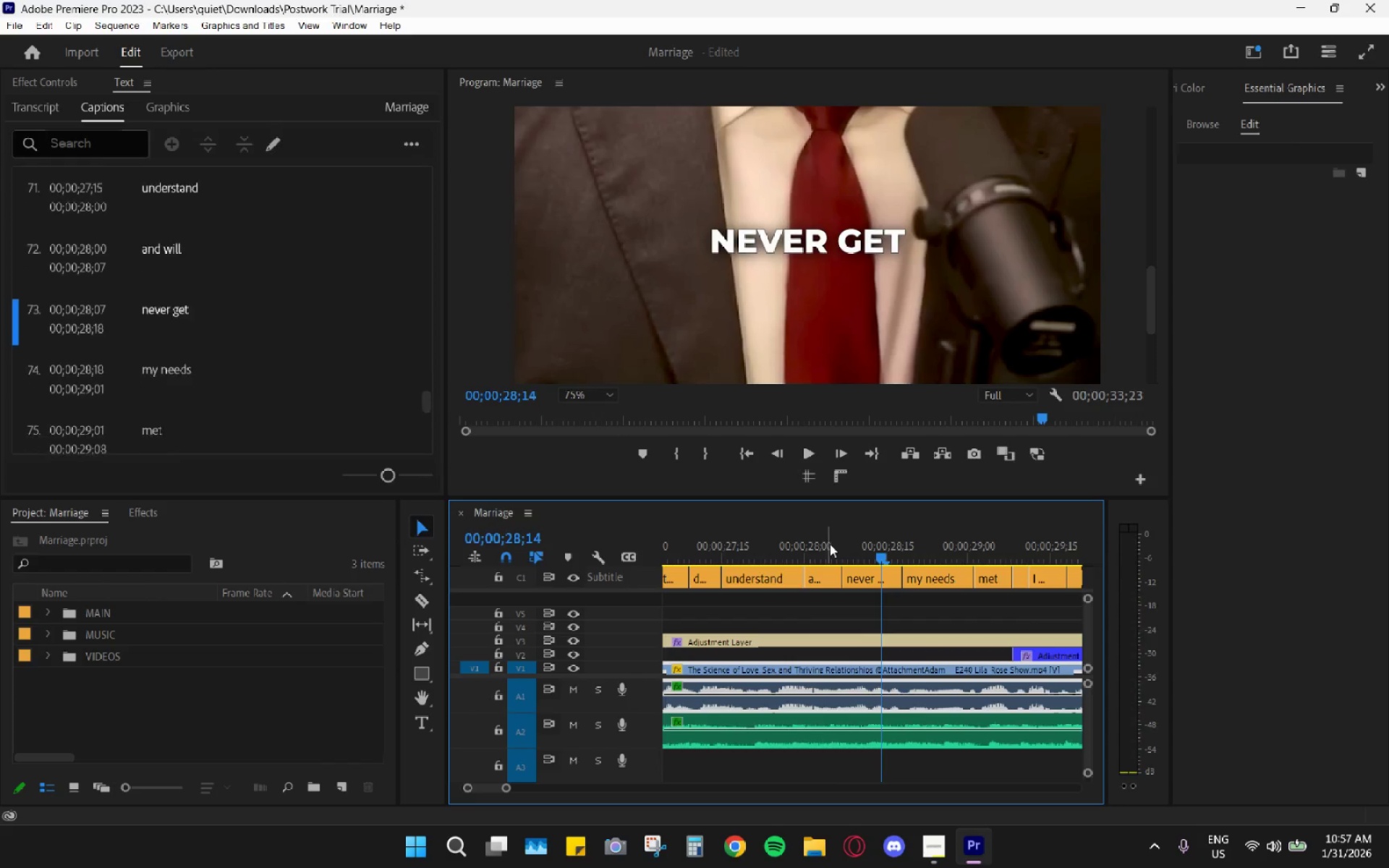 
key(Space)
 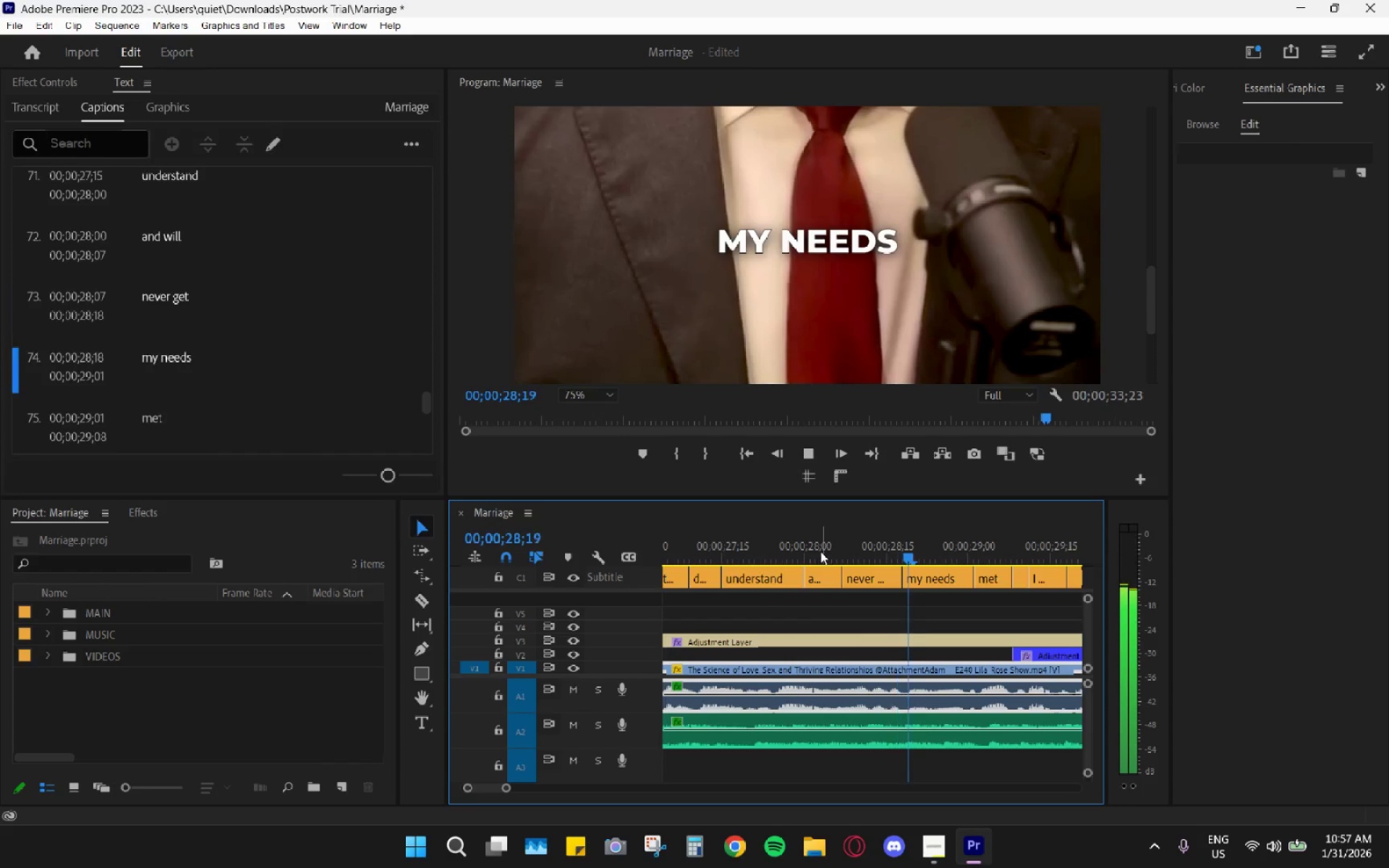 
key(Space)
 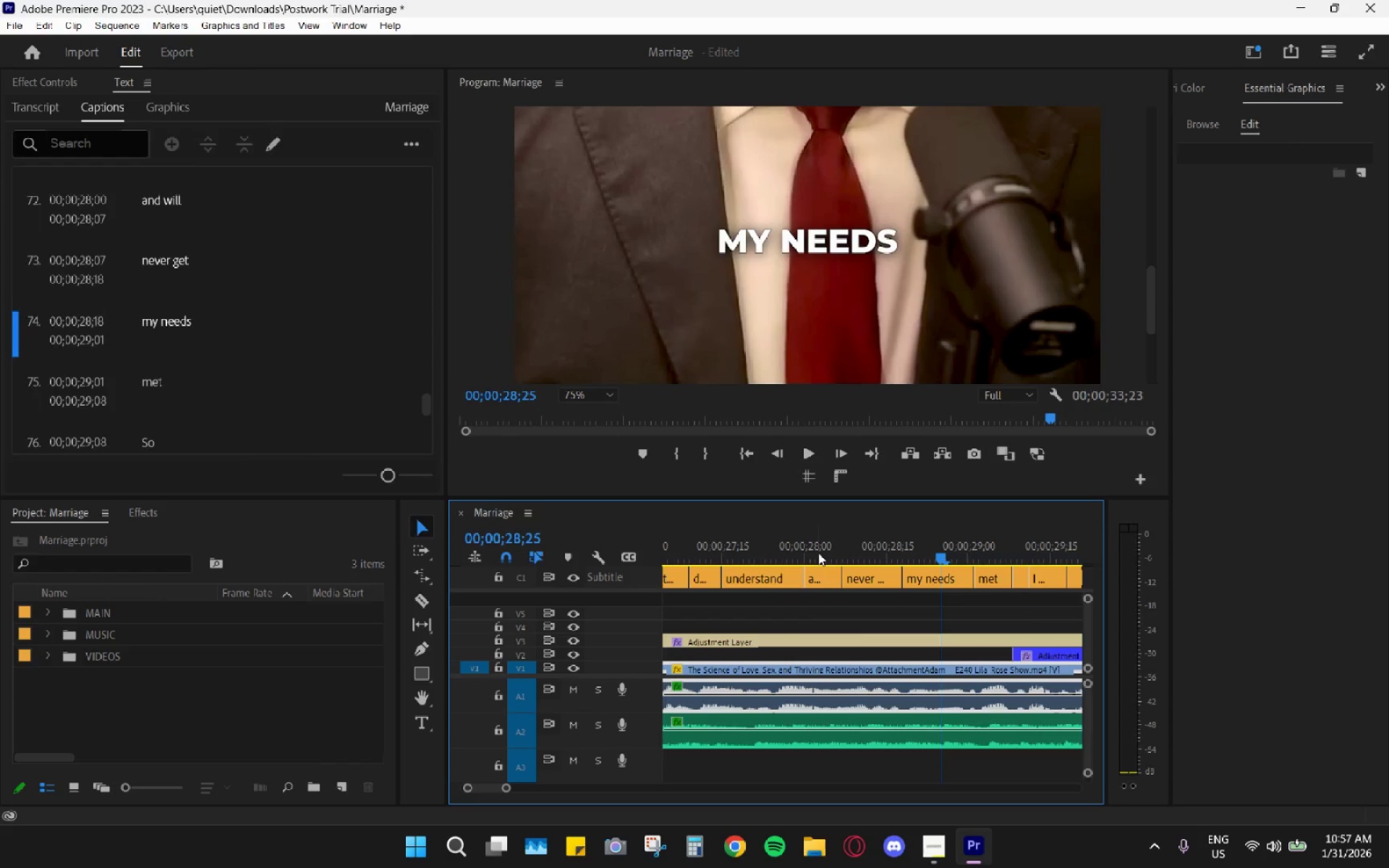 
key(Space)
 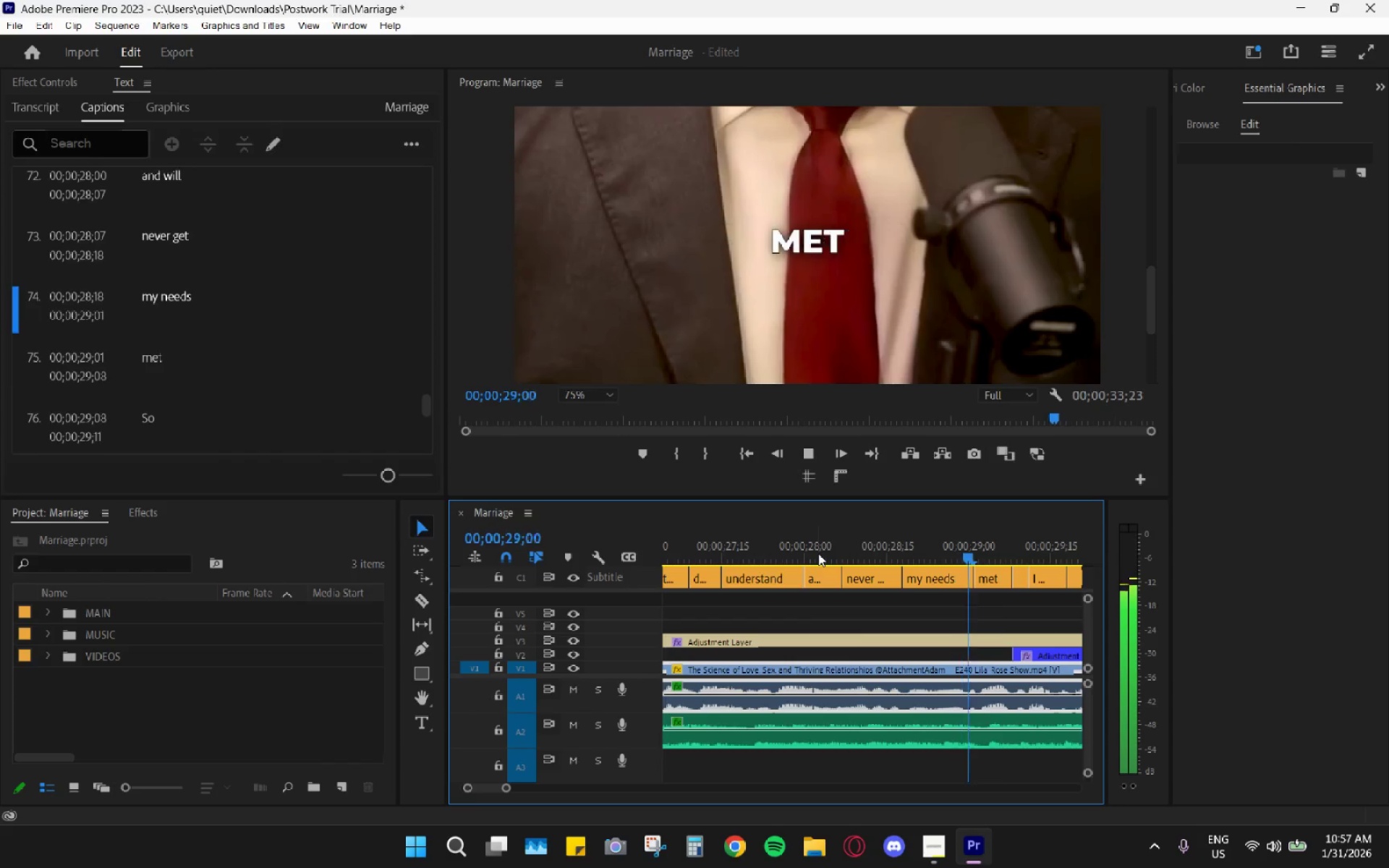 
key(Space)
 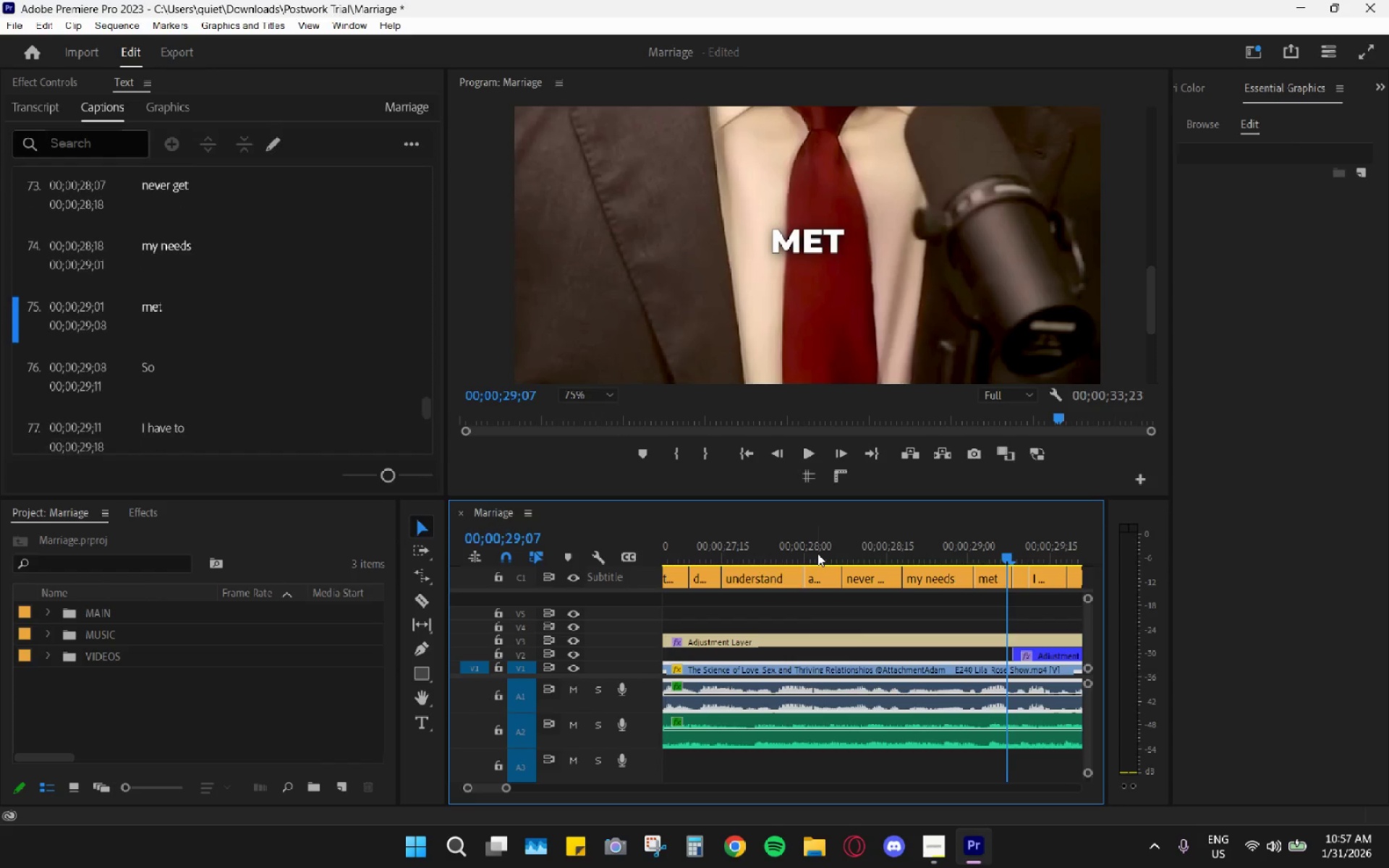 
key(Space)
 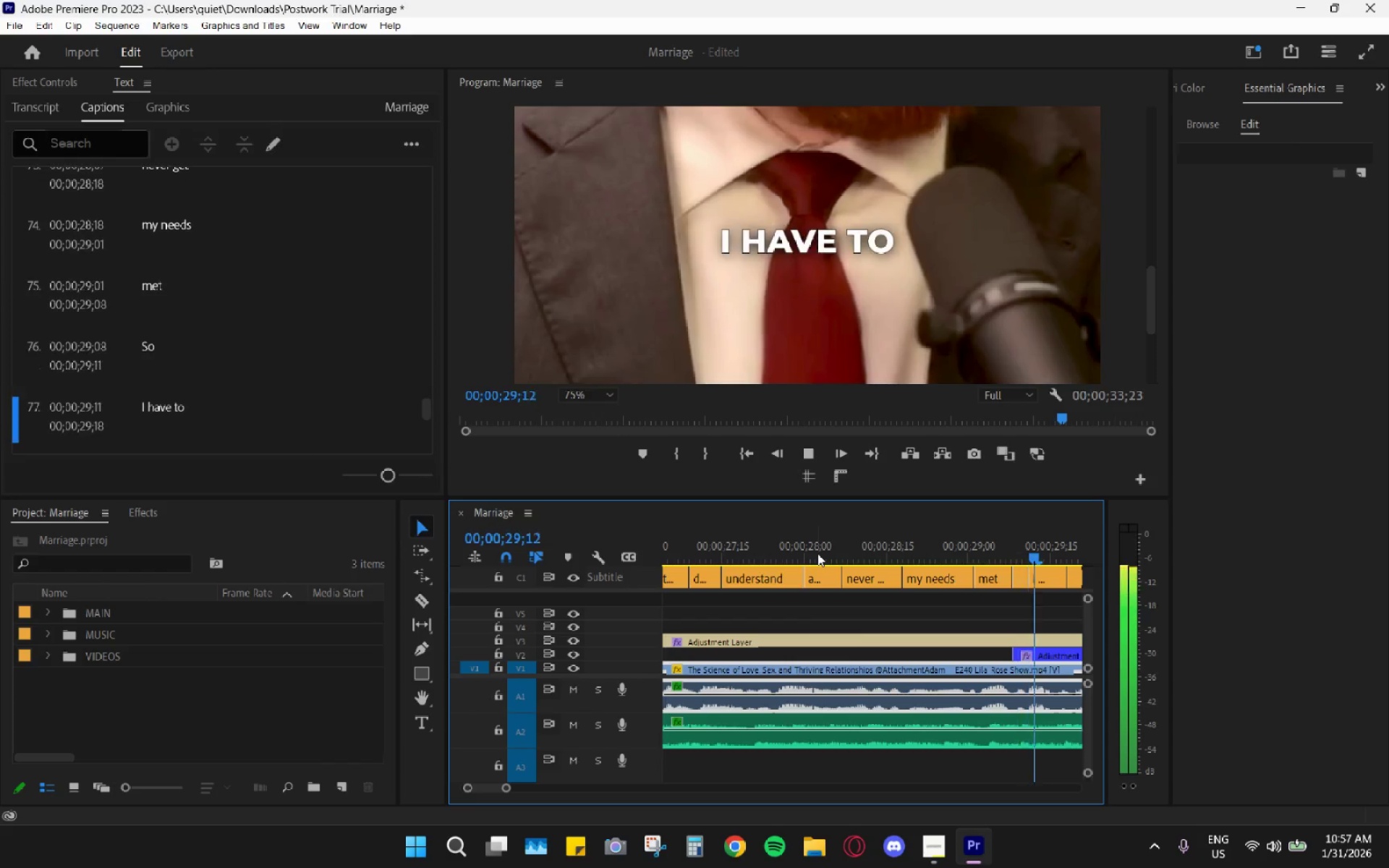 
key(Space)
 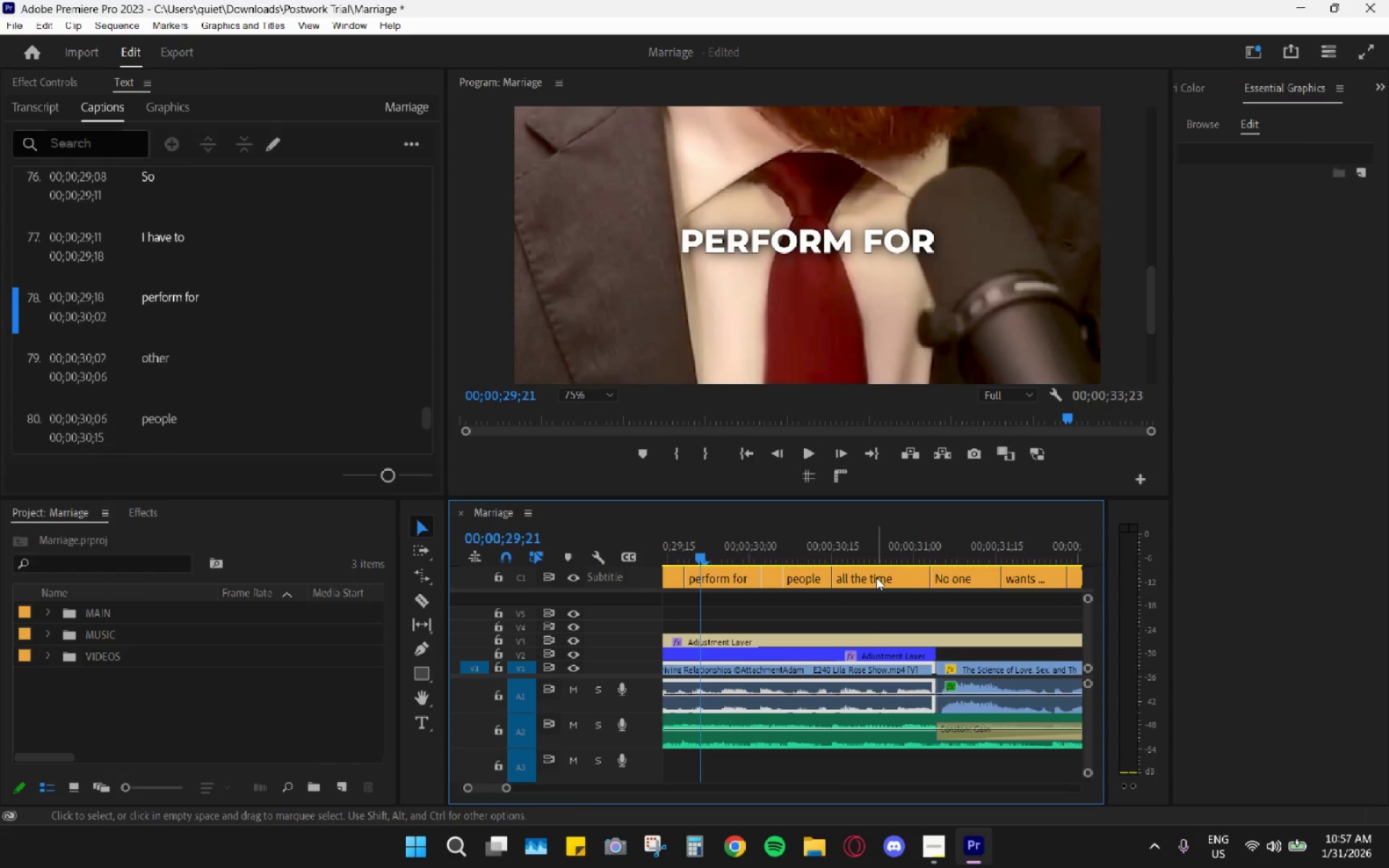 
key(Space)
 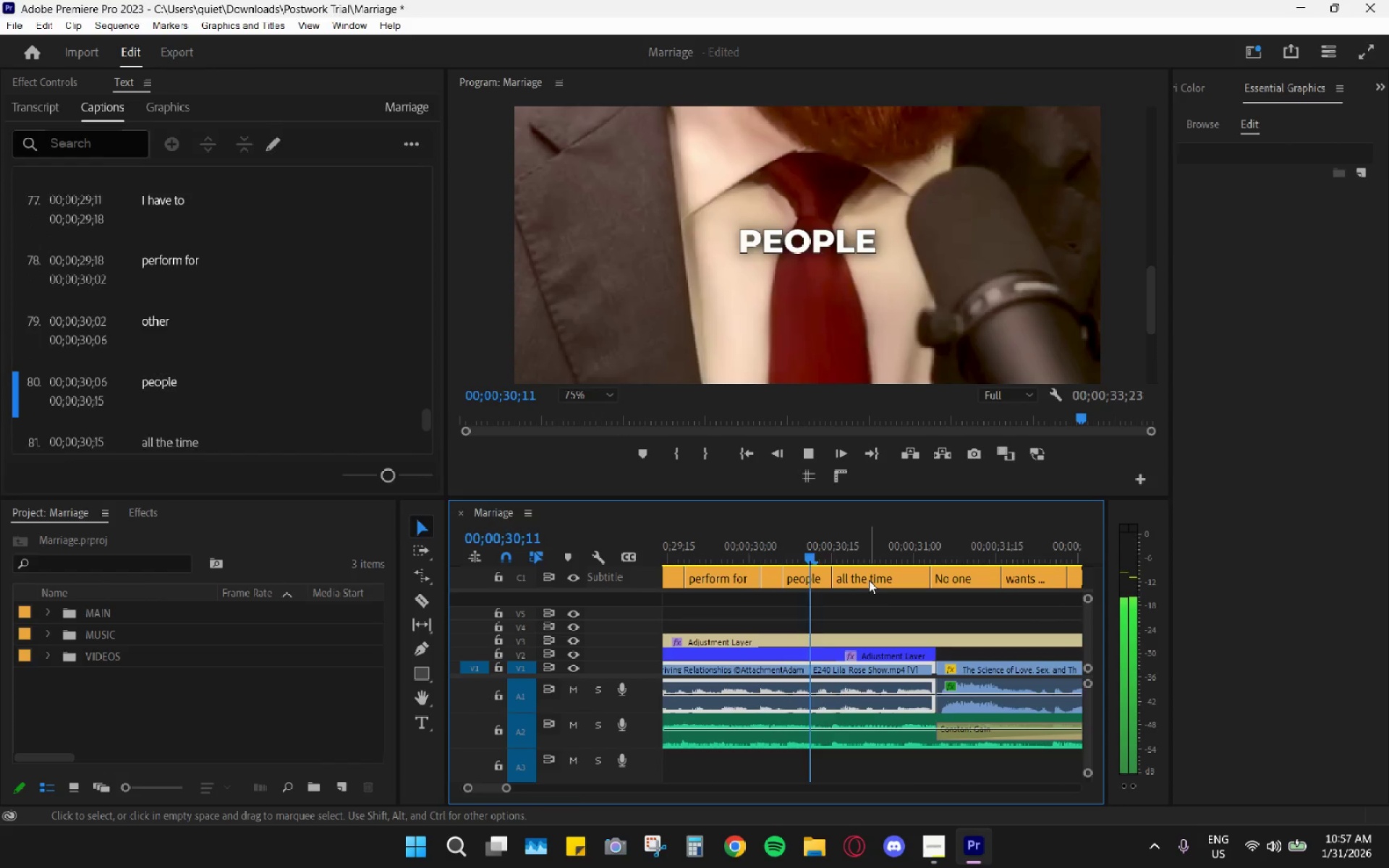 
key(Space)
 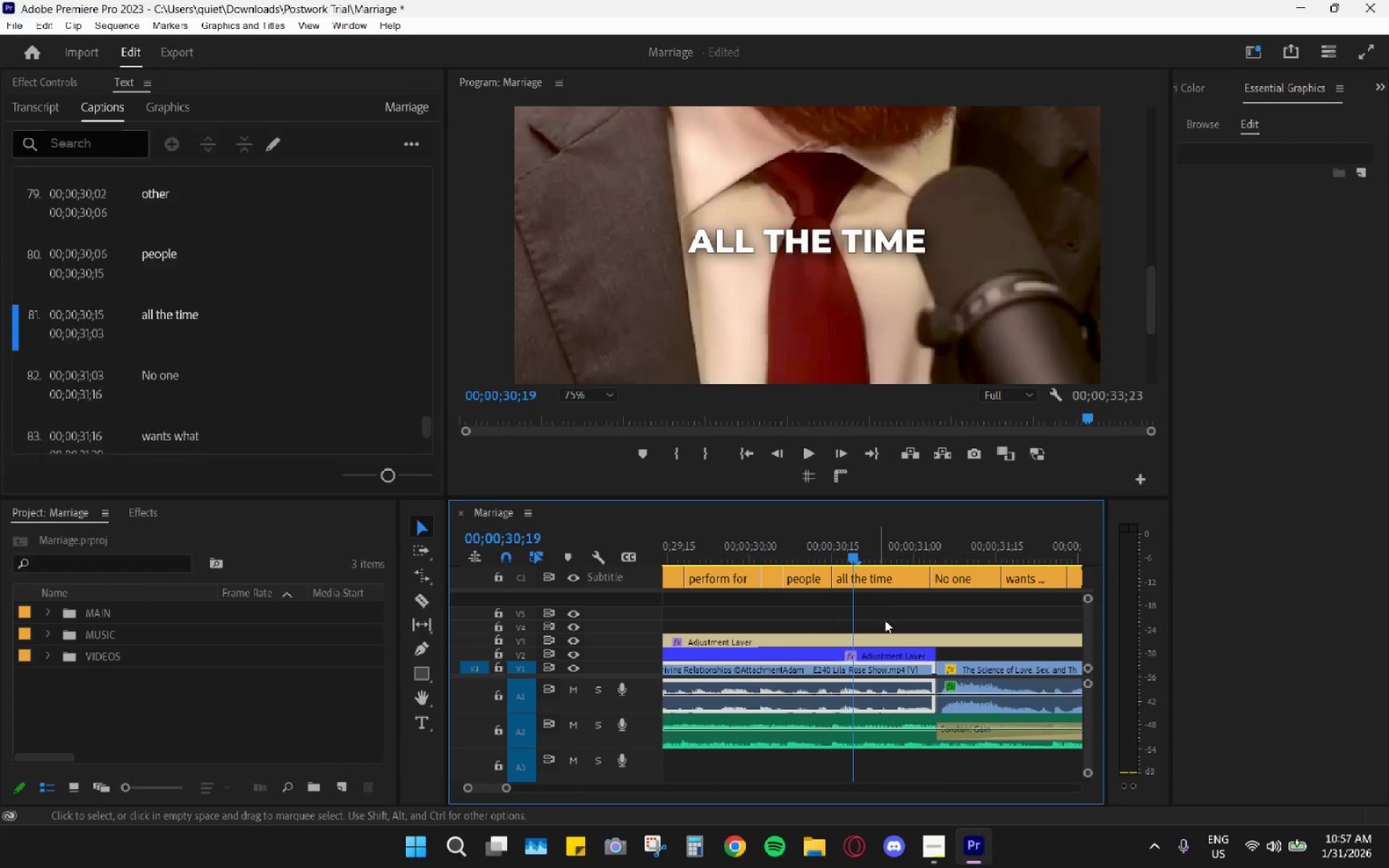 
scroll: coordinate [885, 660], scroll_direction: up, amount: 3.0
 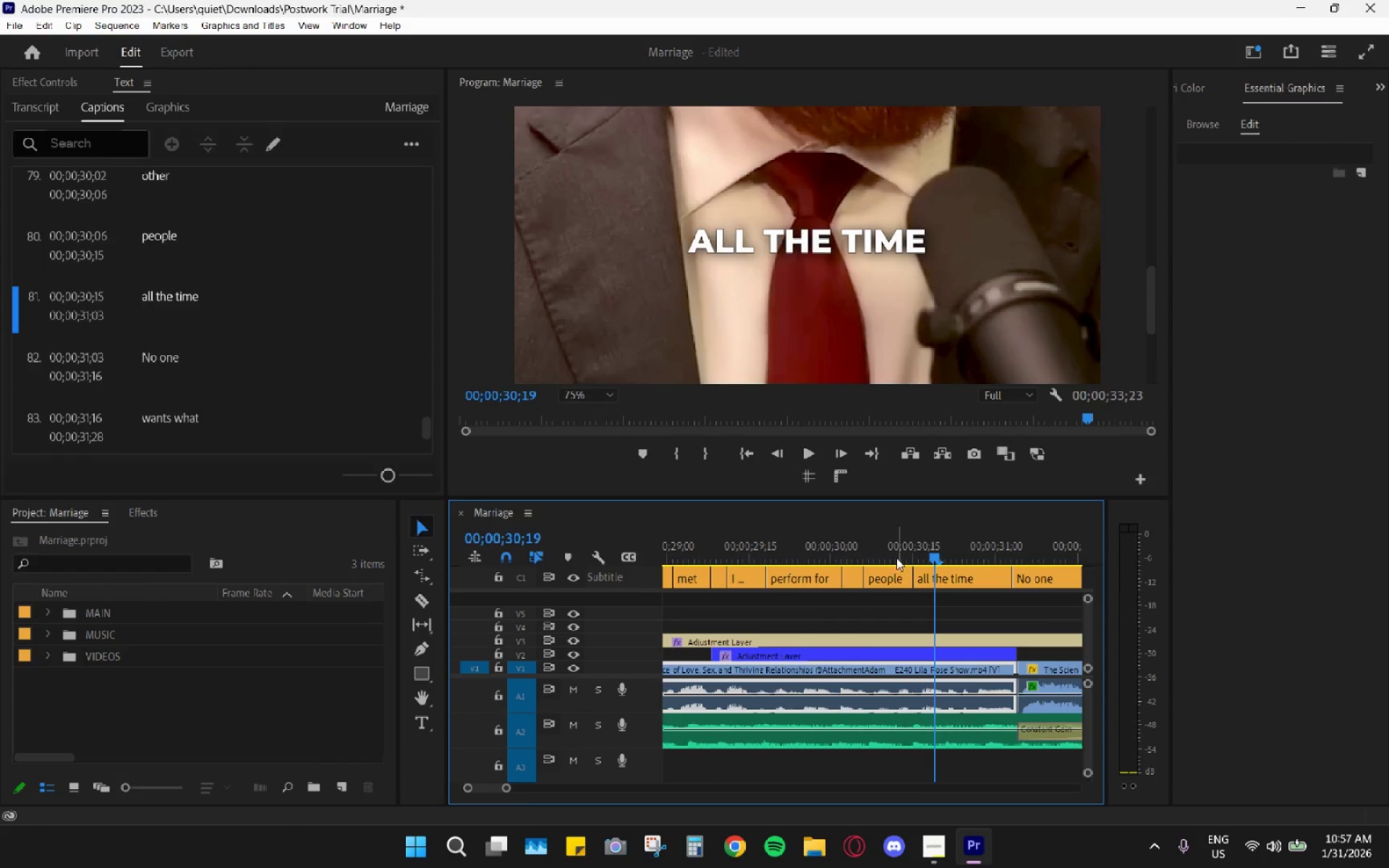 
left_click_drag(start_coordinate=[844, 549], to_coordinate=[767, 545])
 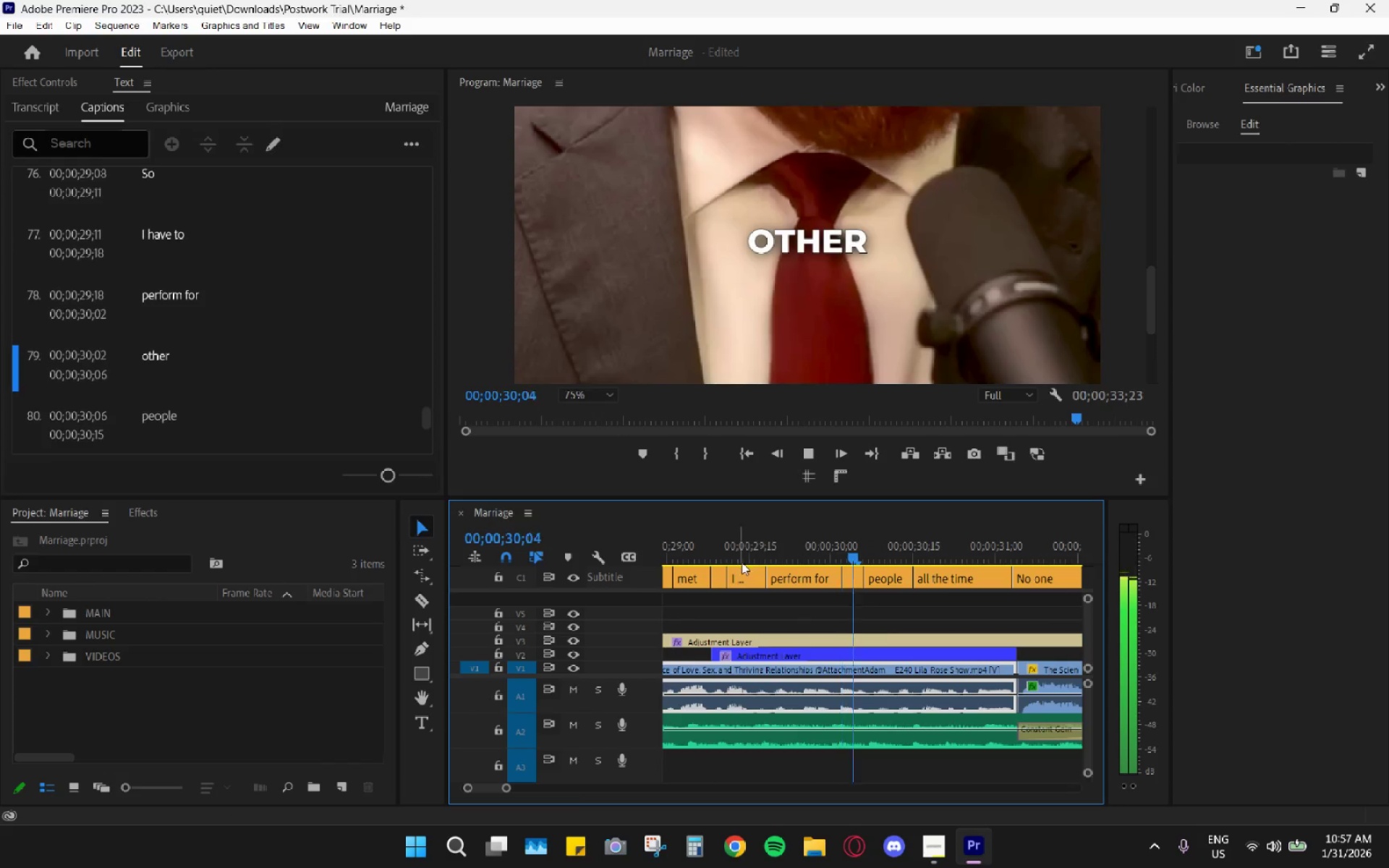 
key(Space)
 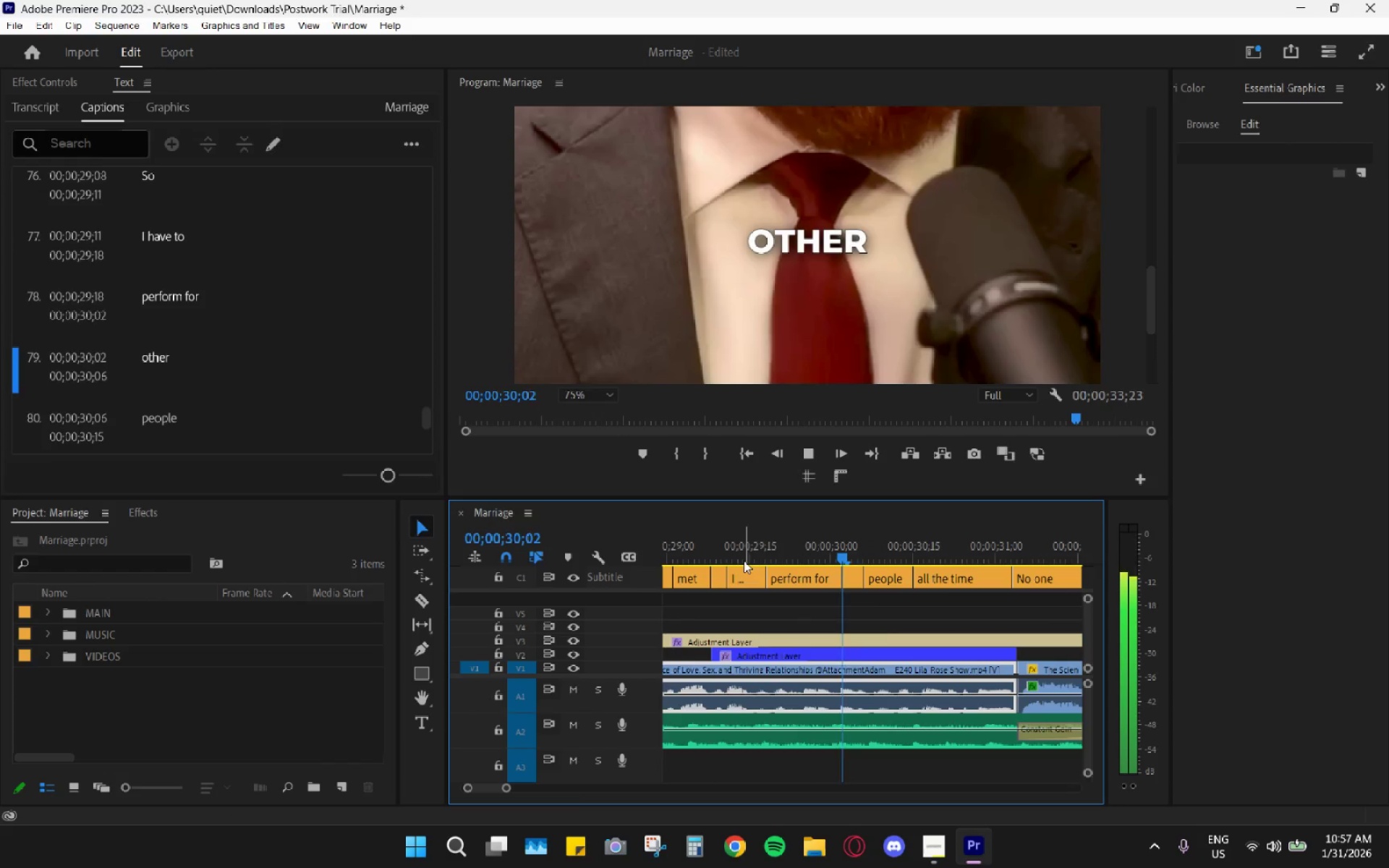 
key(Space)
 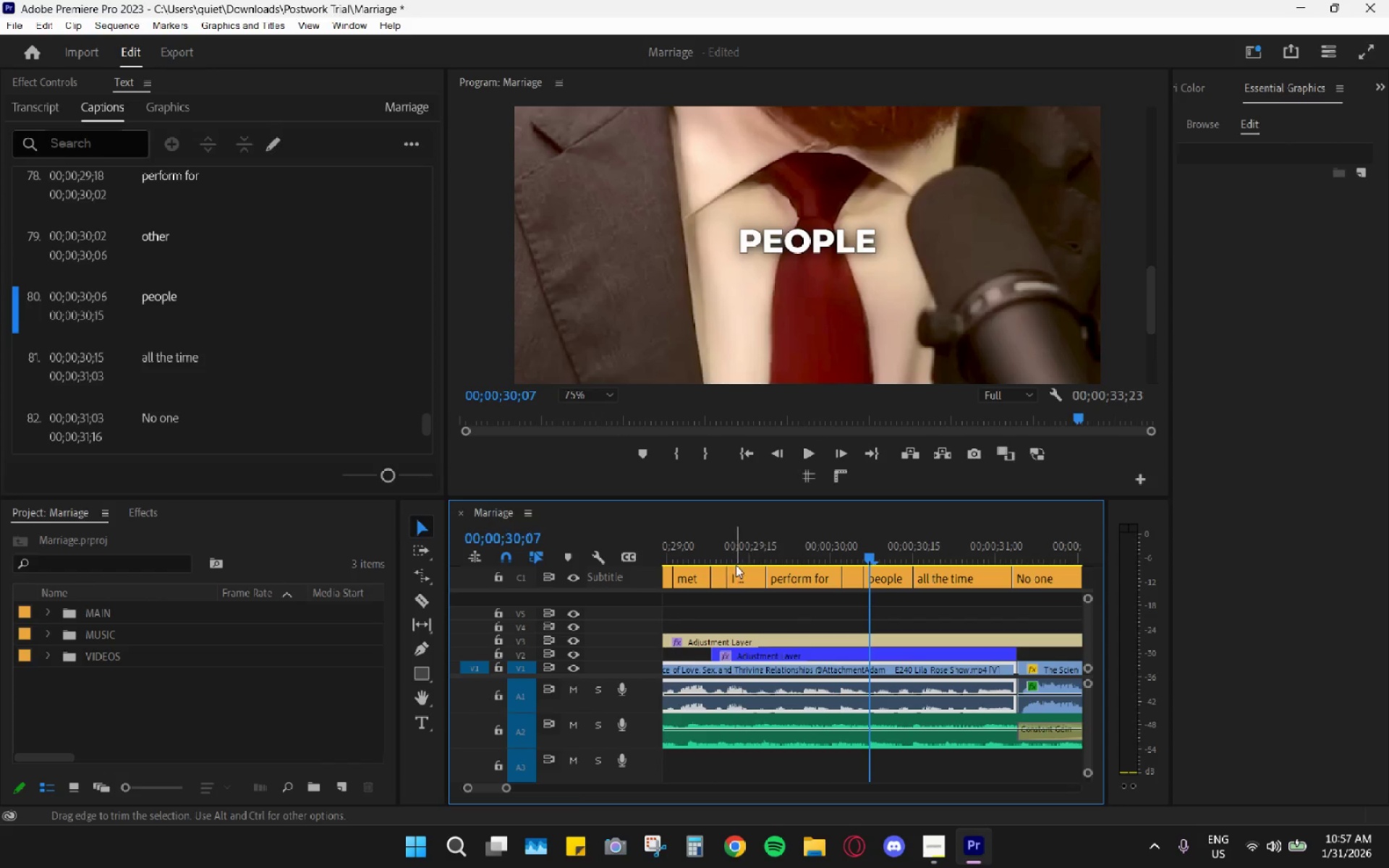 
key(Space)
 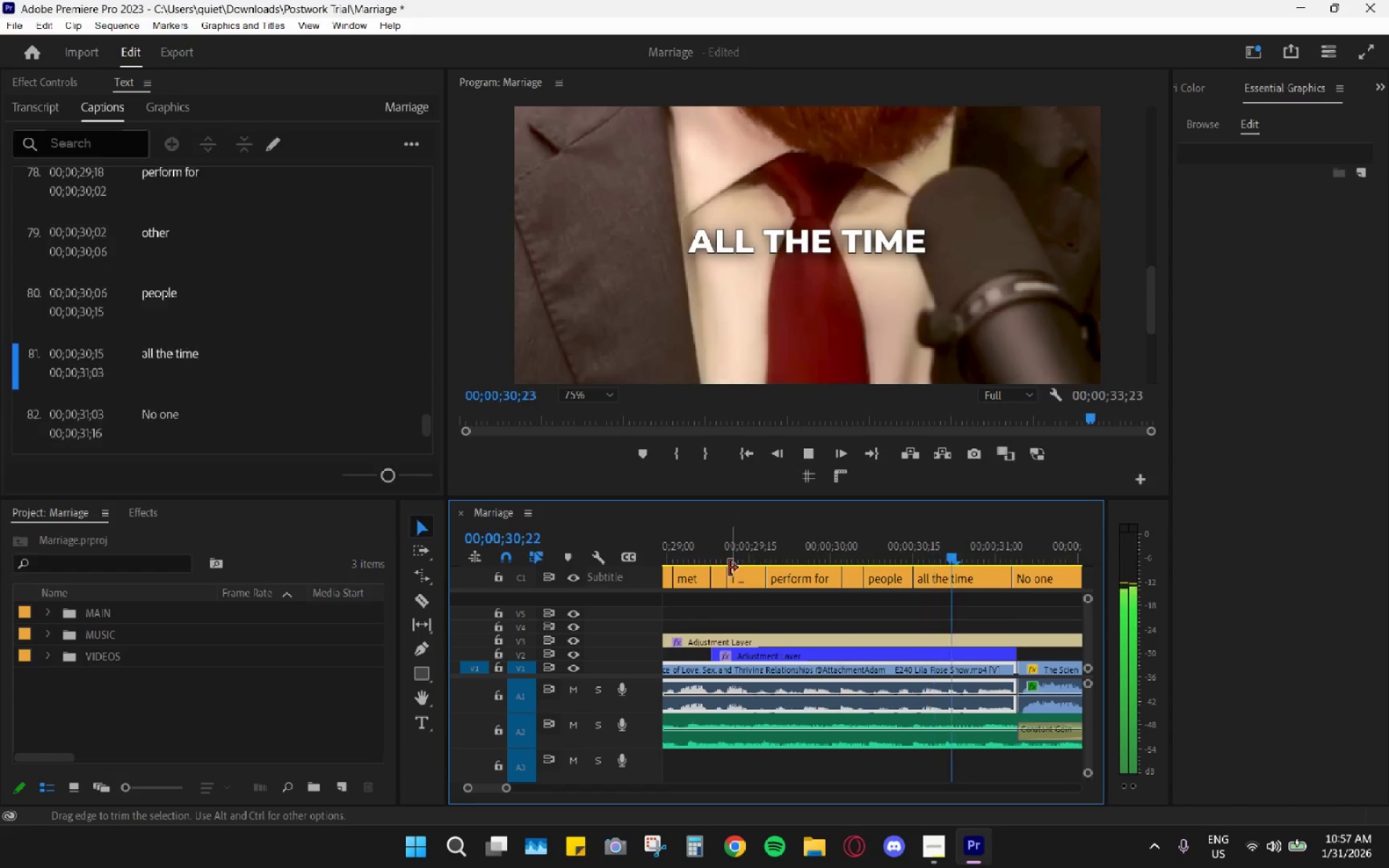 
key(Space)
 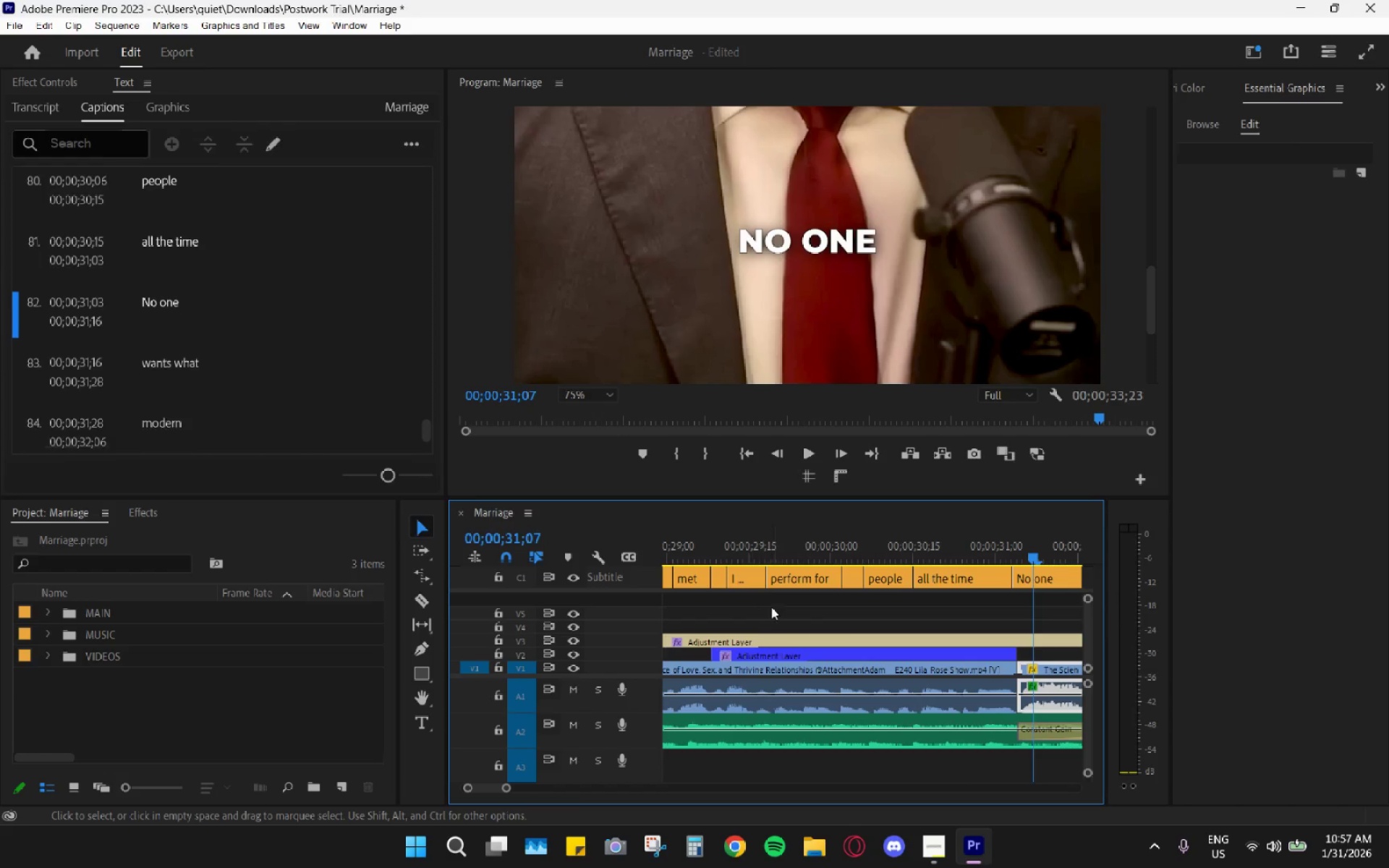 
hold_key(key=AltLeft, duration=0.45)
scroll: coordinate [772, 608], scroll_direction: down, amount: 4.0
 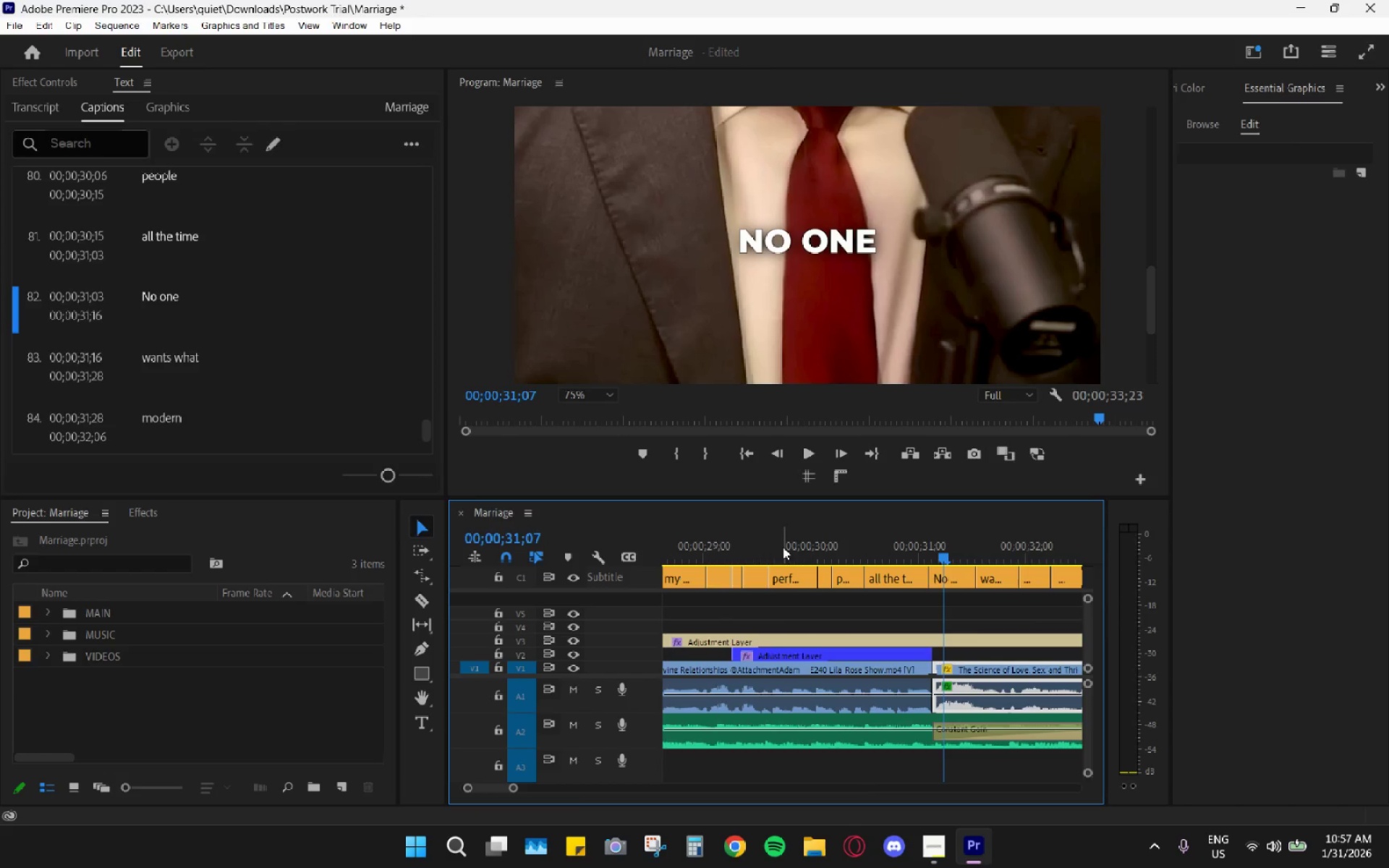 
left_click_drag(start_coordinate=[751, 533], to_coordinate=[736, 532])
 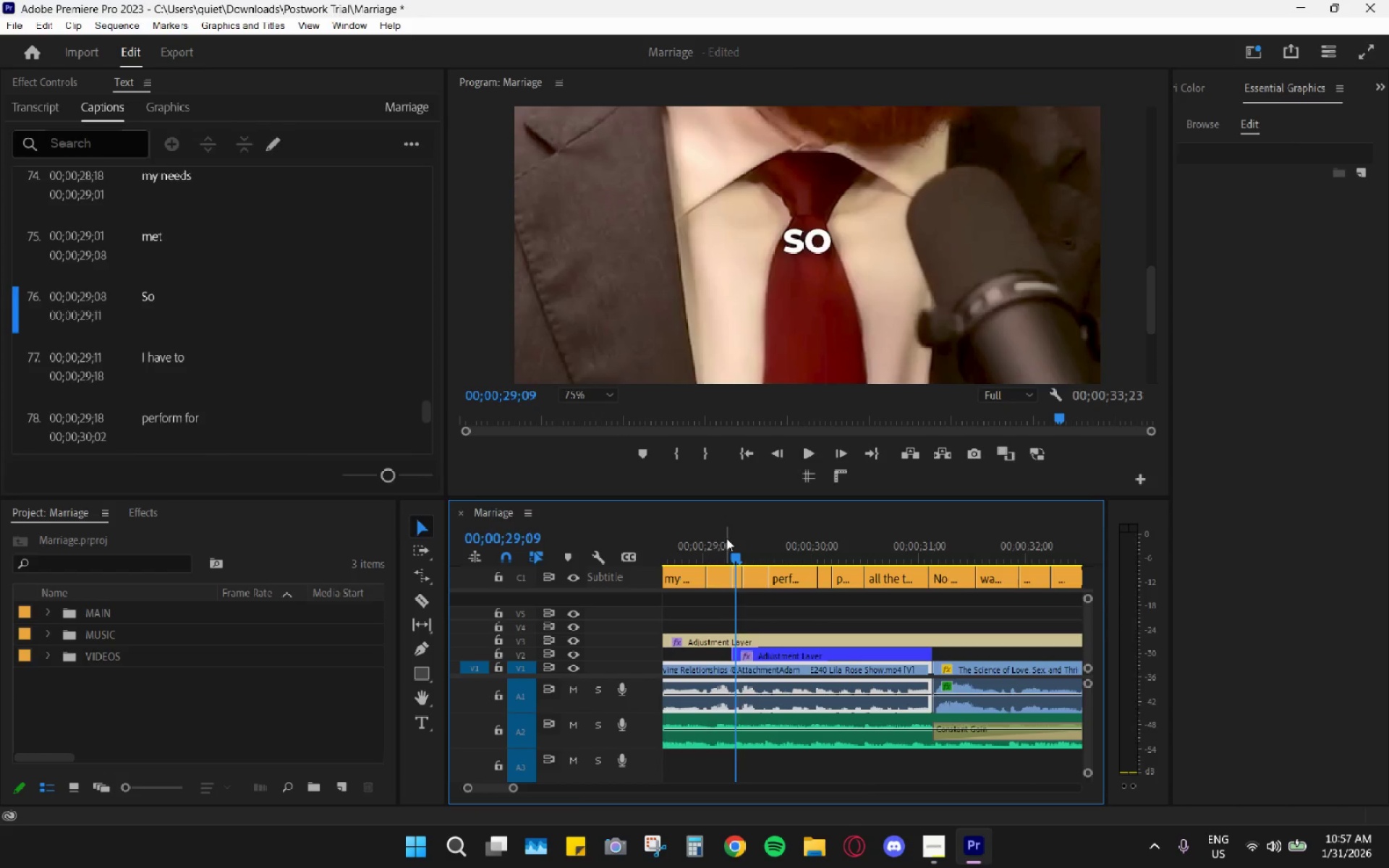 
key(Space)
 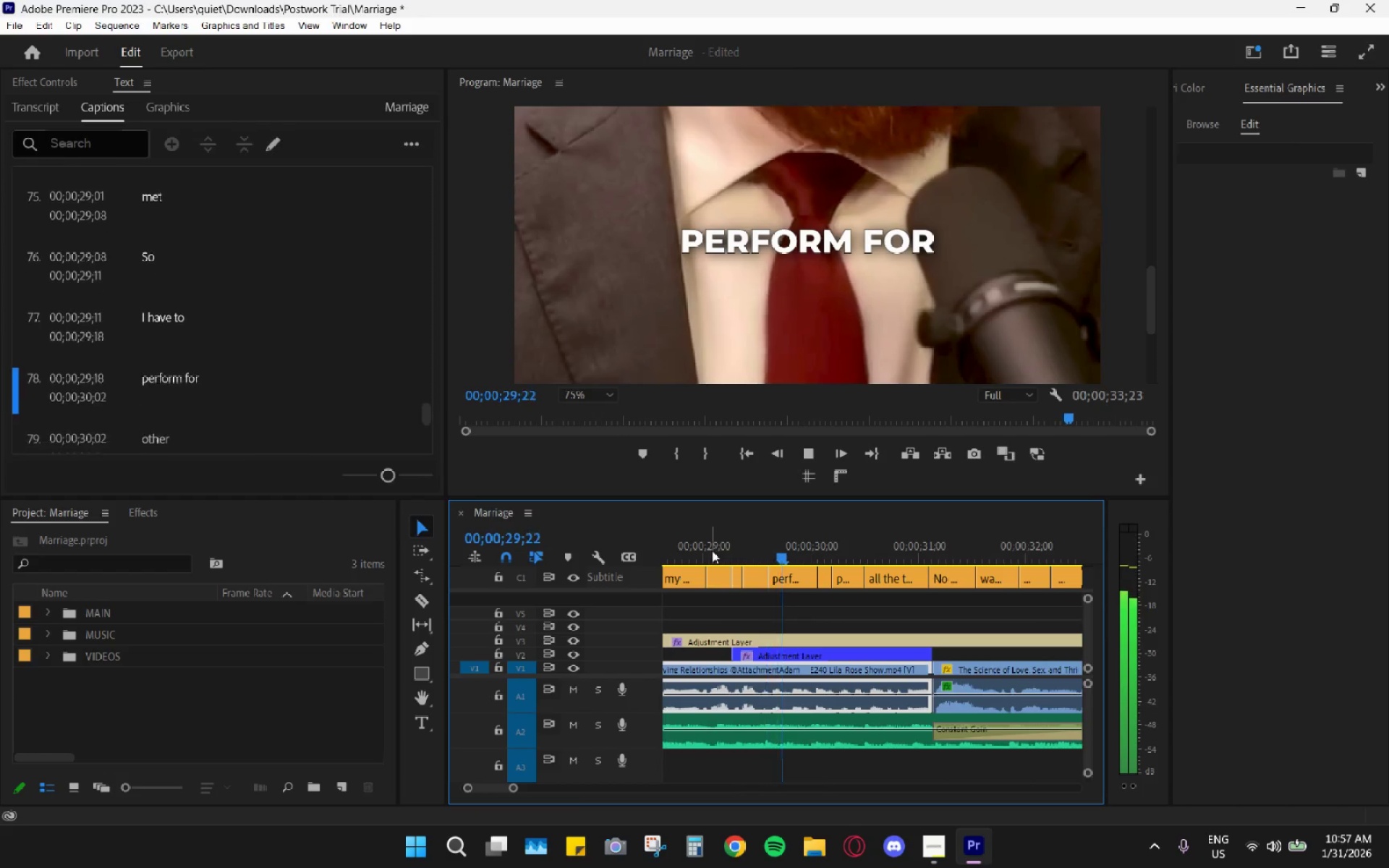 
key(Space)
 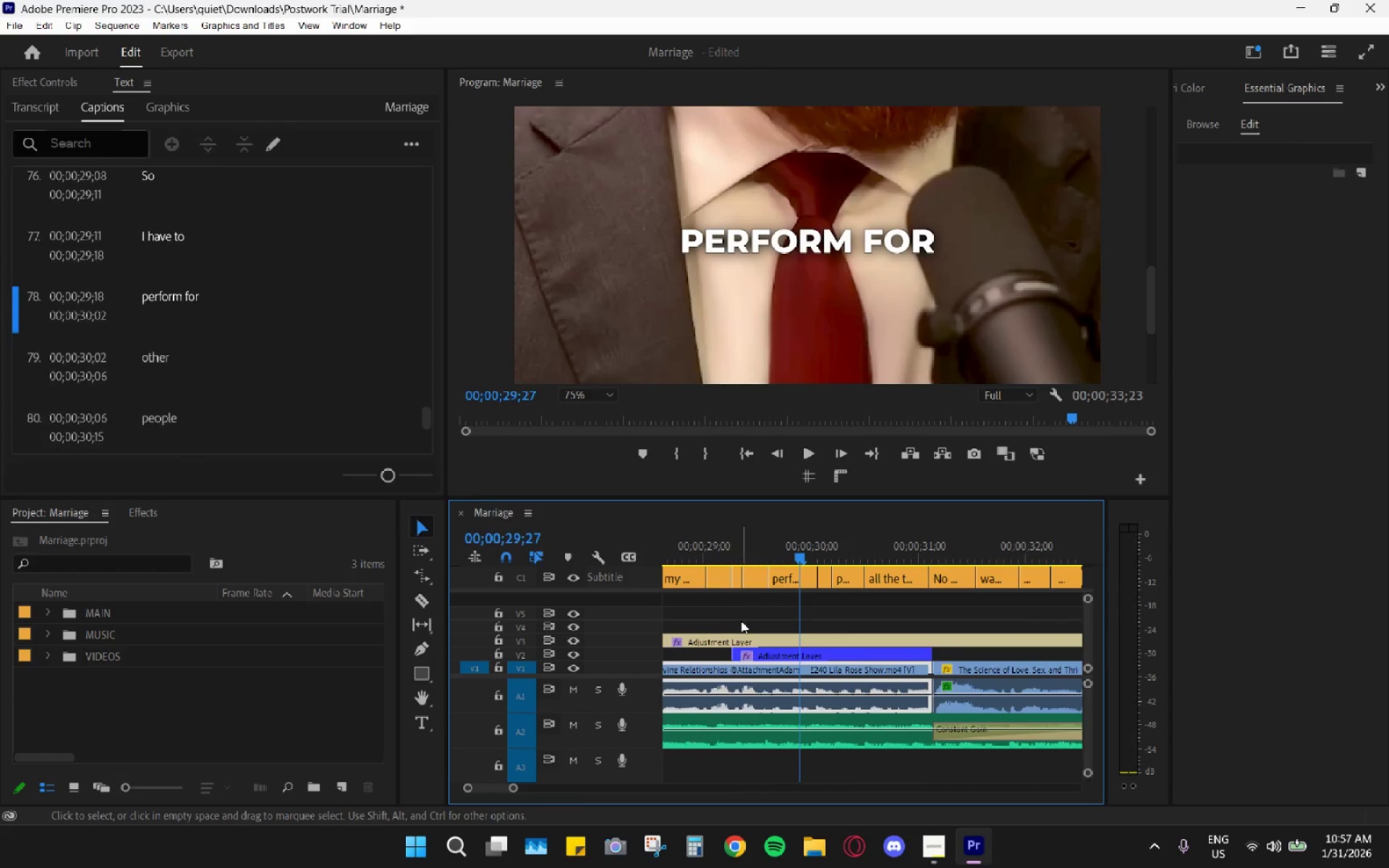 
hold_key(key=AltLeft, duration=0.94)
scroll: coordinate [749, 625], scroll_direction: up, amount: 7.0
 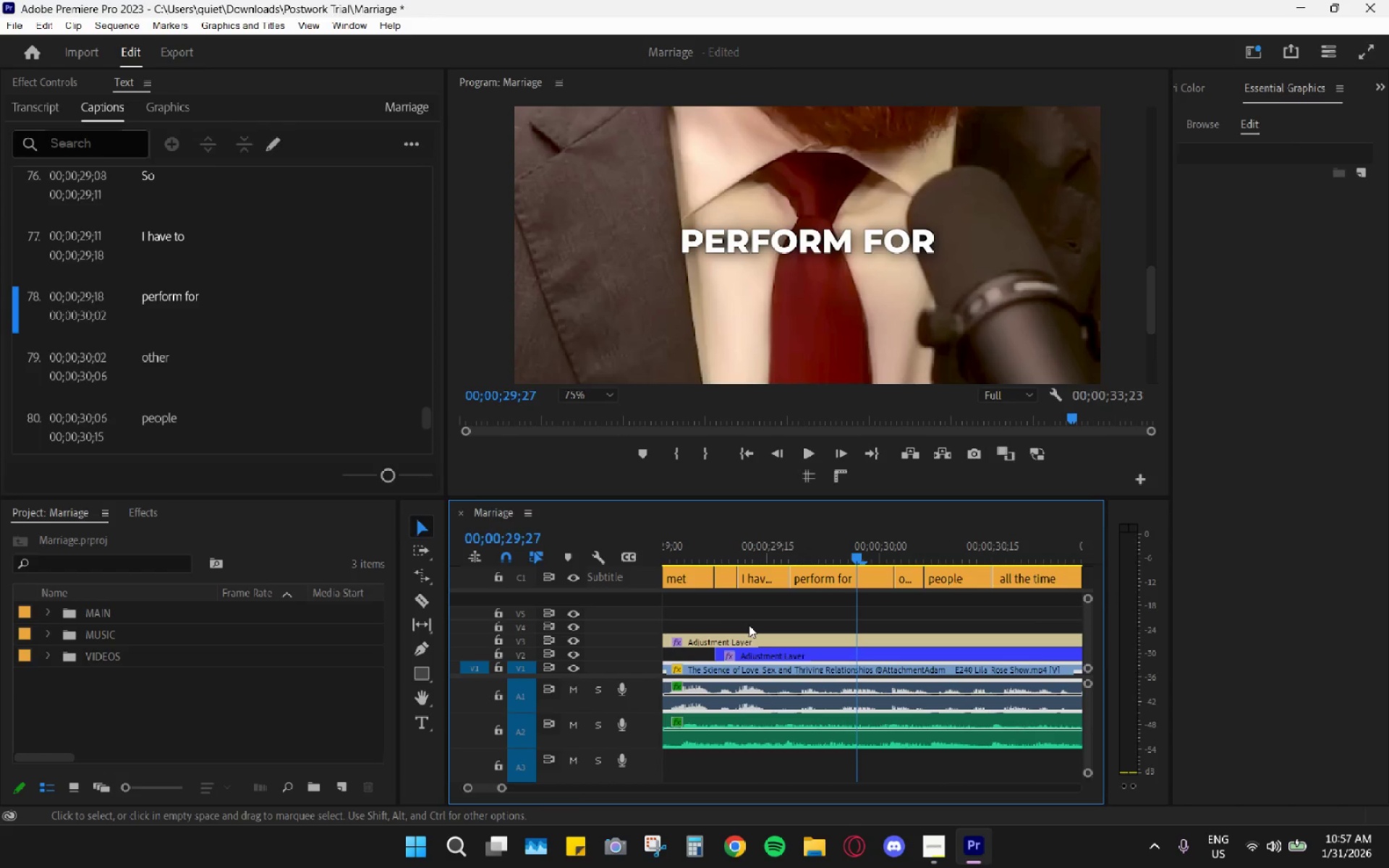 
key(Space)
 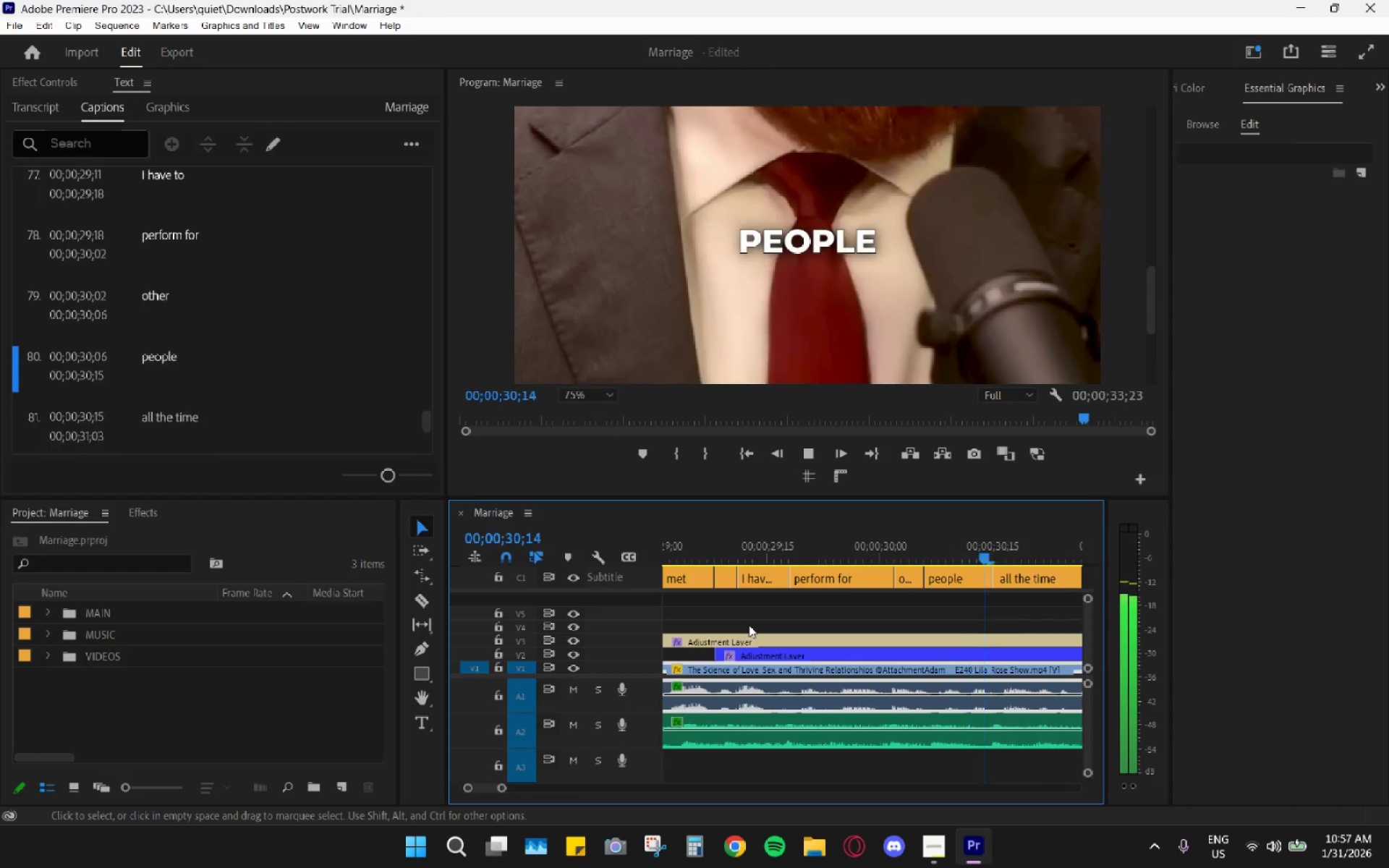 
key(Space)
 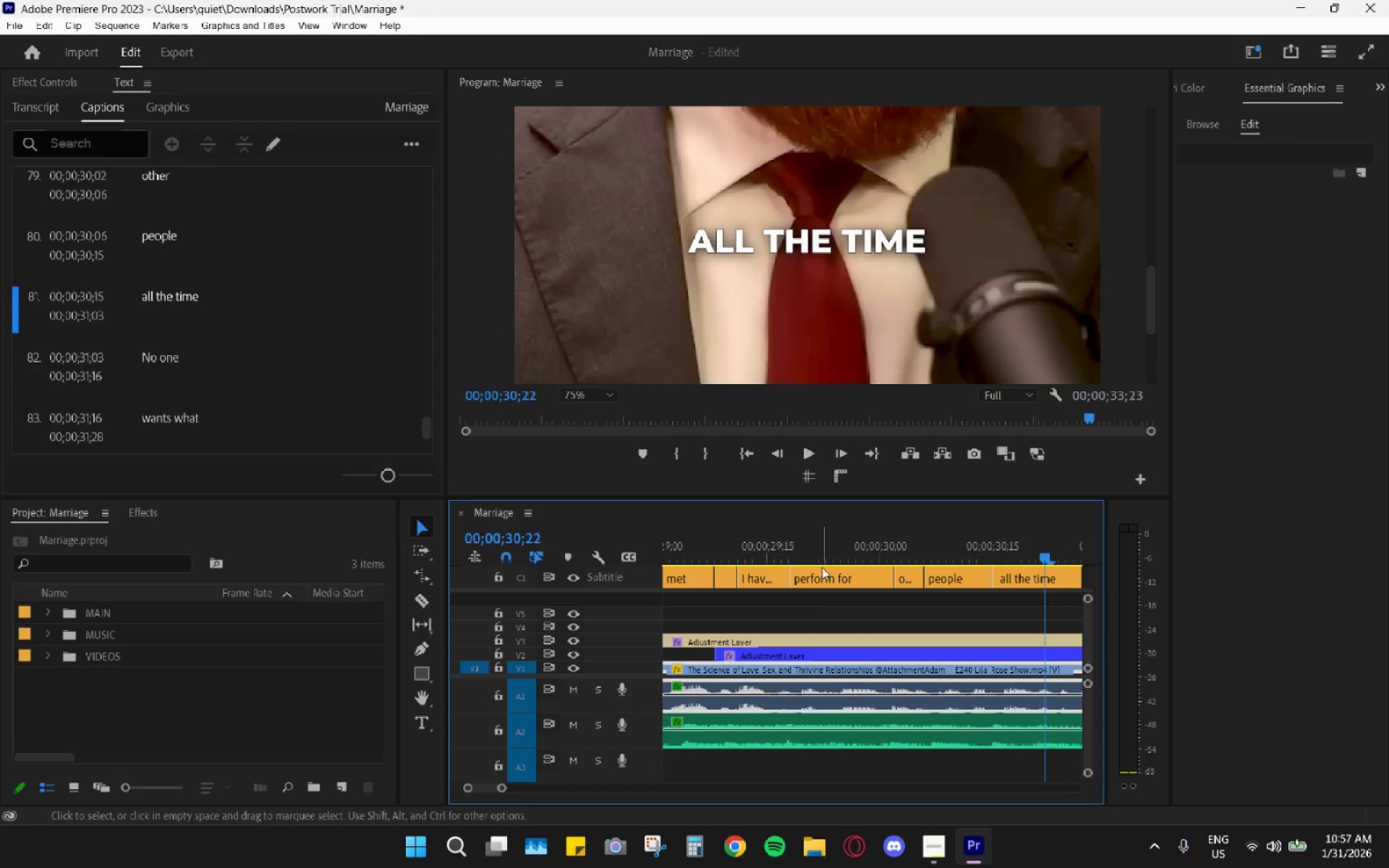 
left_click([831, 544])
 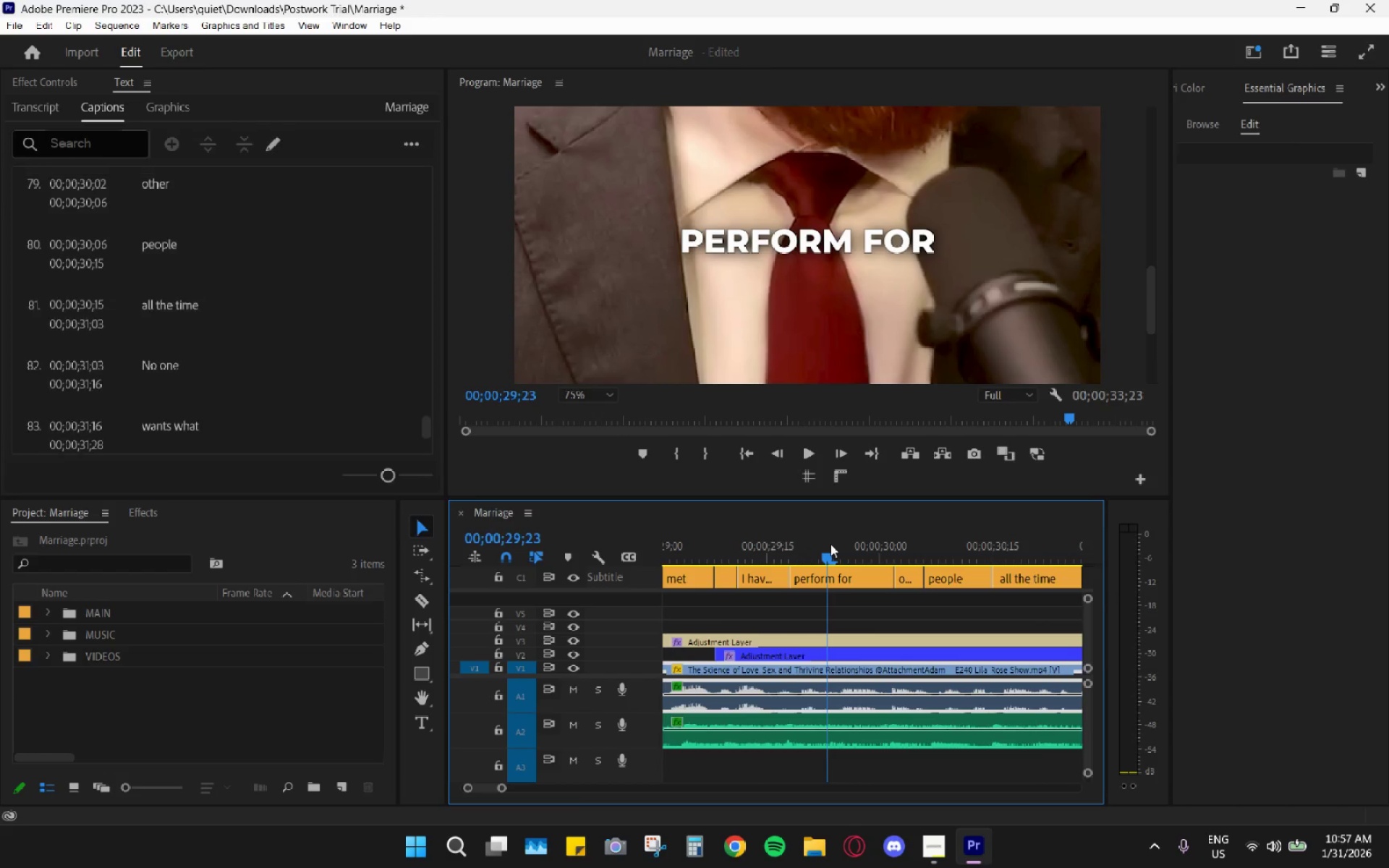 
key(Space)
 